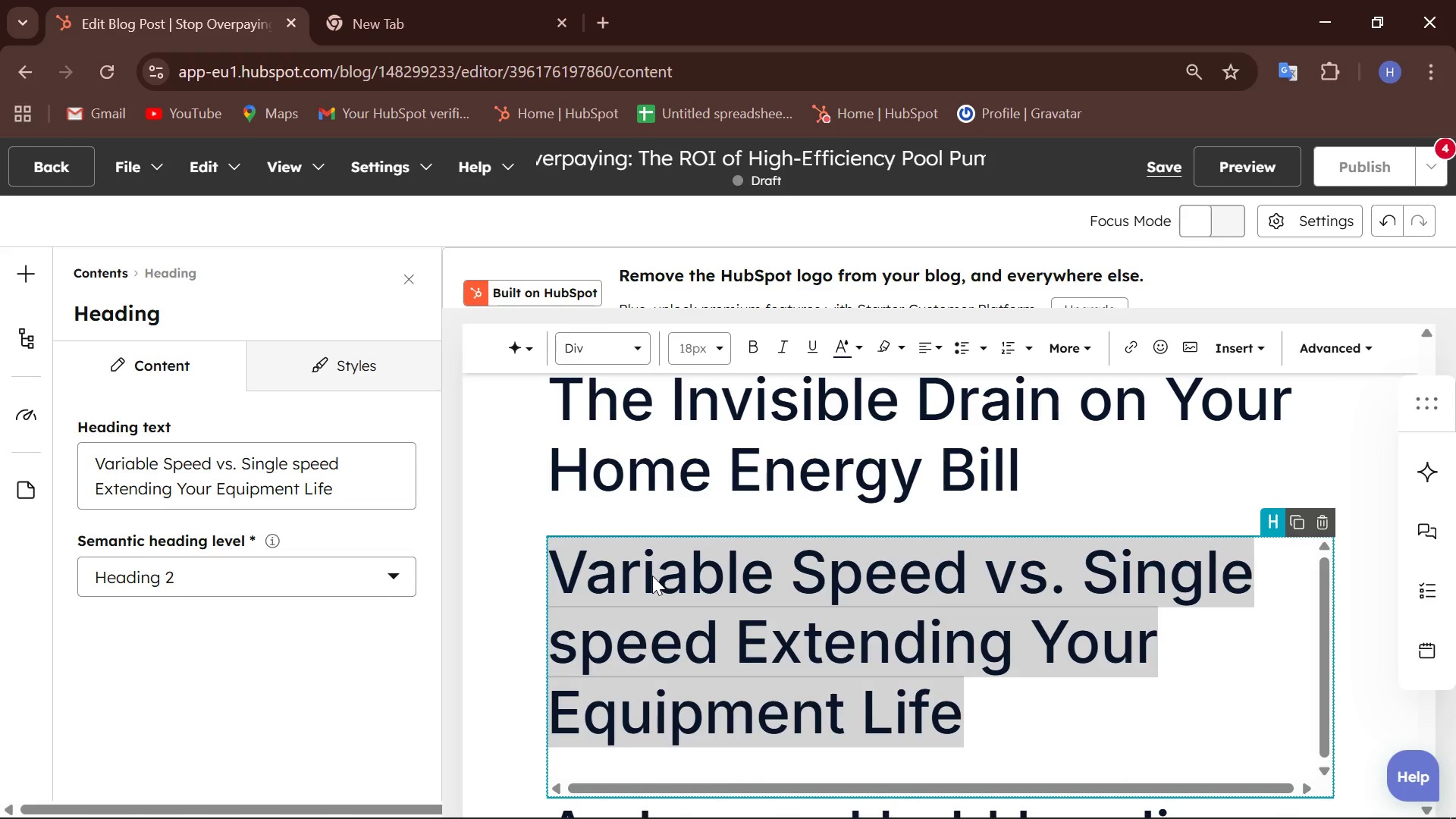 
triple_click([652, 576])
 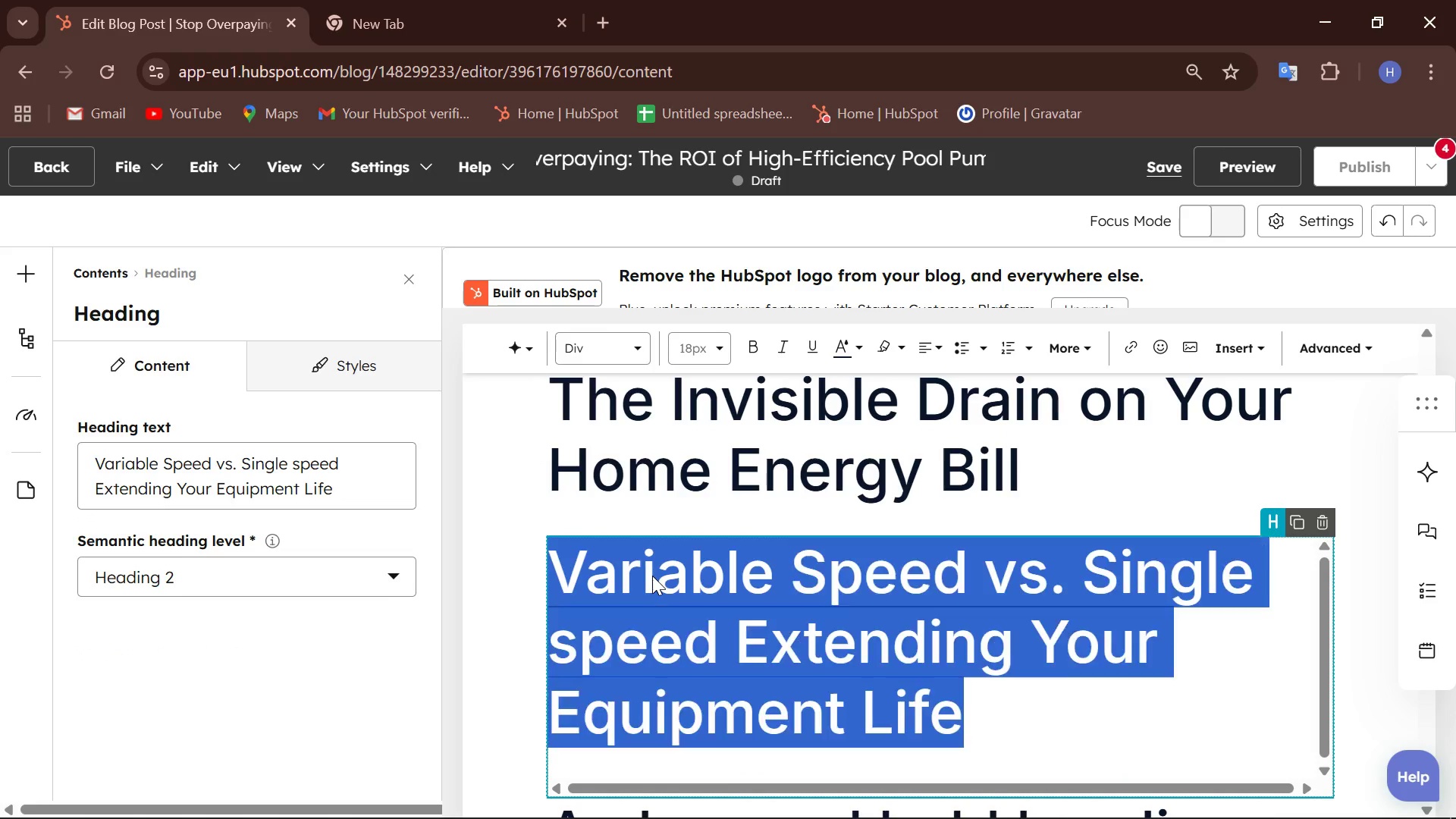 
triple_click([652, 576])
 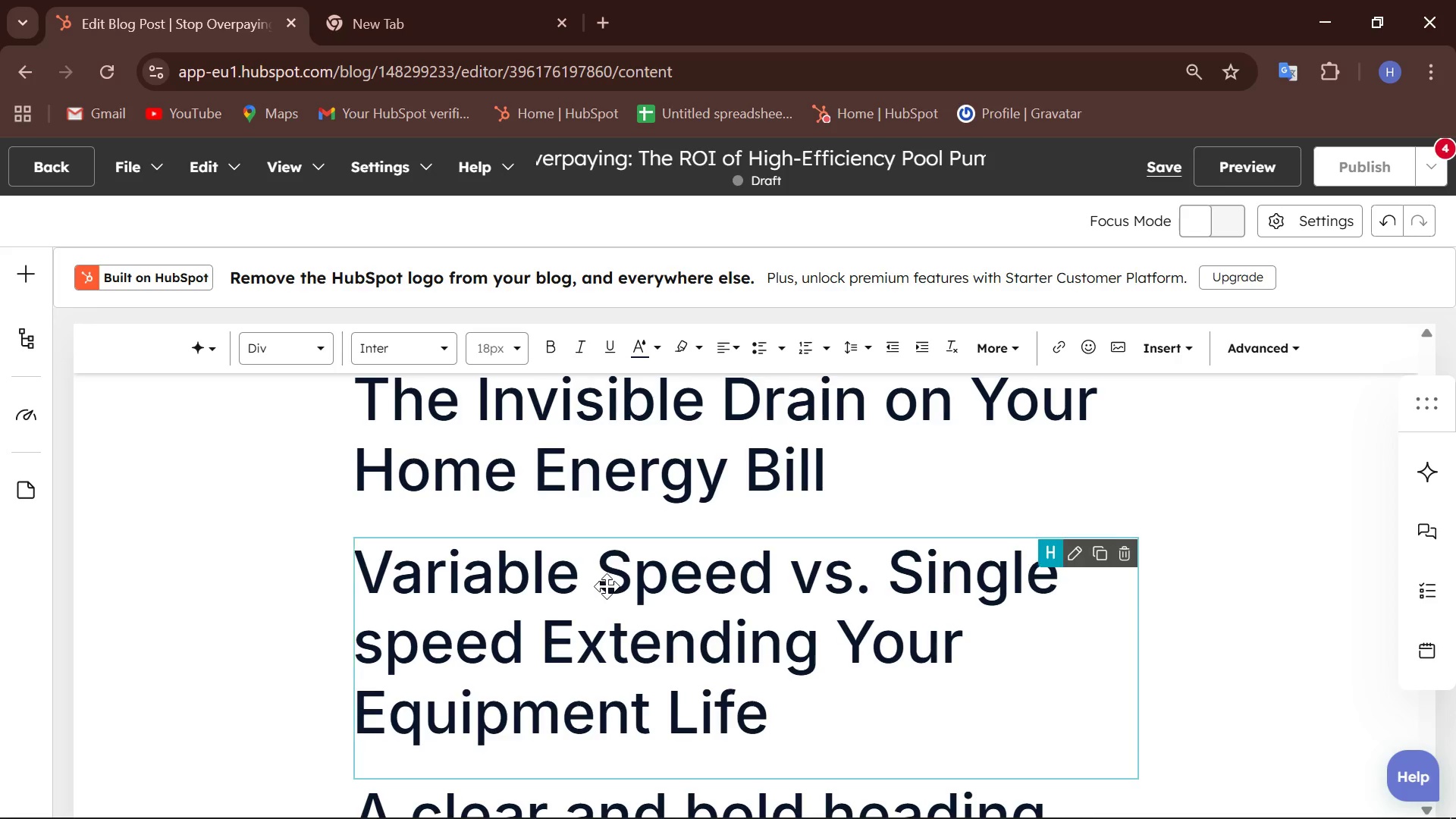 
double_click([607, 586])
 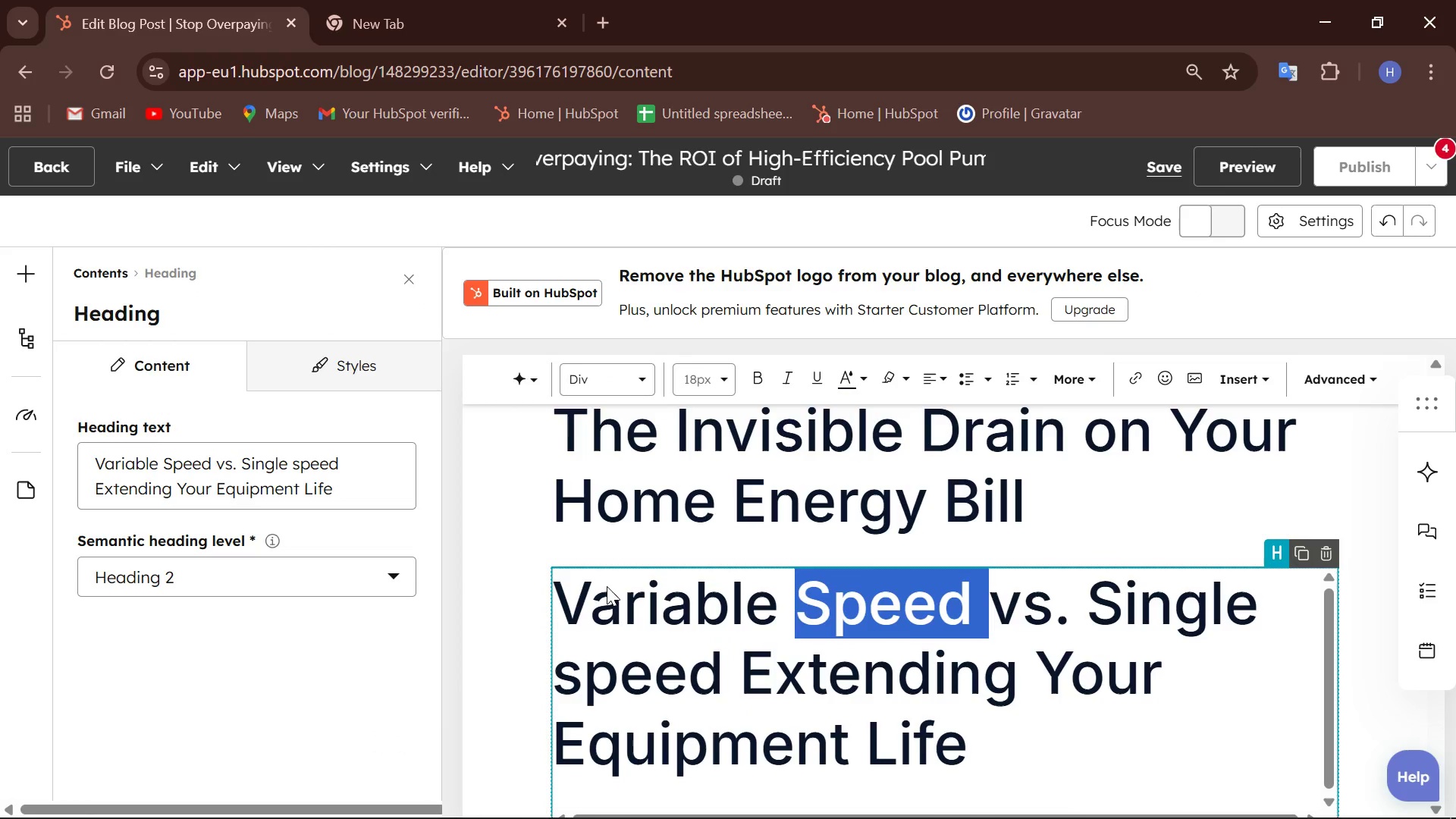 
double_click([607, 586])
 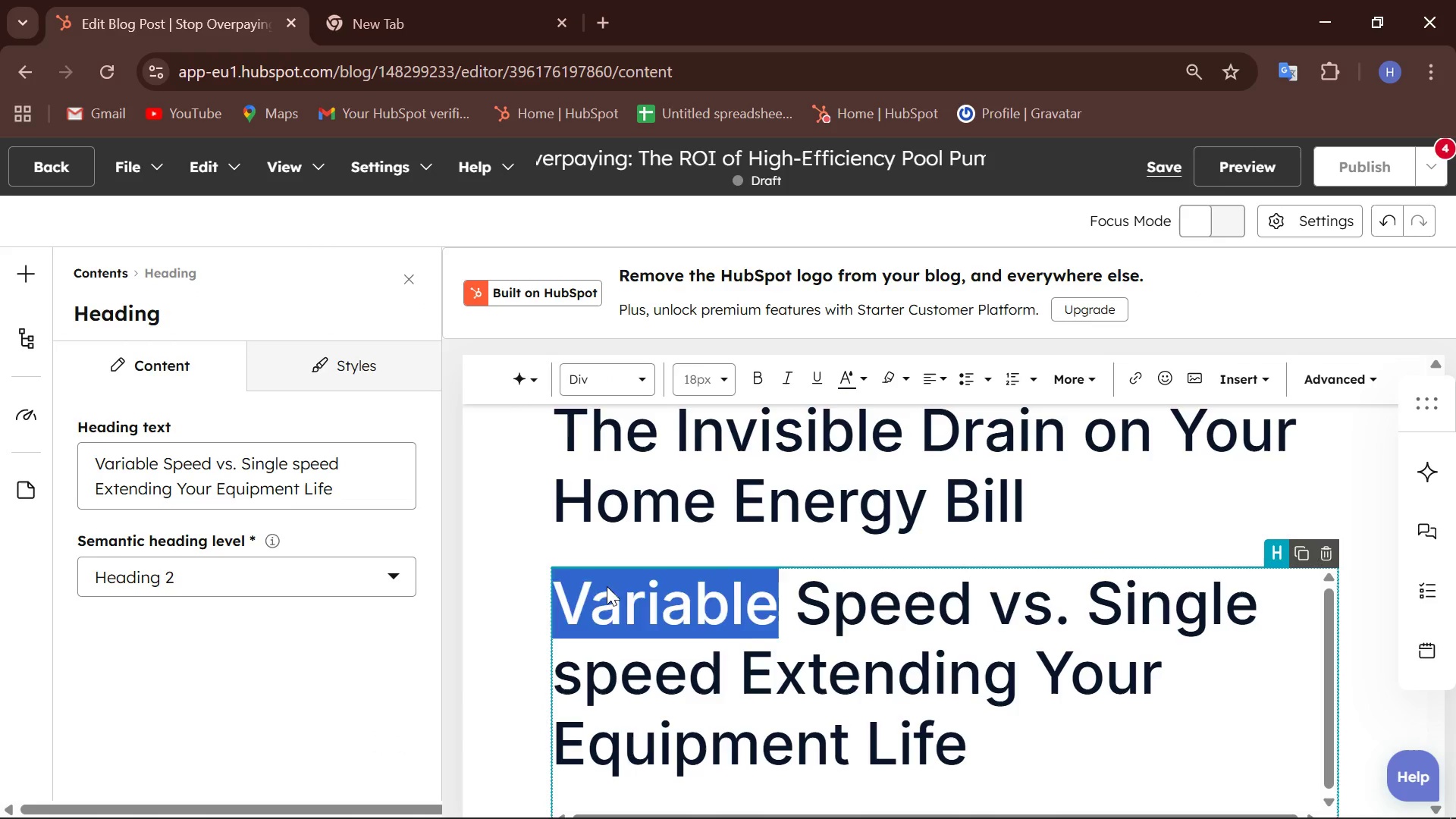 
double_click([607, 586])
 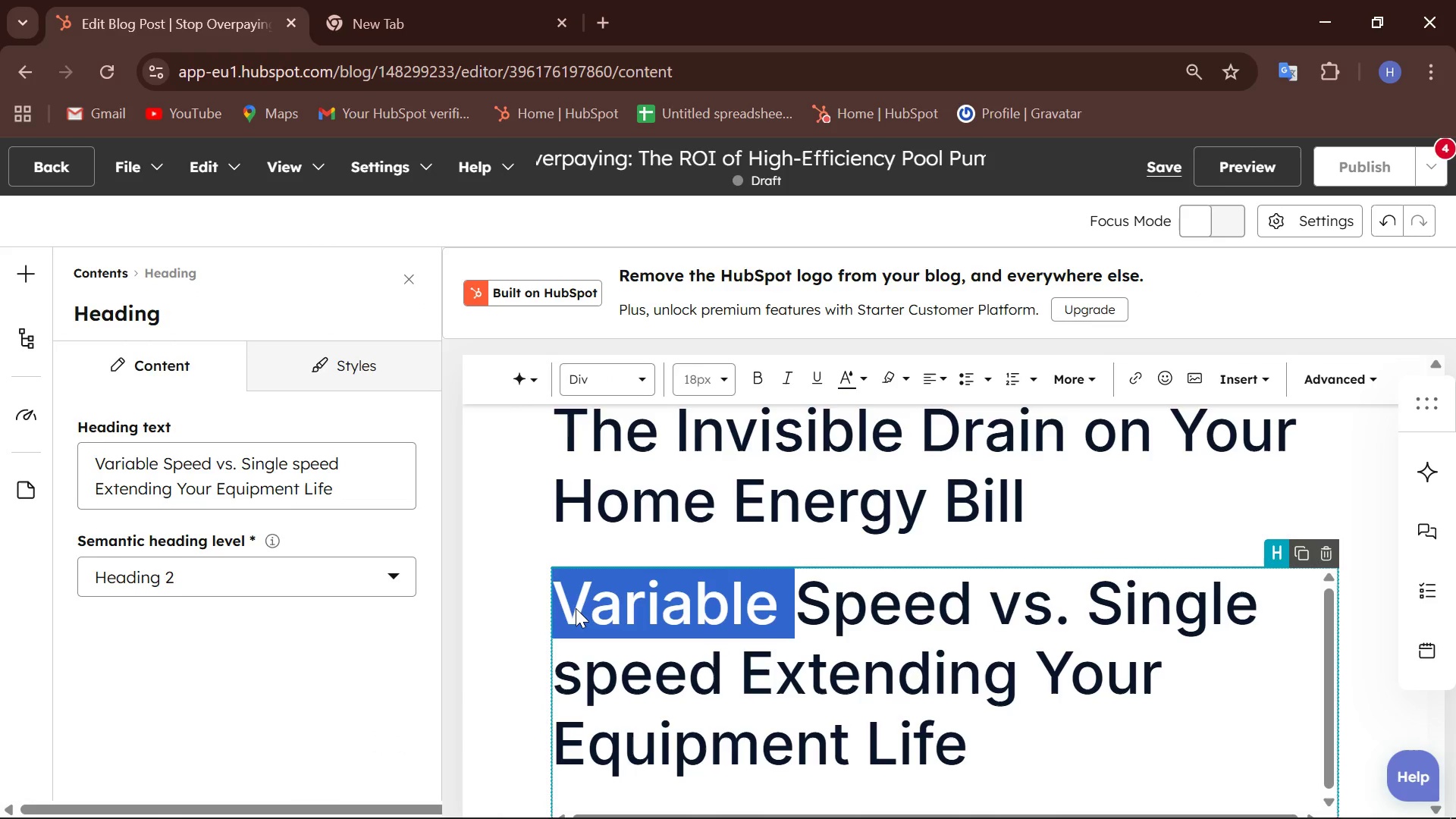 
double_click([575, 608])
 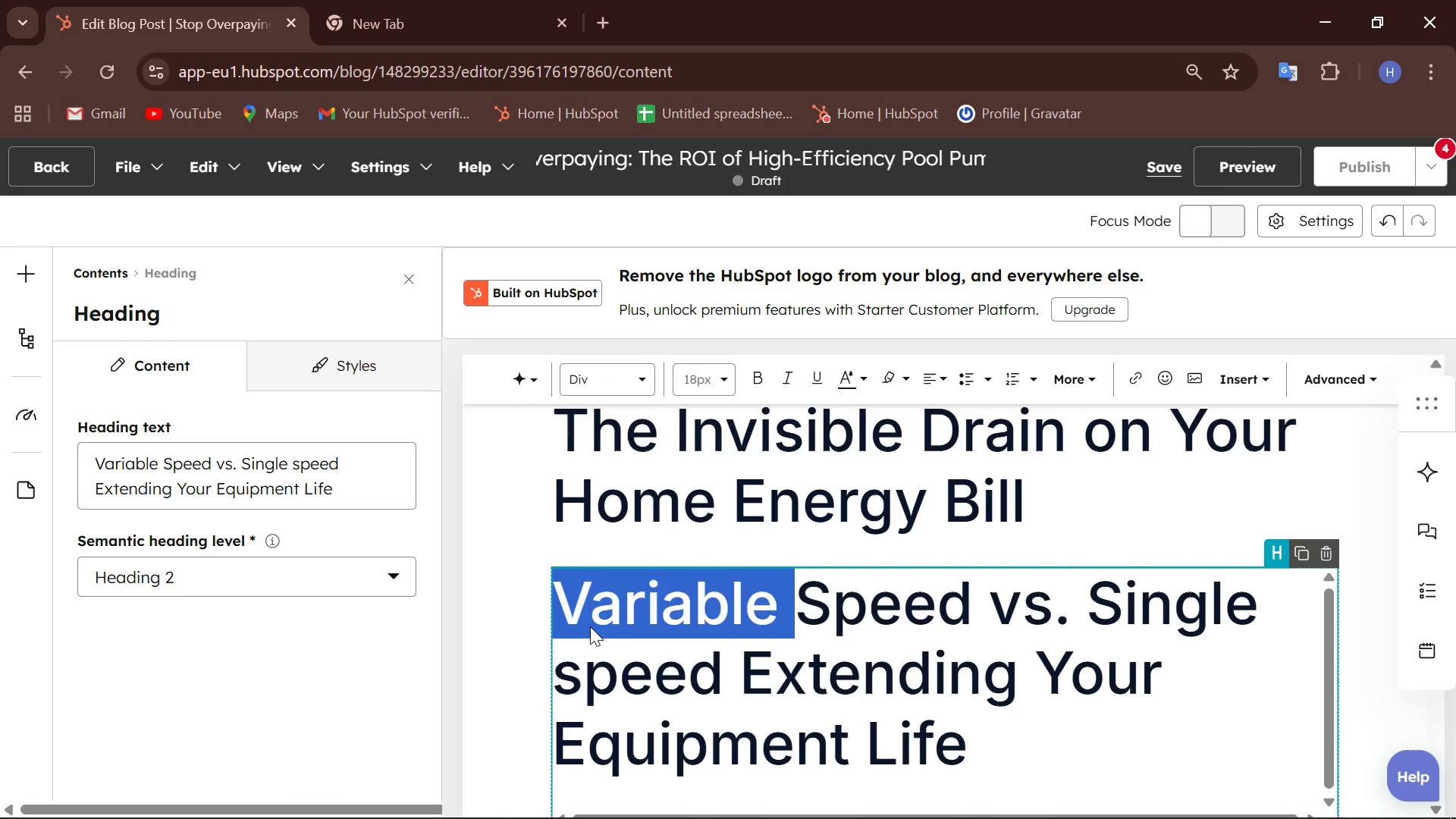 
triple_click([590, 626])
 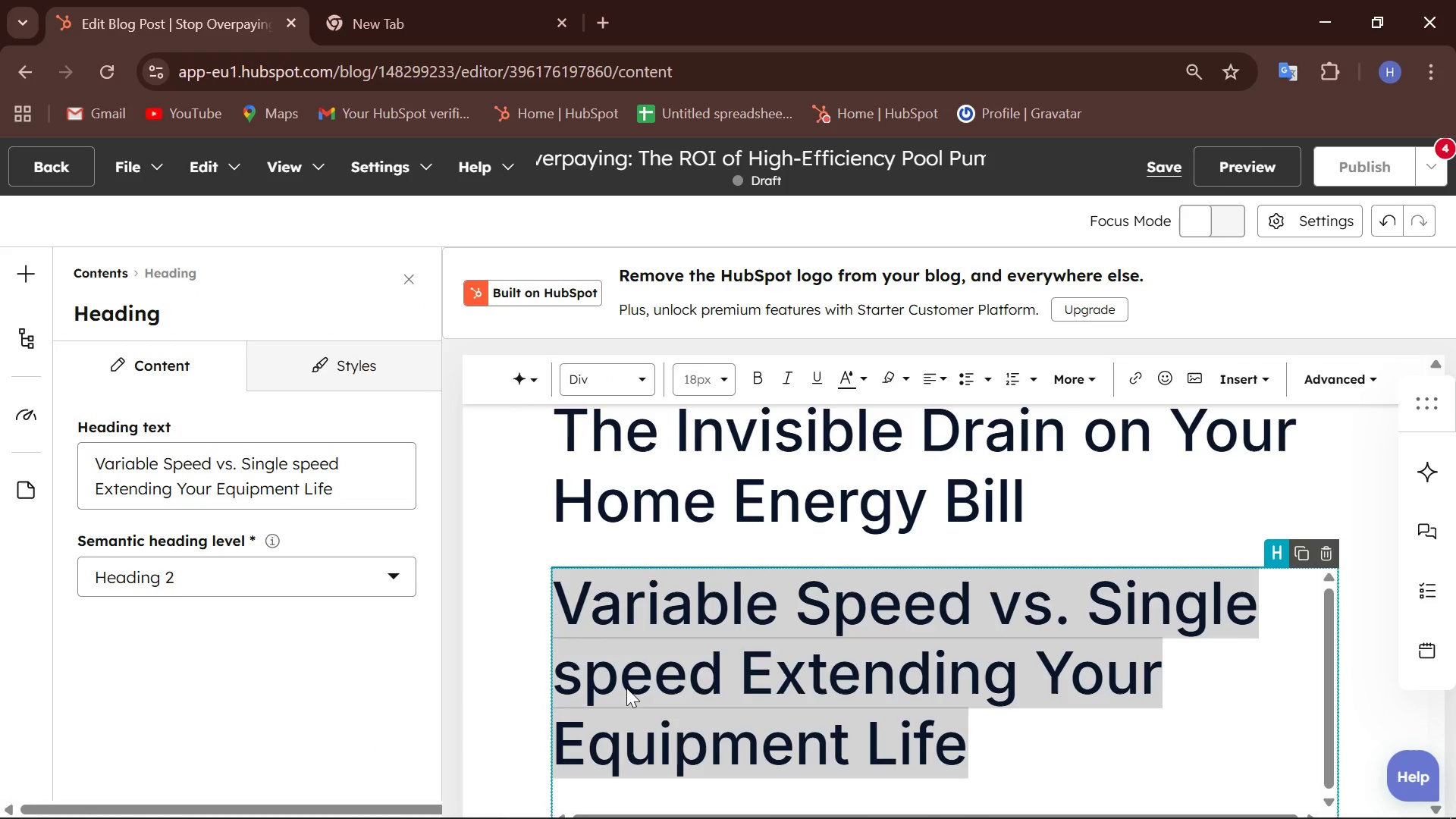 
double_click([626, 688])
 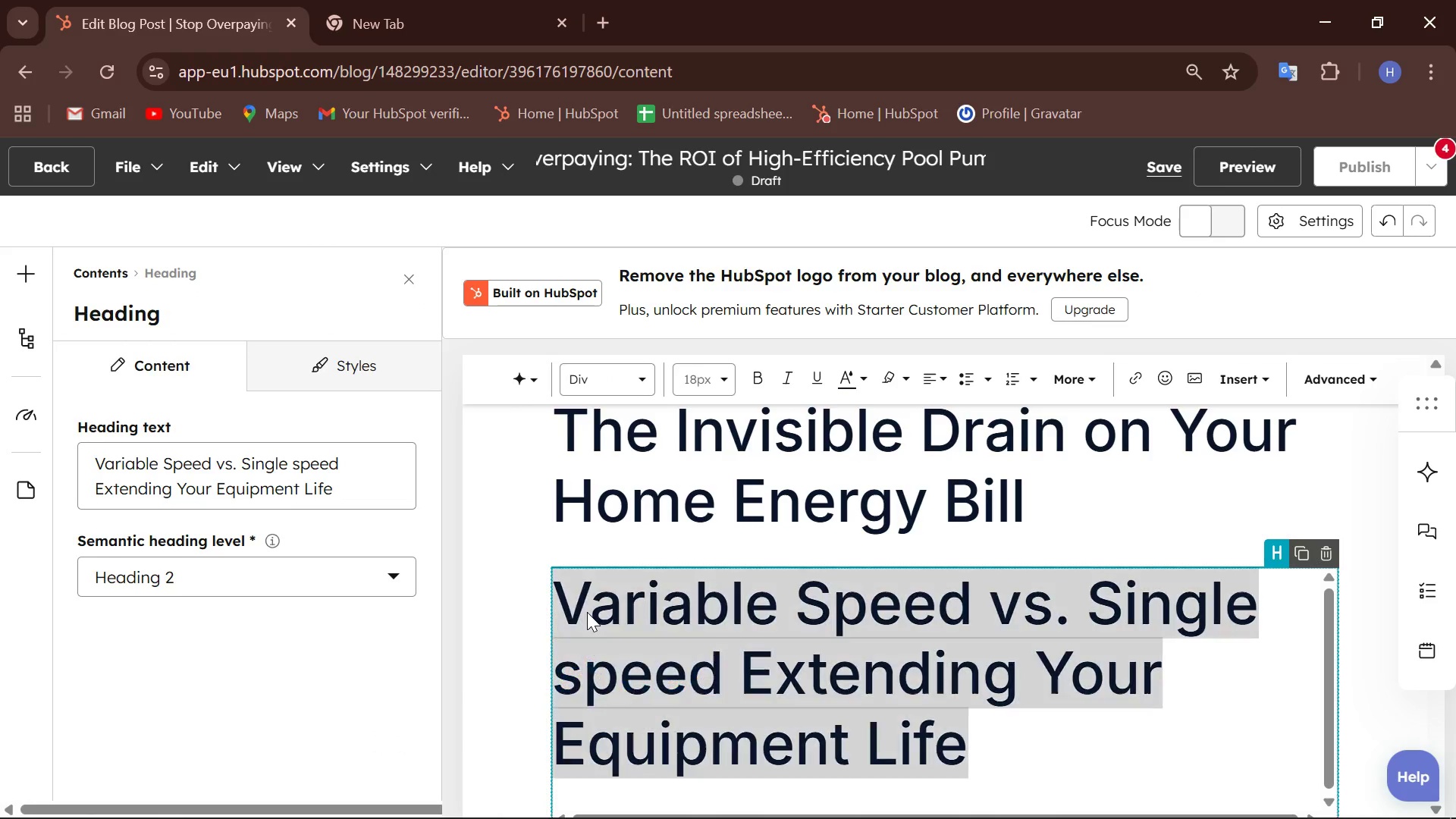 
double_click([587, 612])
 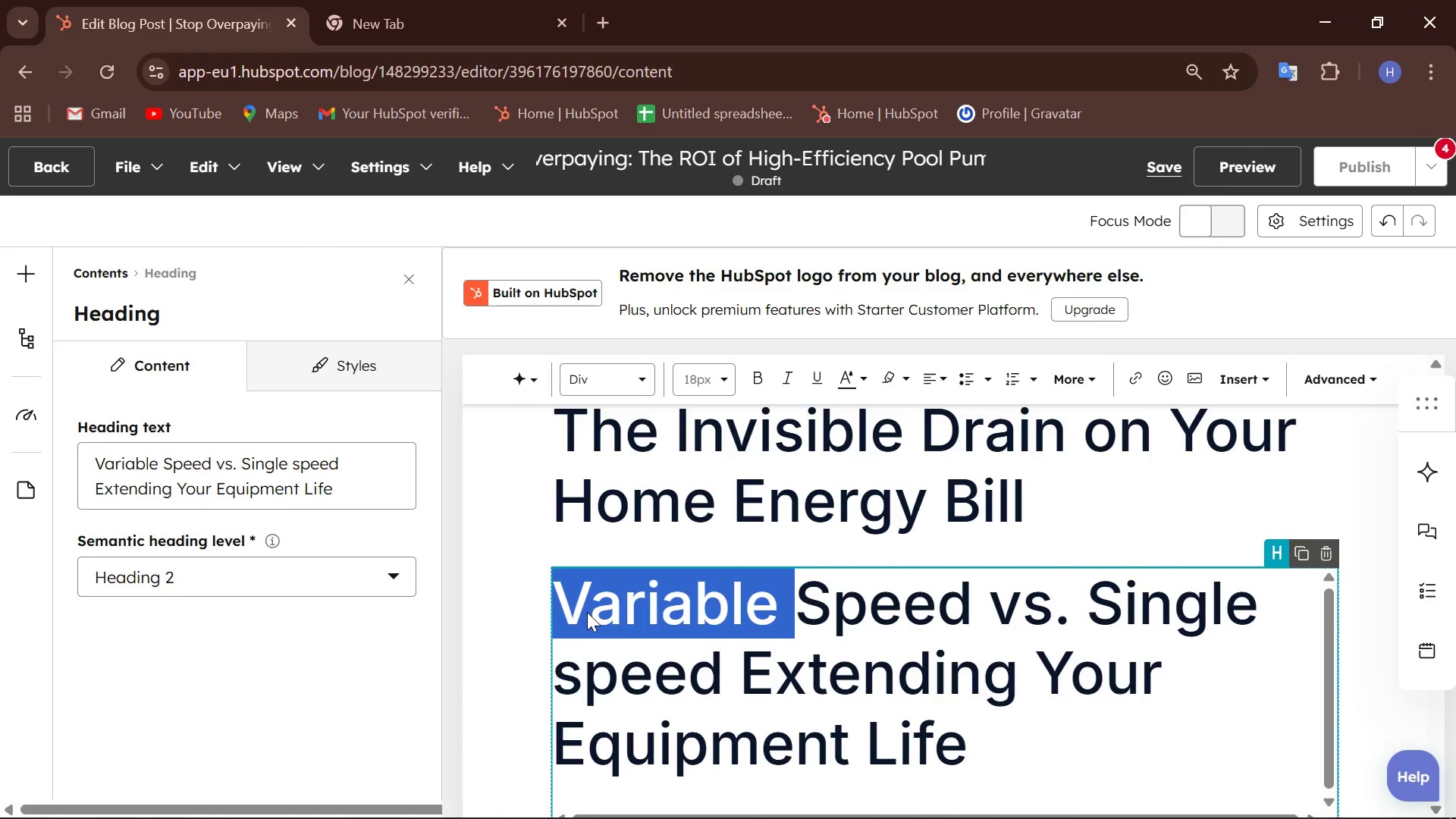 
double_click([587, 612])
 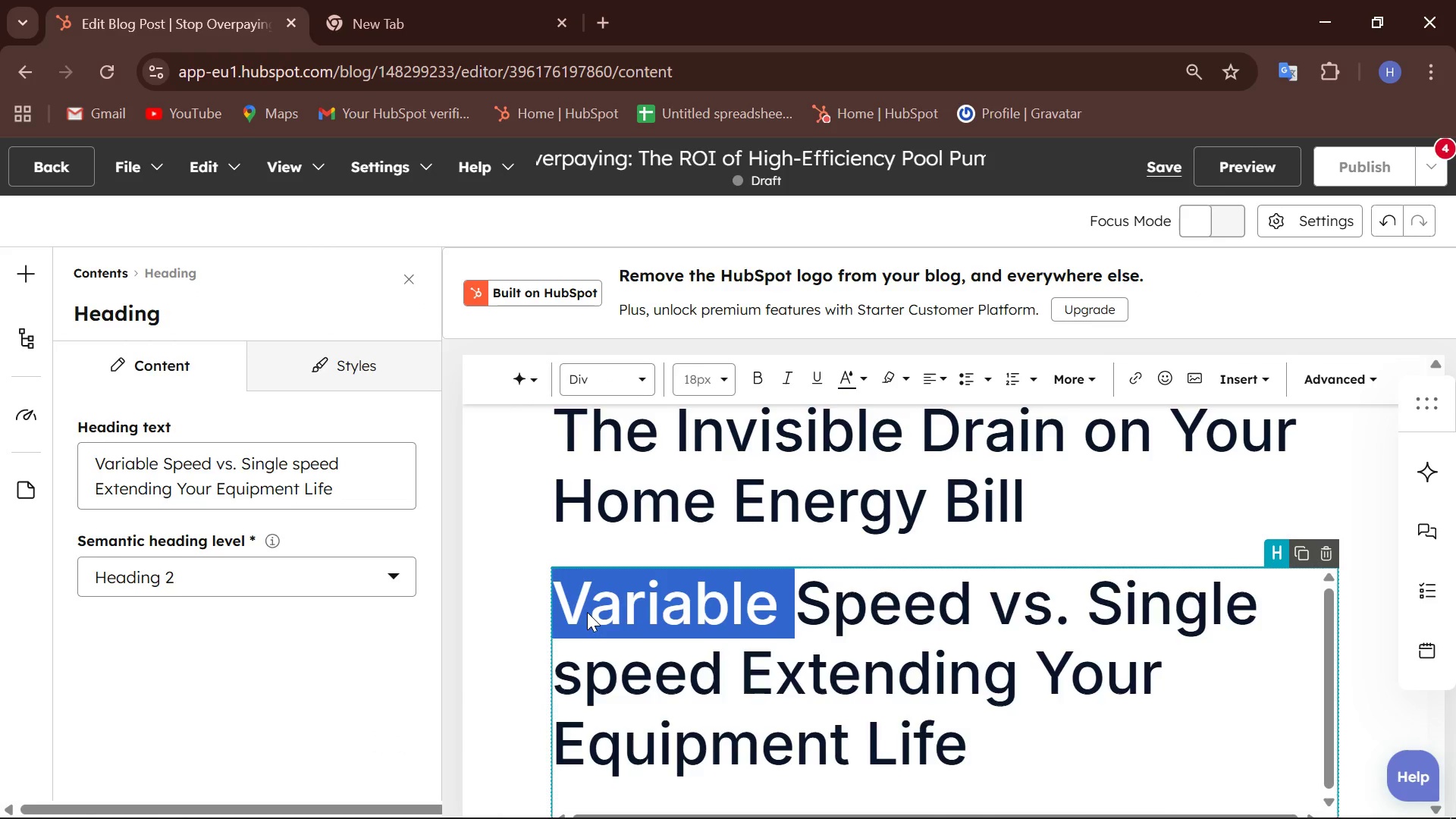 
triple_click([587, 612])
 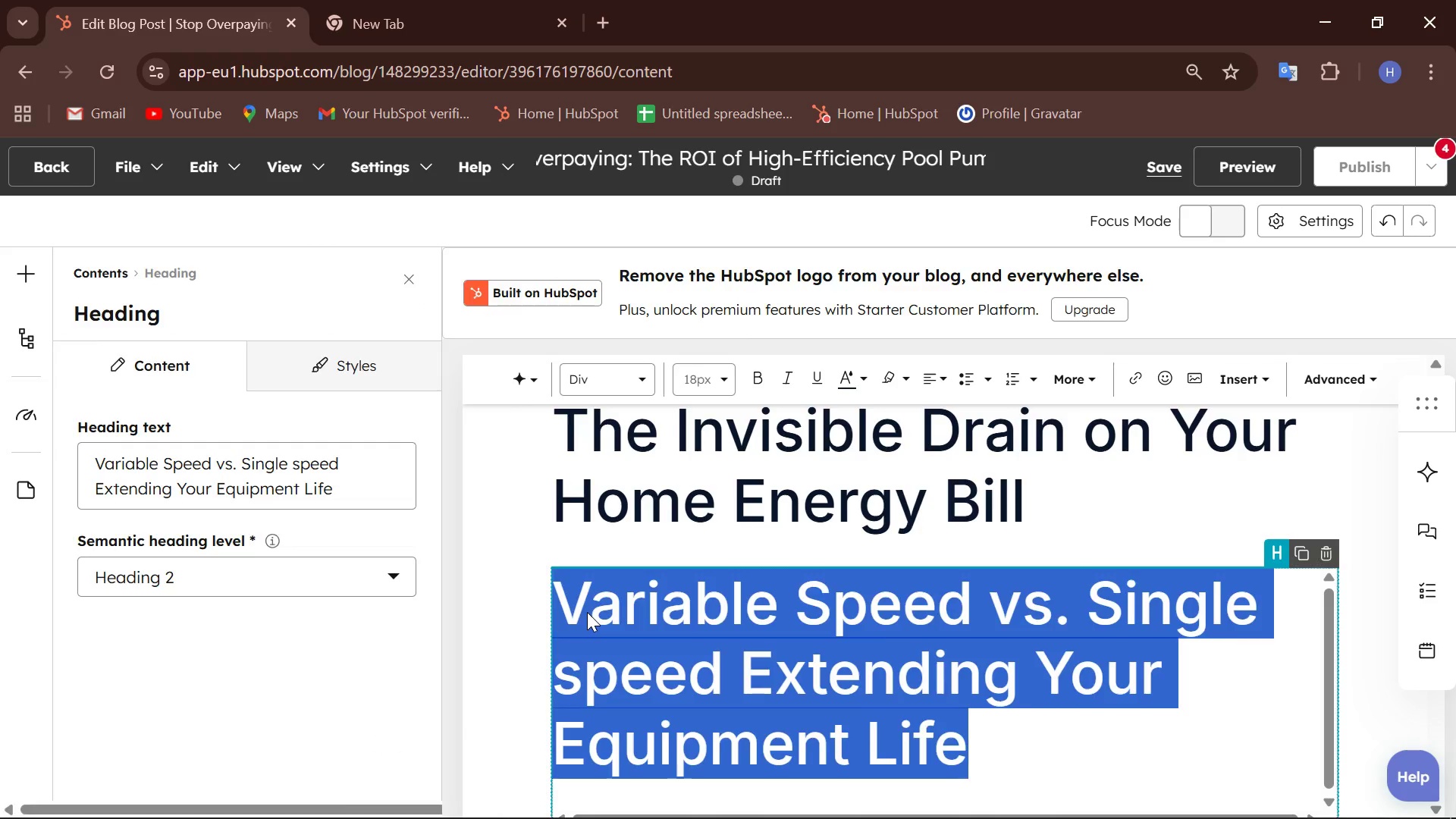 
triple_click([587, 612])
 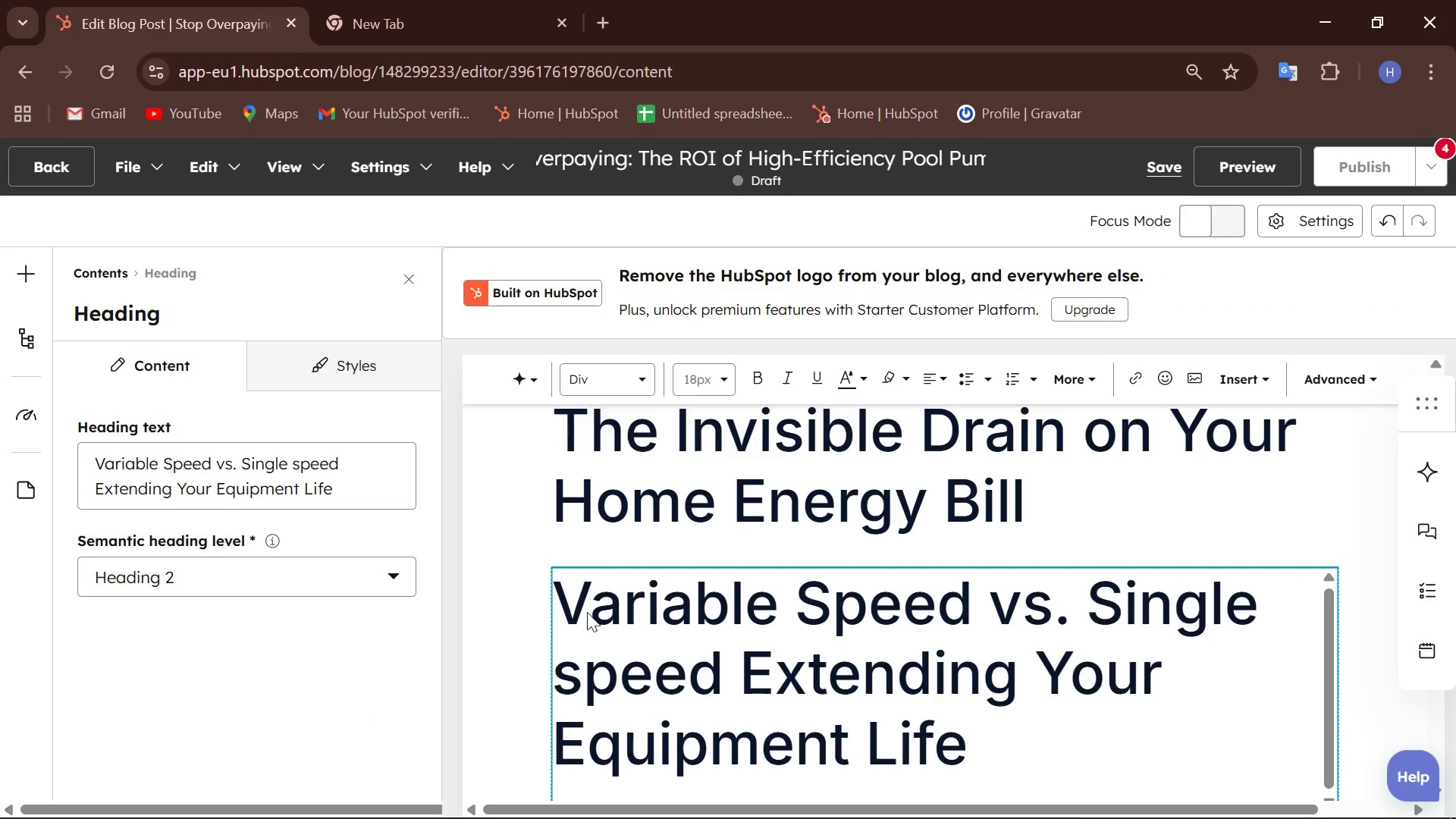 
double_click([587, 612])
 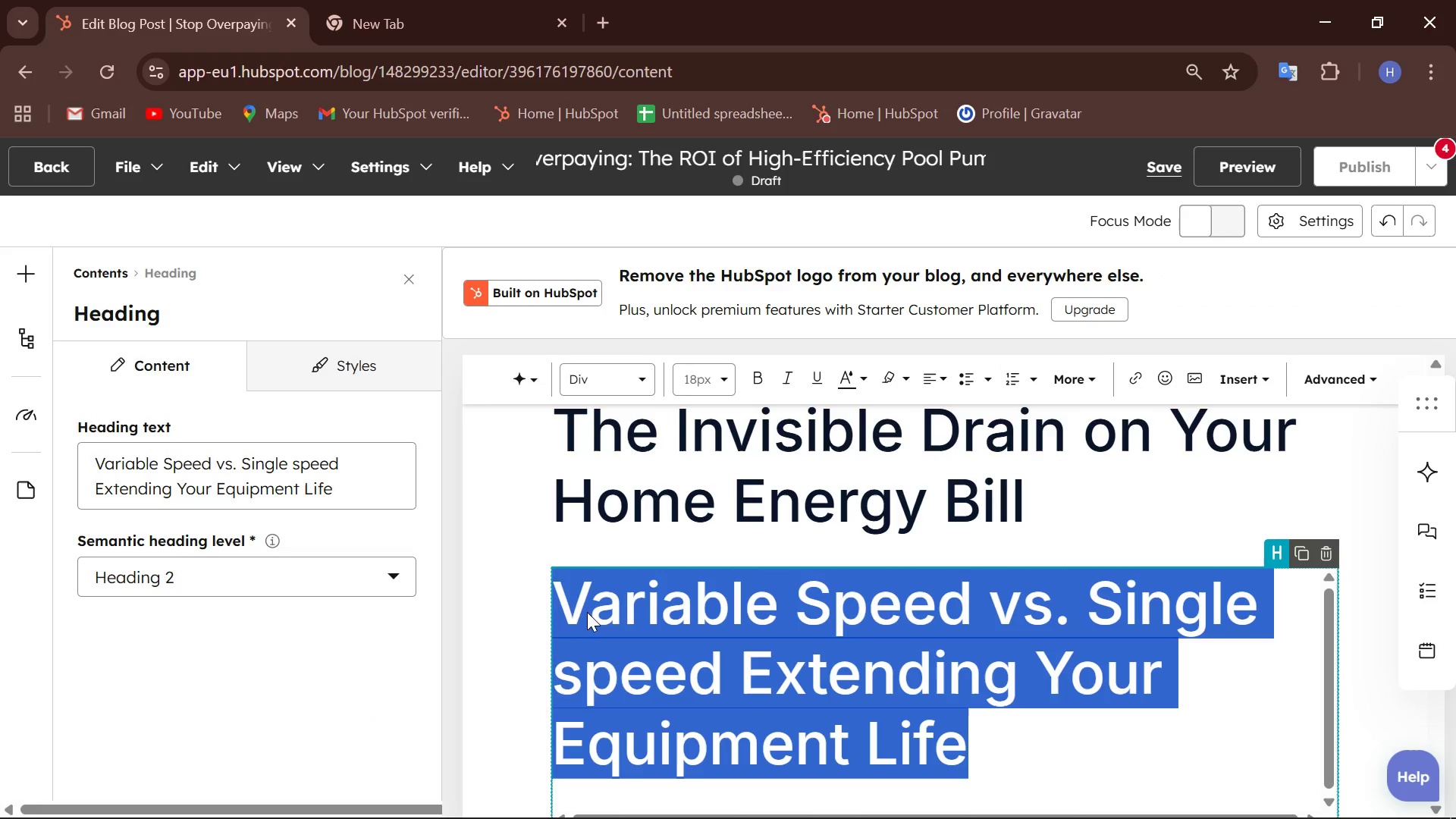 
triple_click([587, 612])
 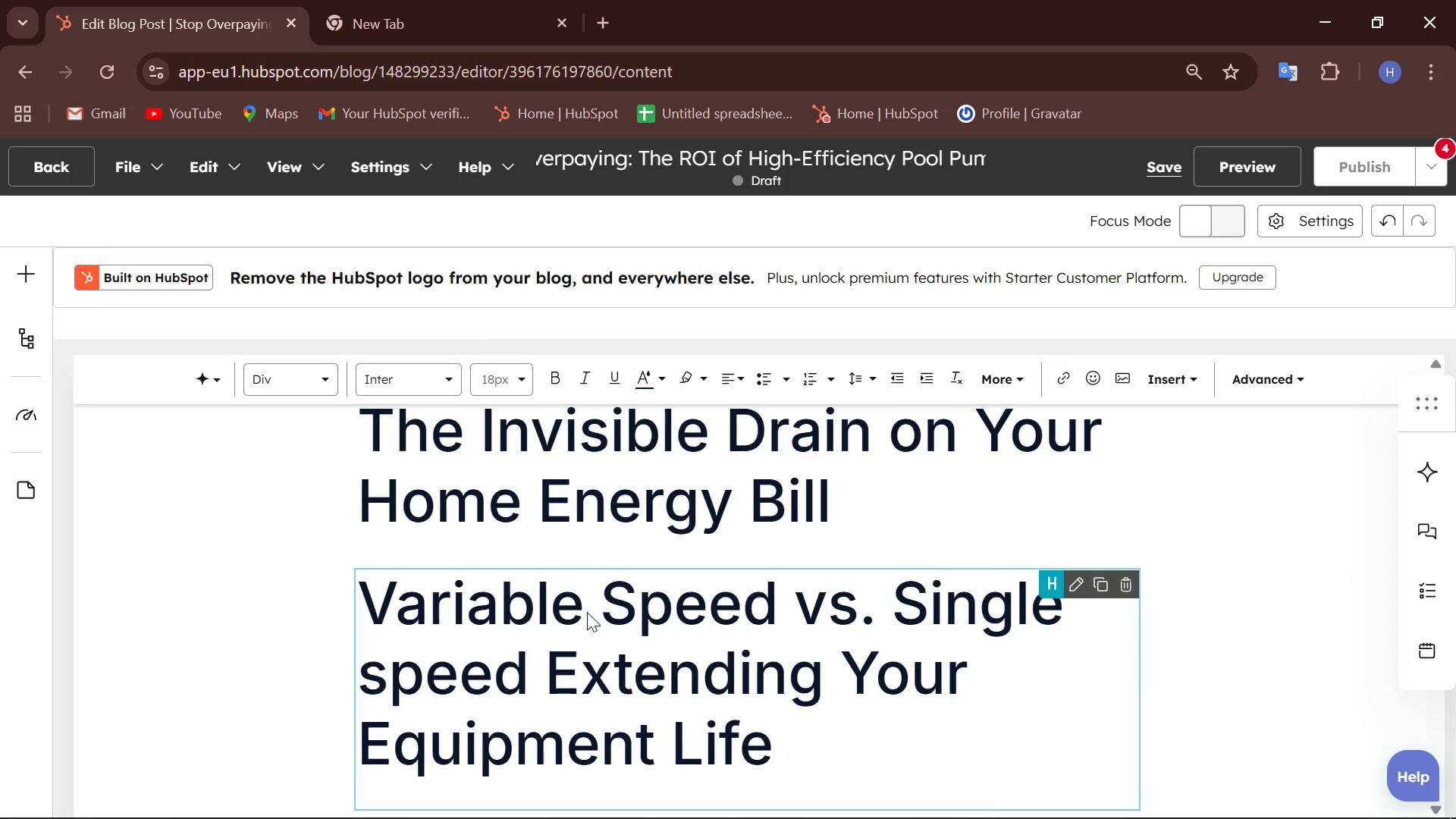 
double_click([587, 612])
 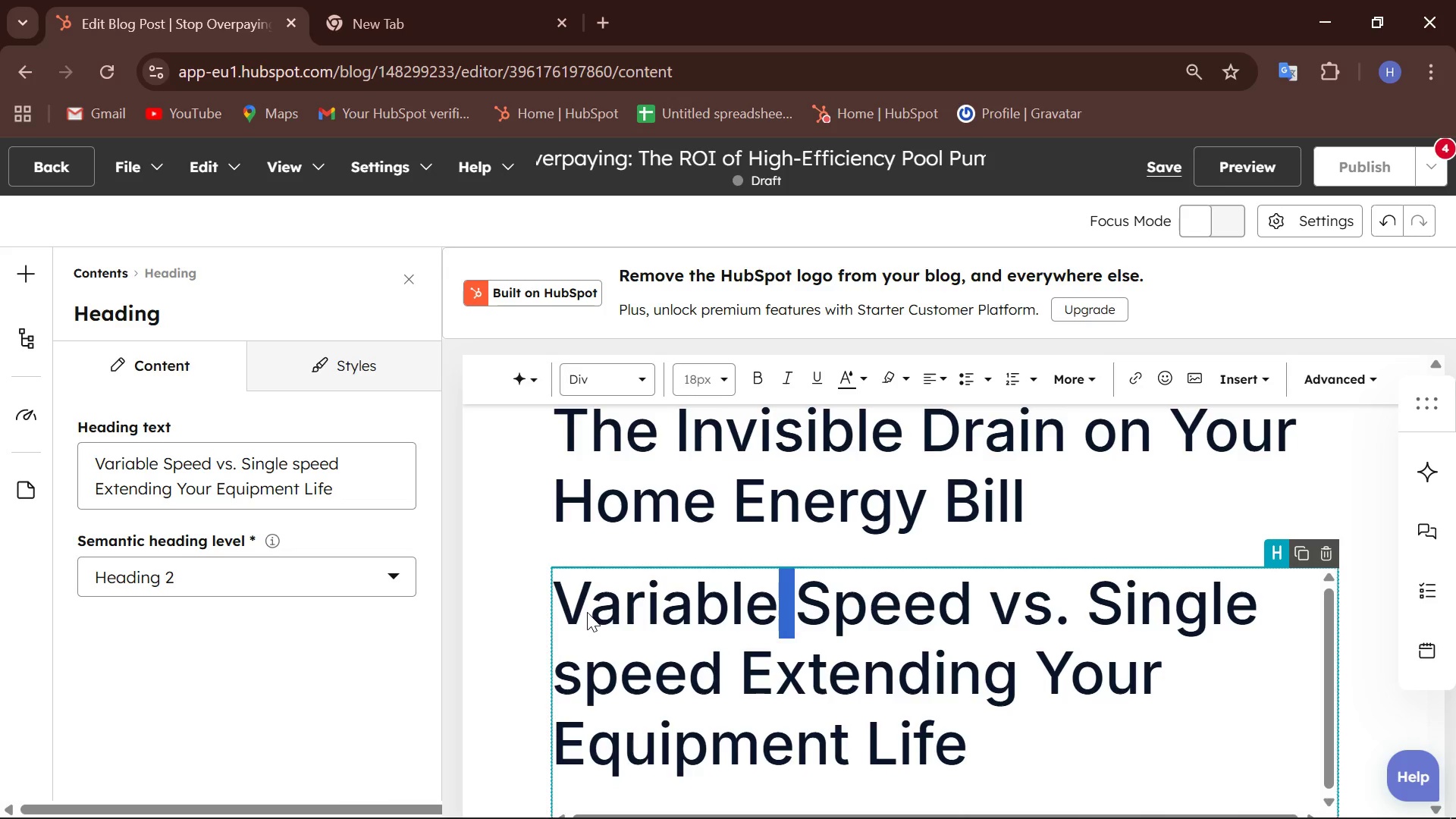 
double_click([587, 612])
 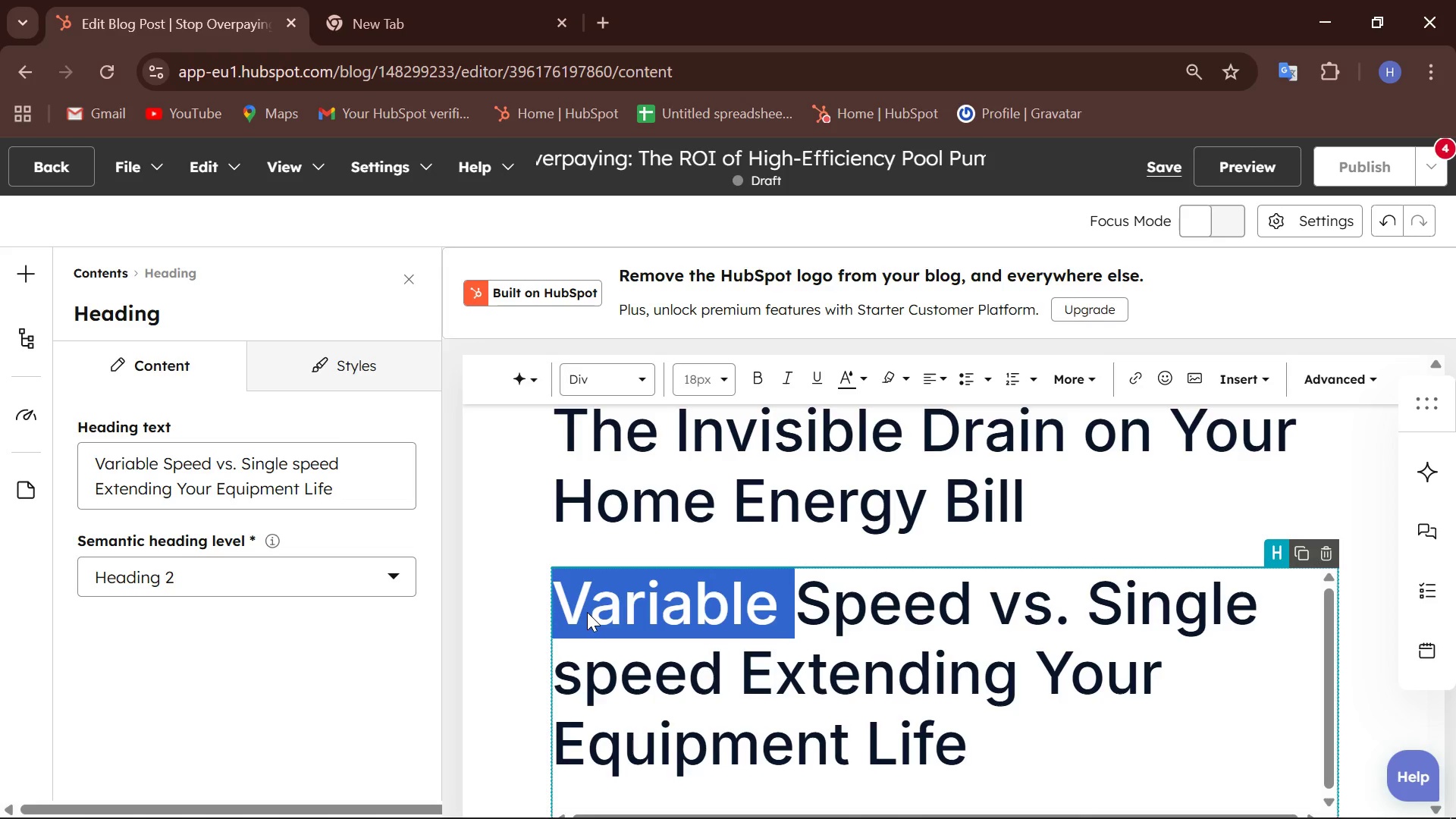 
left_click([587, 612])
 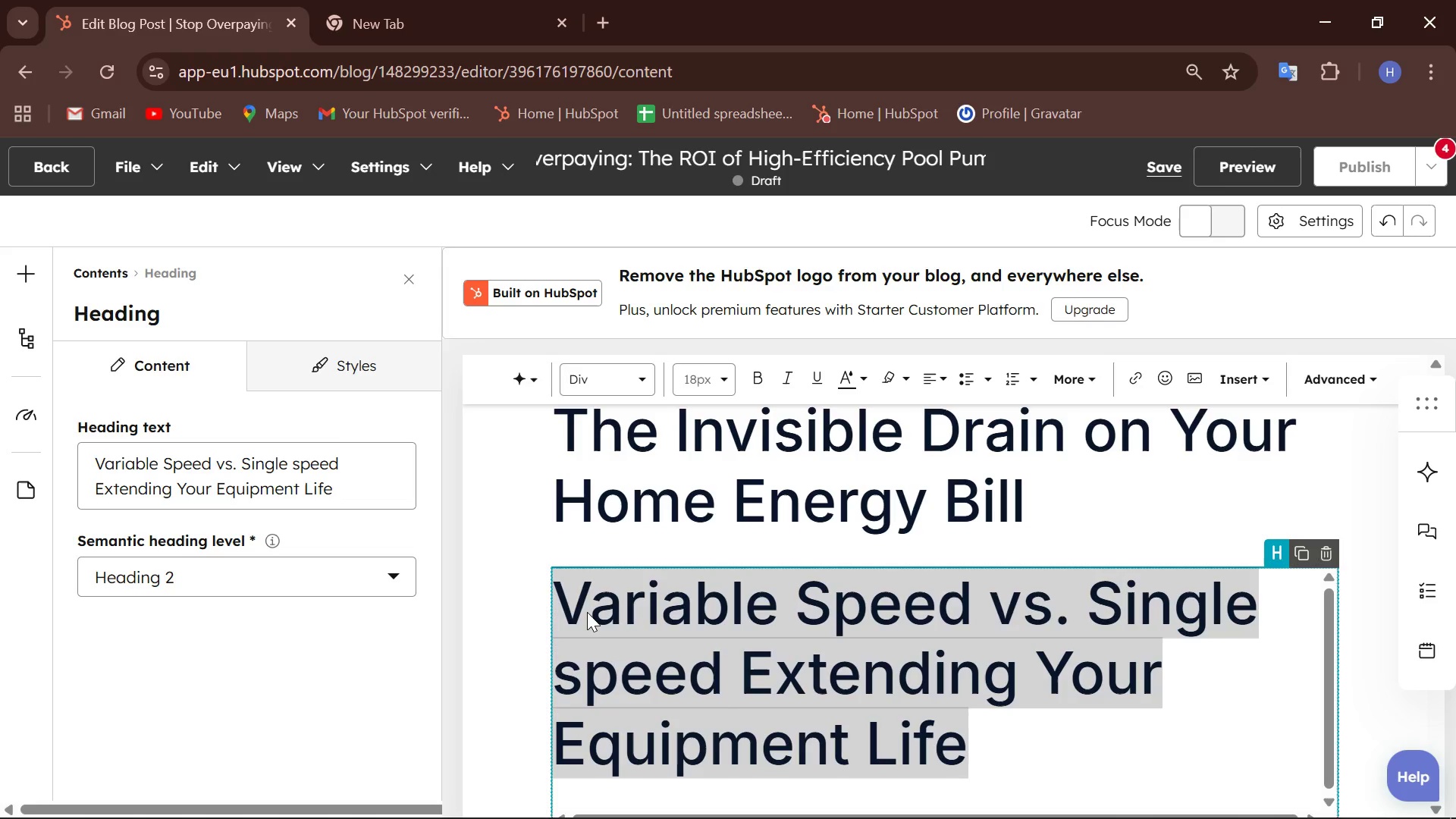 
left_click([587, 612])
 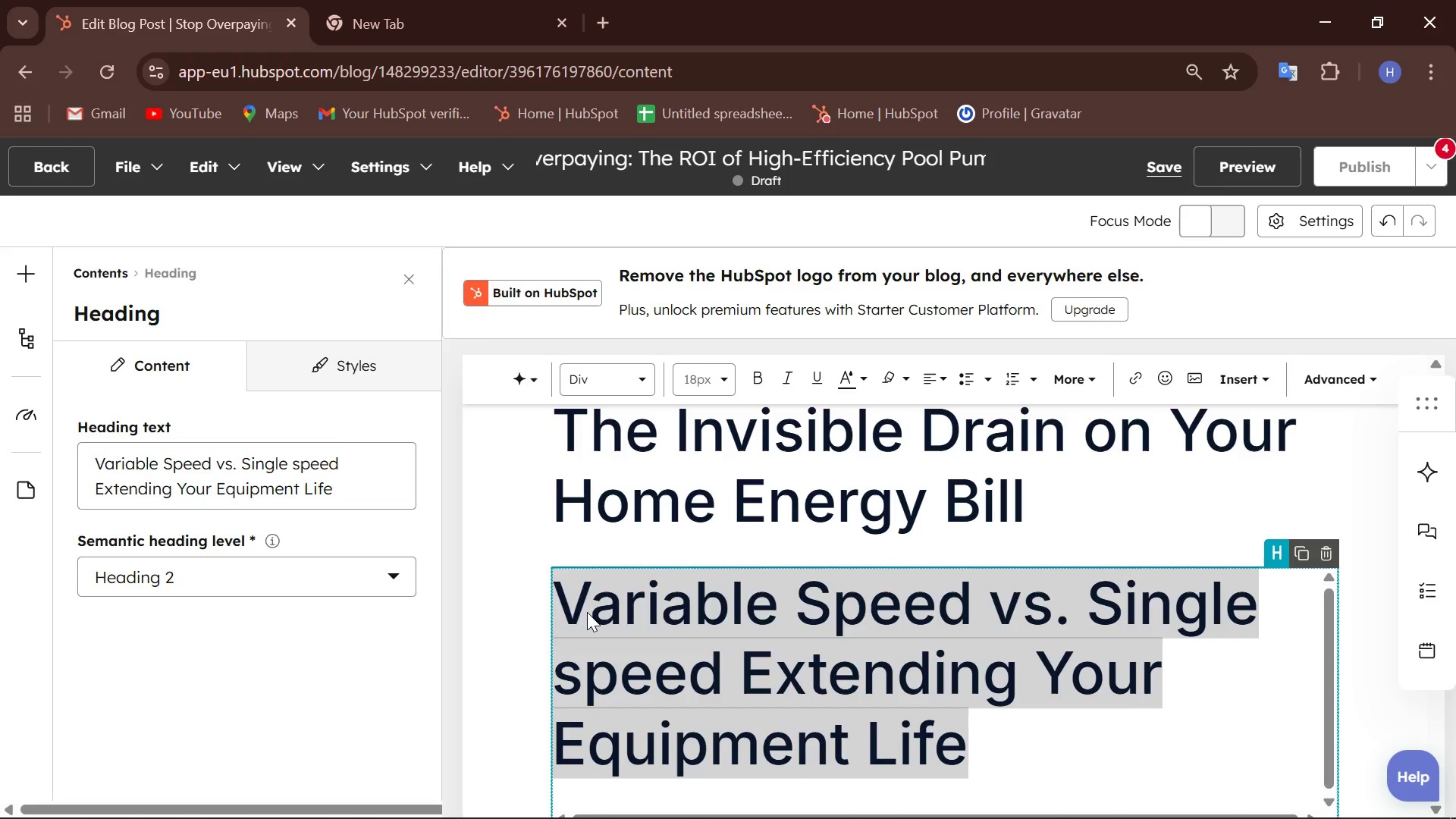 
double_click([587, 612])
 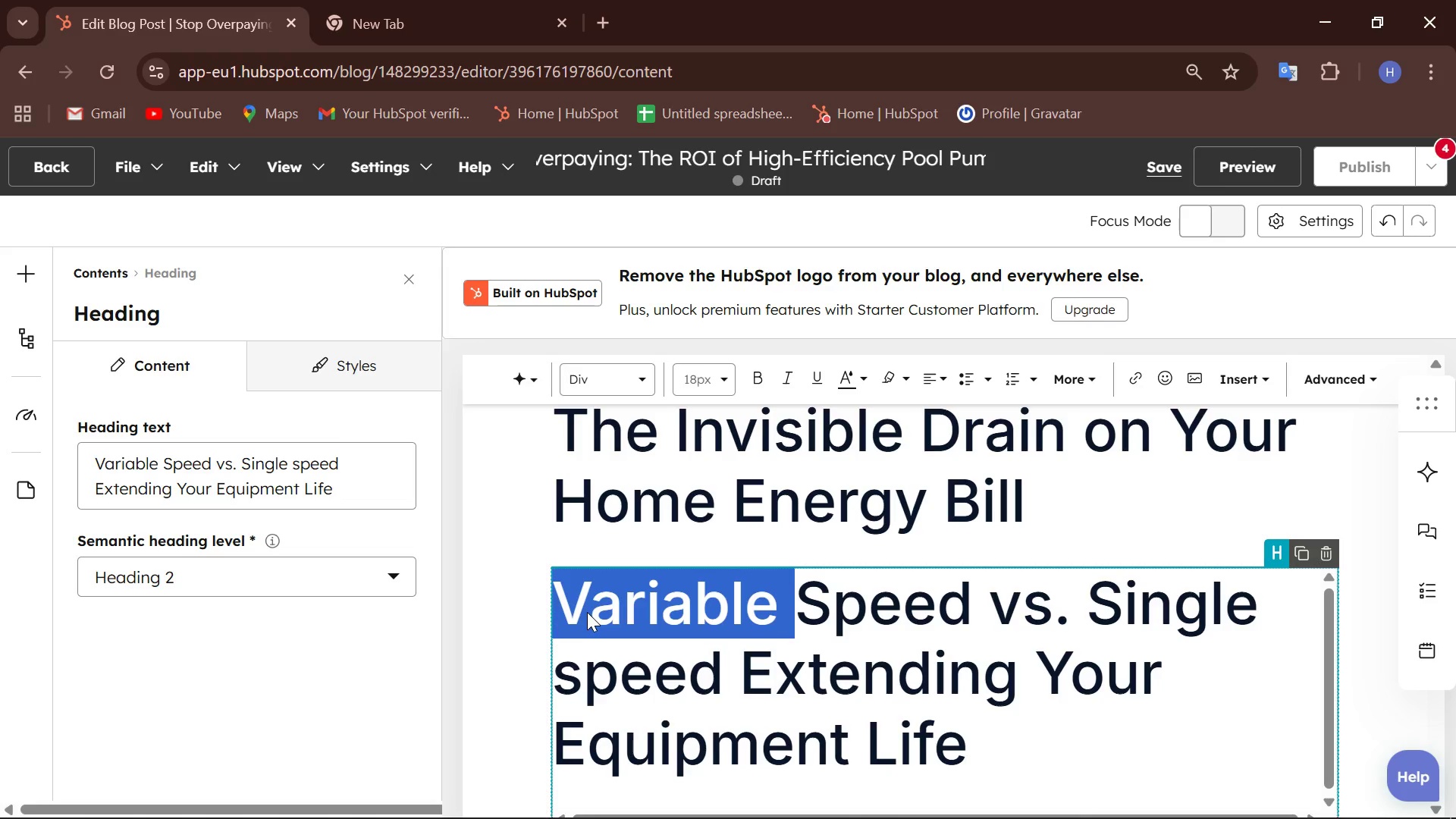 
double_click([587, 612])
 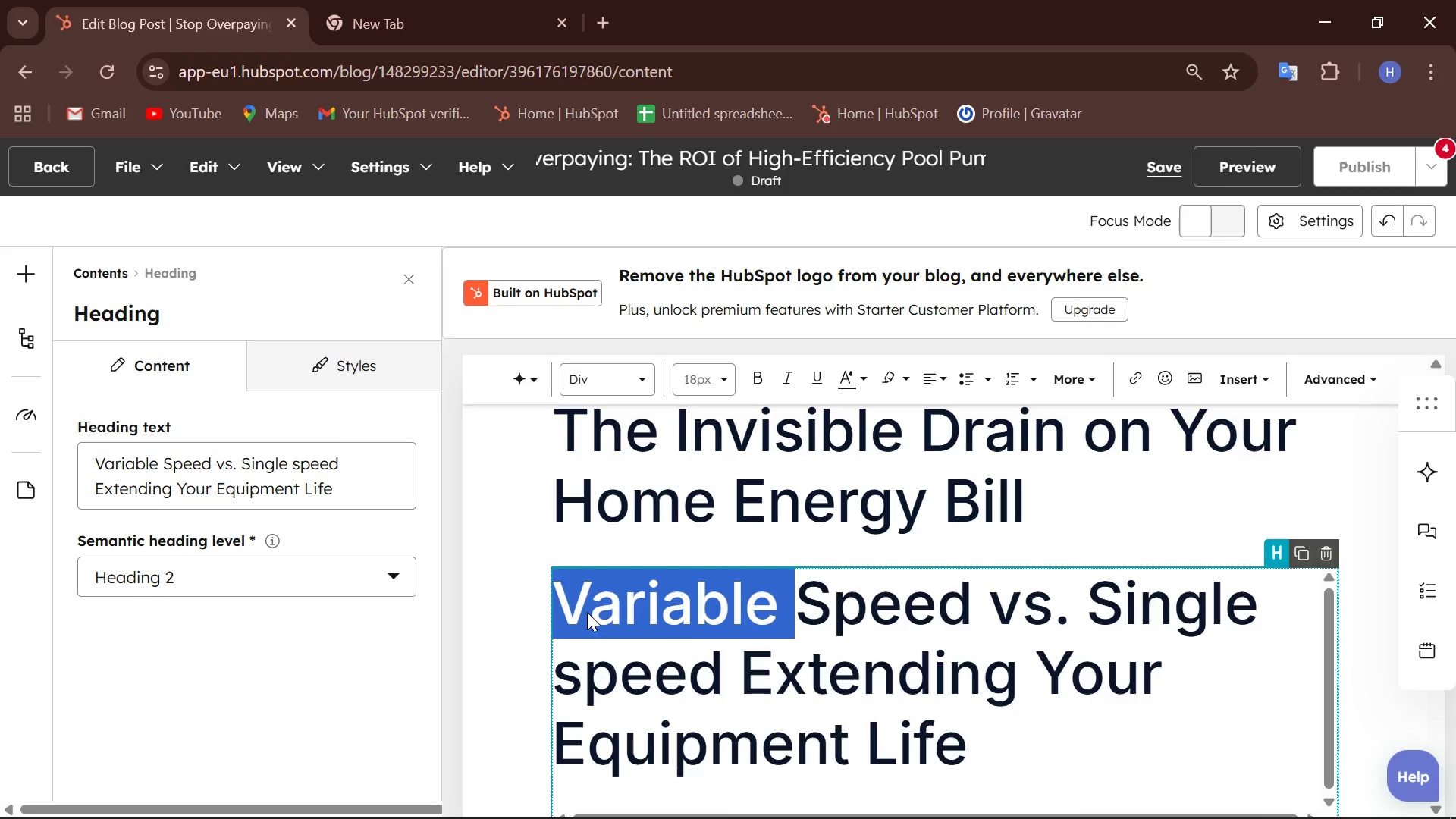 
triple_click([587, 612])
 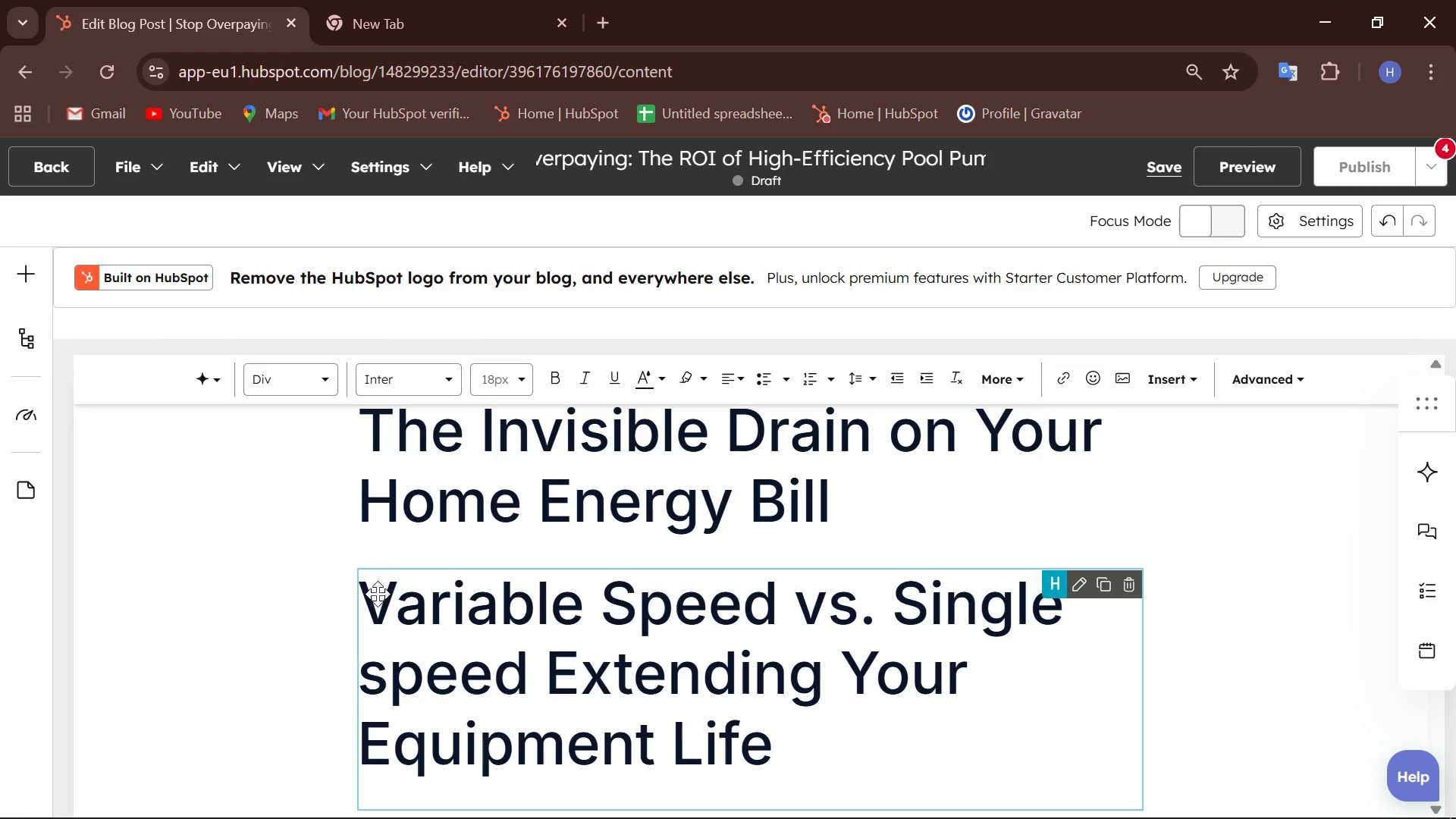 
double_click([383, 609])
 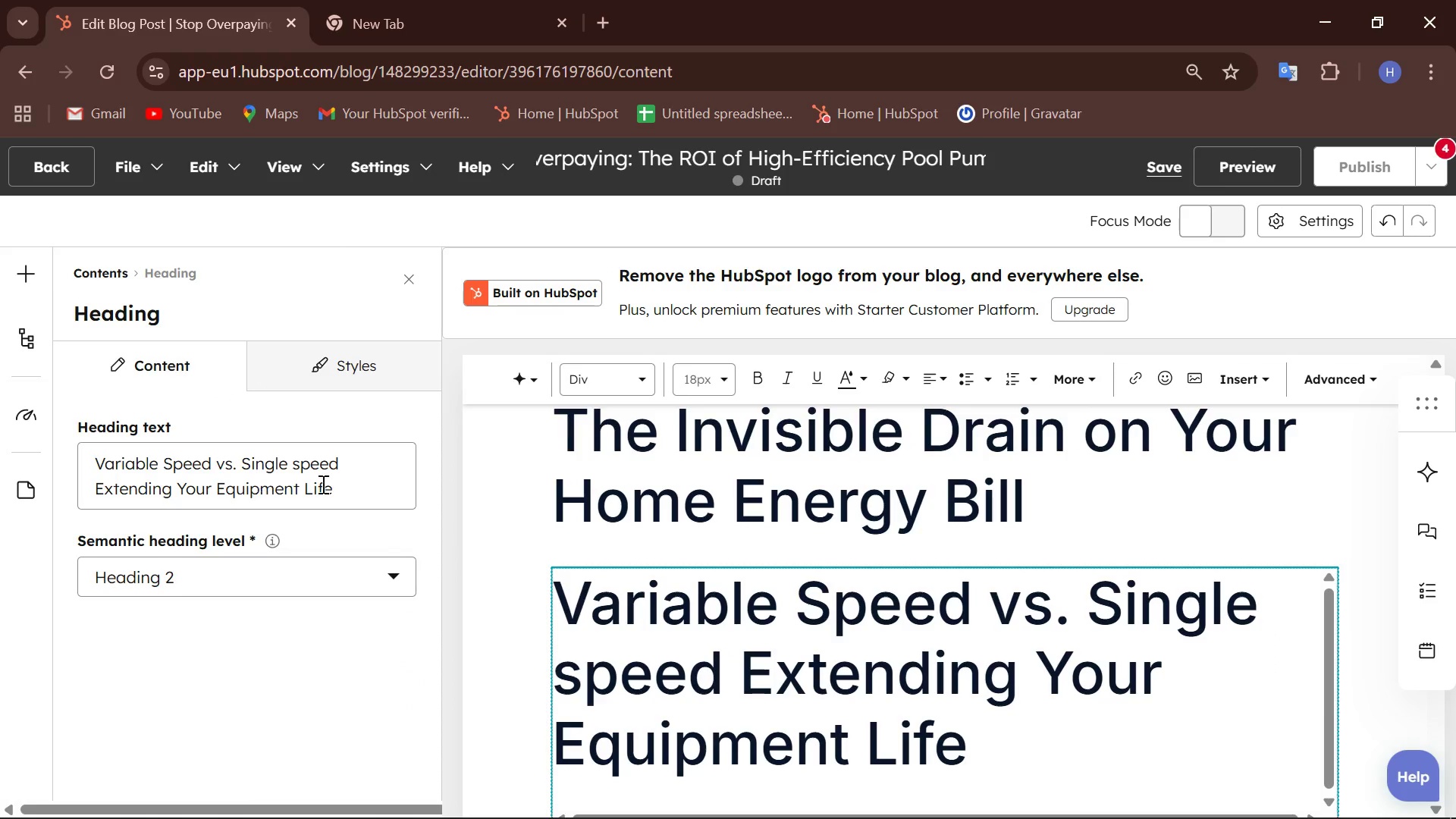 
left_click_drag(start_coordinate=[351, 502], to_coordinate=[68, 405])
 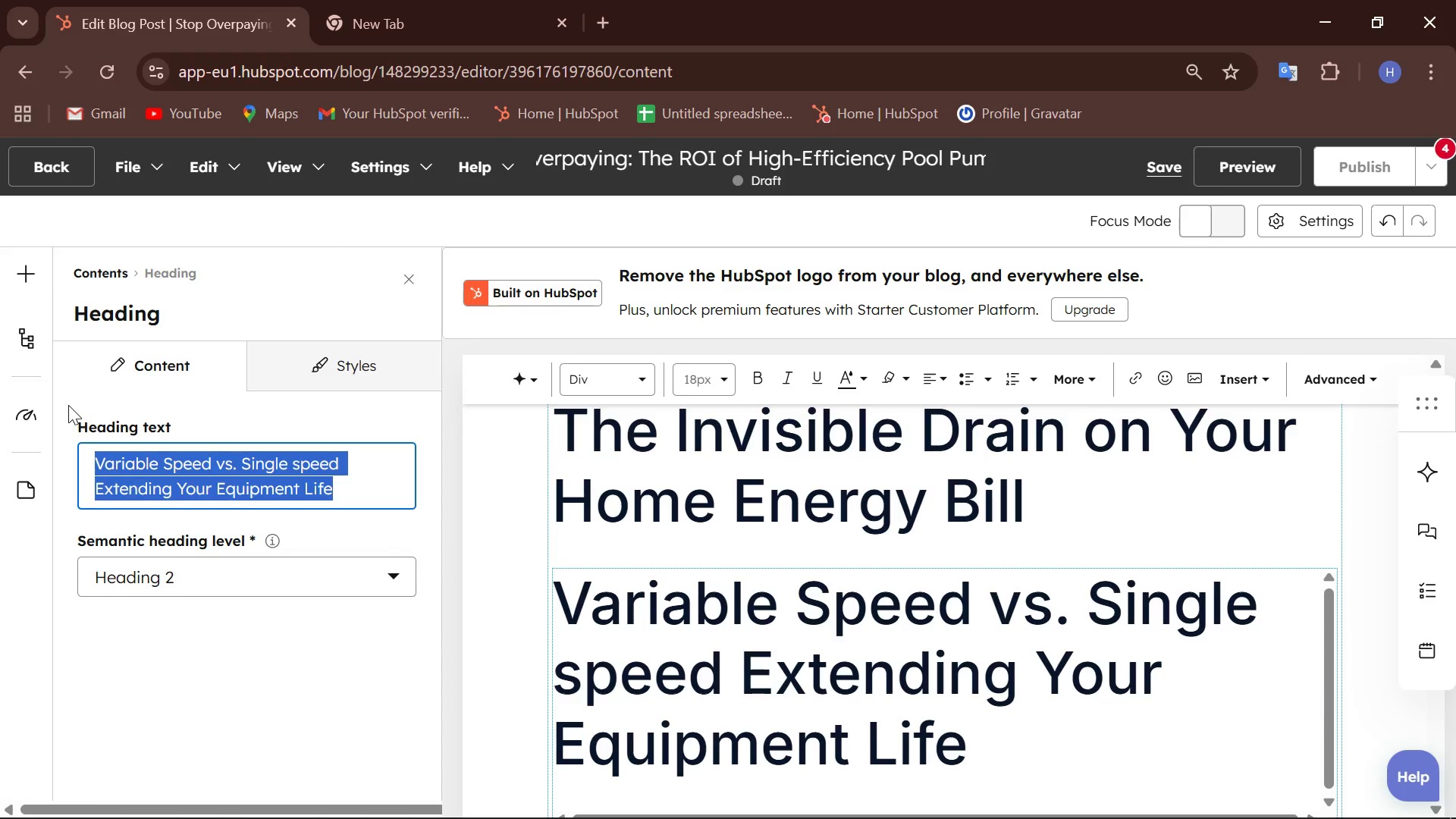 
key(Control+C)
 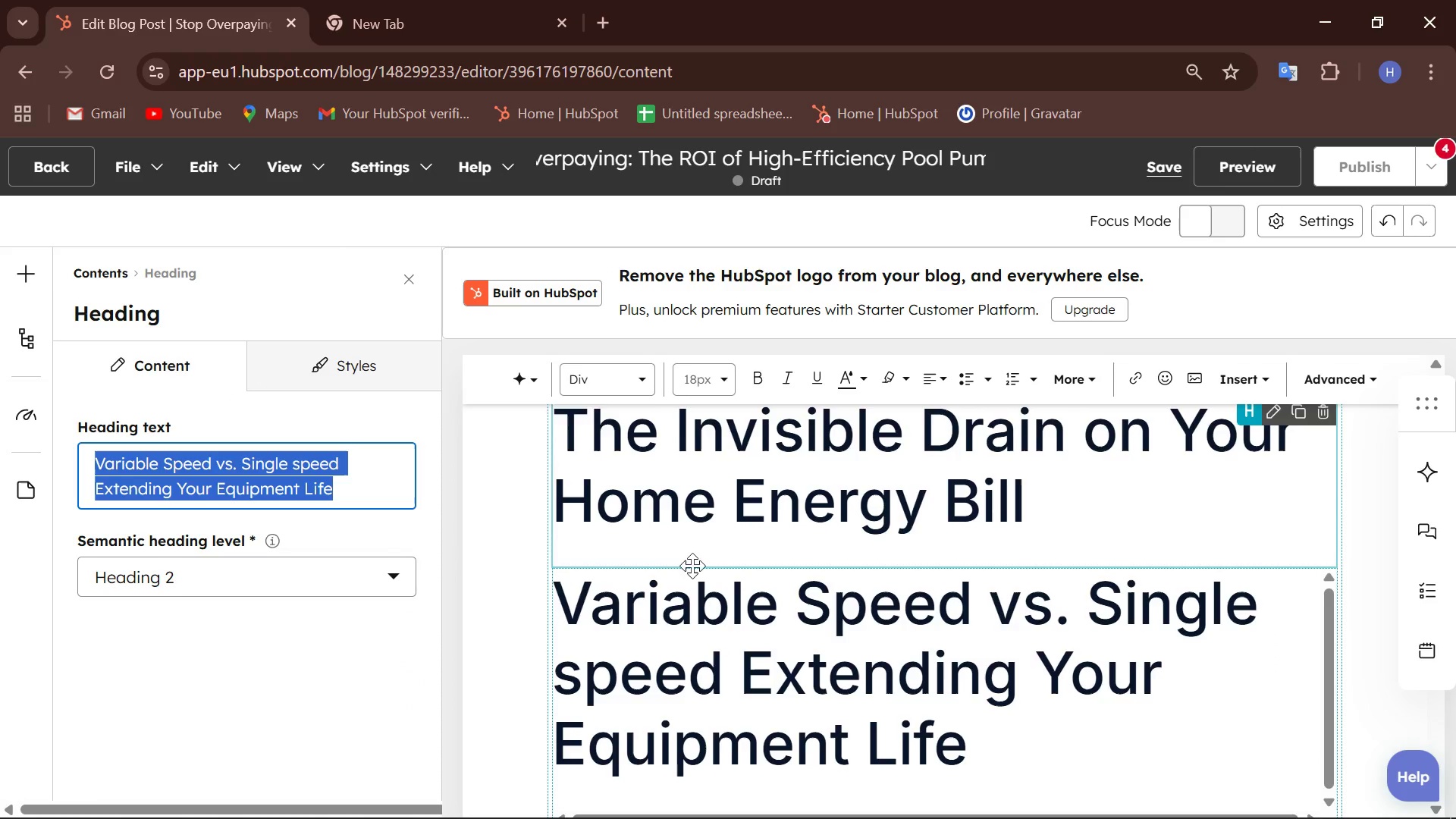 
scroll: coordinate [699, 558], scroll_direction: down, amount: 2.0
 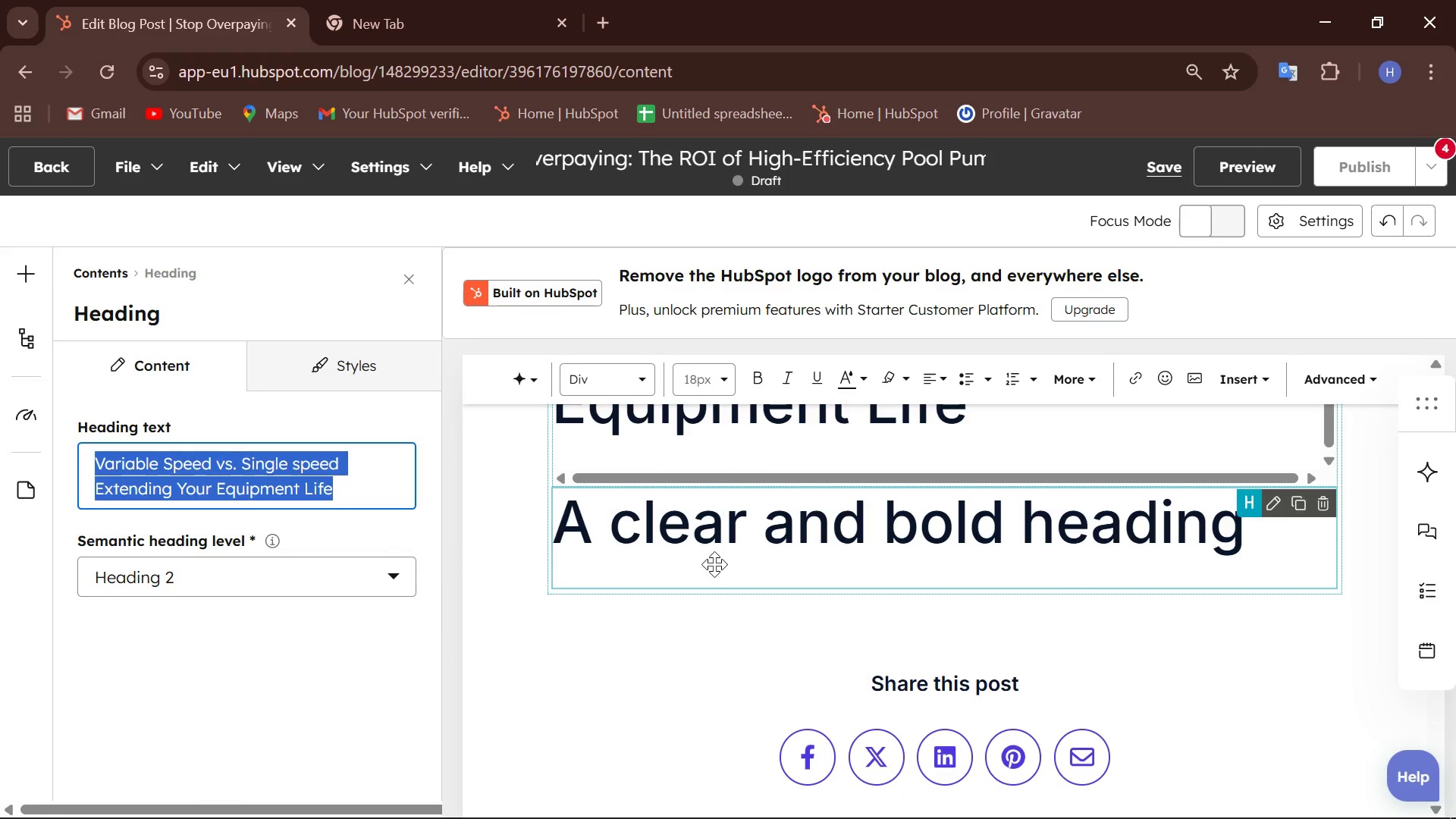 
left_click([714, 563])
 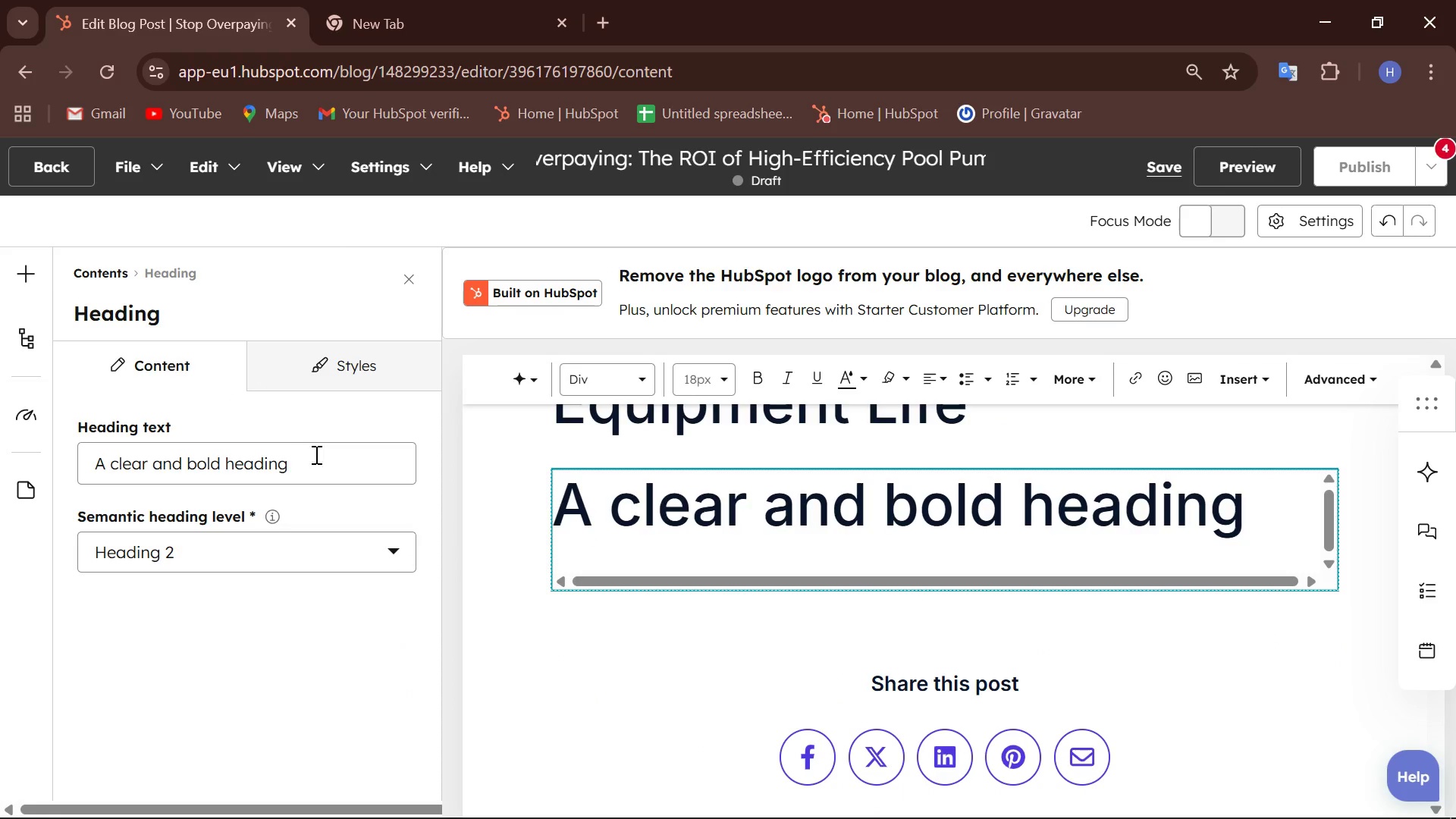 
left_click_drag(start_coordinate=[321, 460], to_coordinate=[0, 431])
 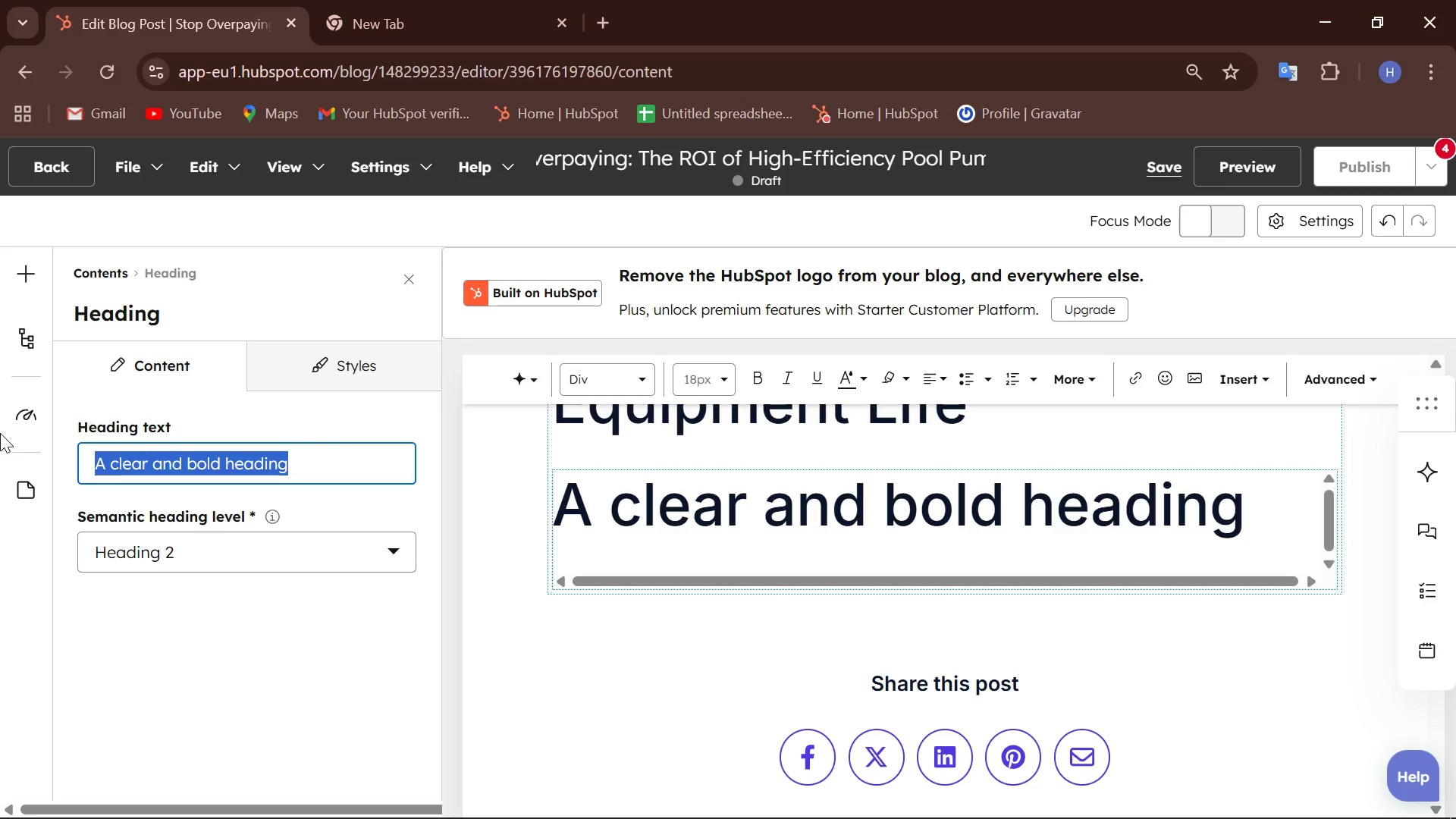 
key(Control+V)
 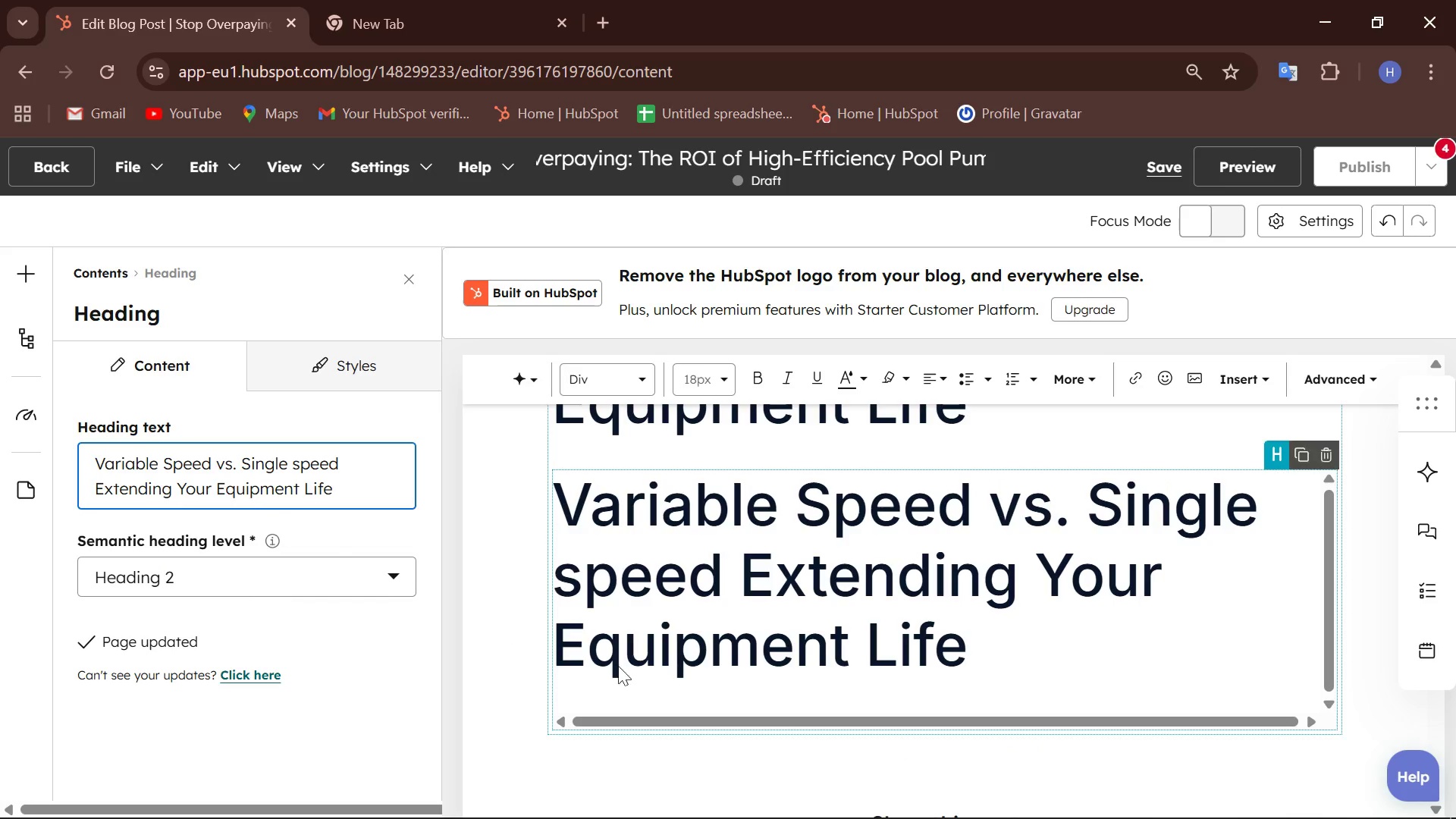 
scroll: coordinate [753, 651], scroll_direction: up, amount: 1.0
 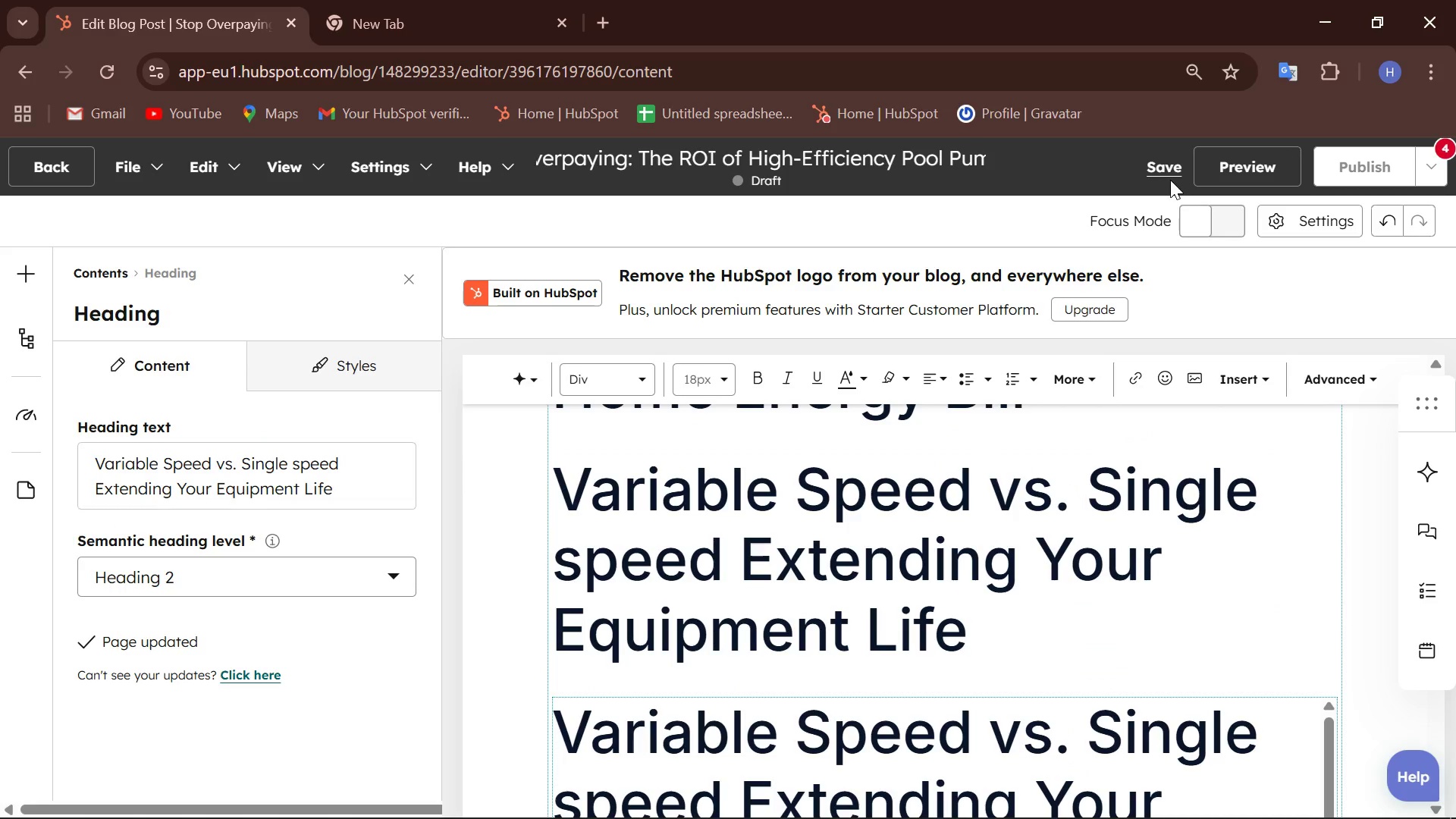 
left_click([1163, 168])
 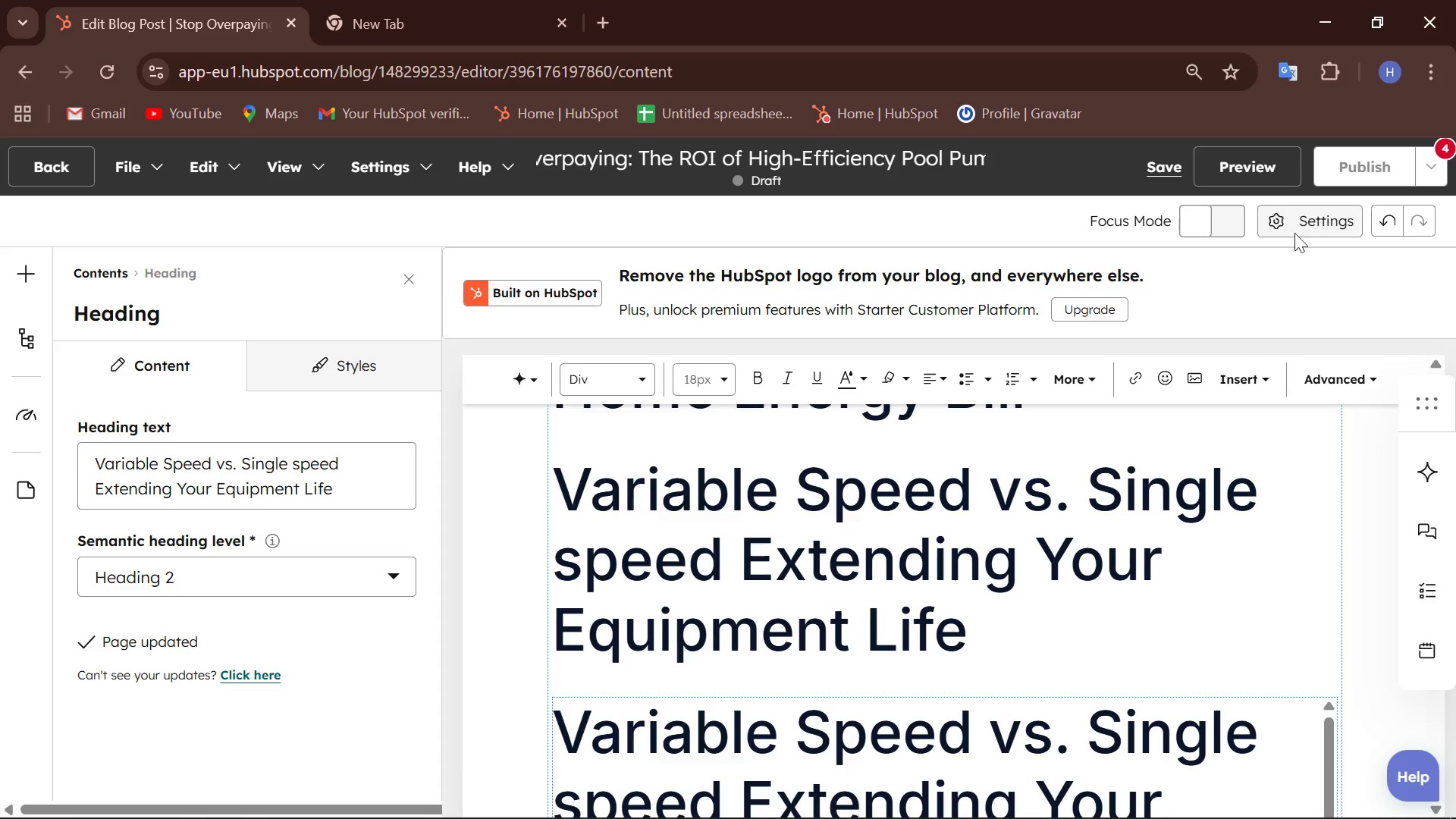 
scroll: coordinate [661, 453], scroll_direction: down, amount: 12.0
 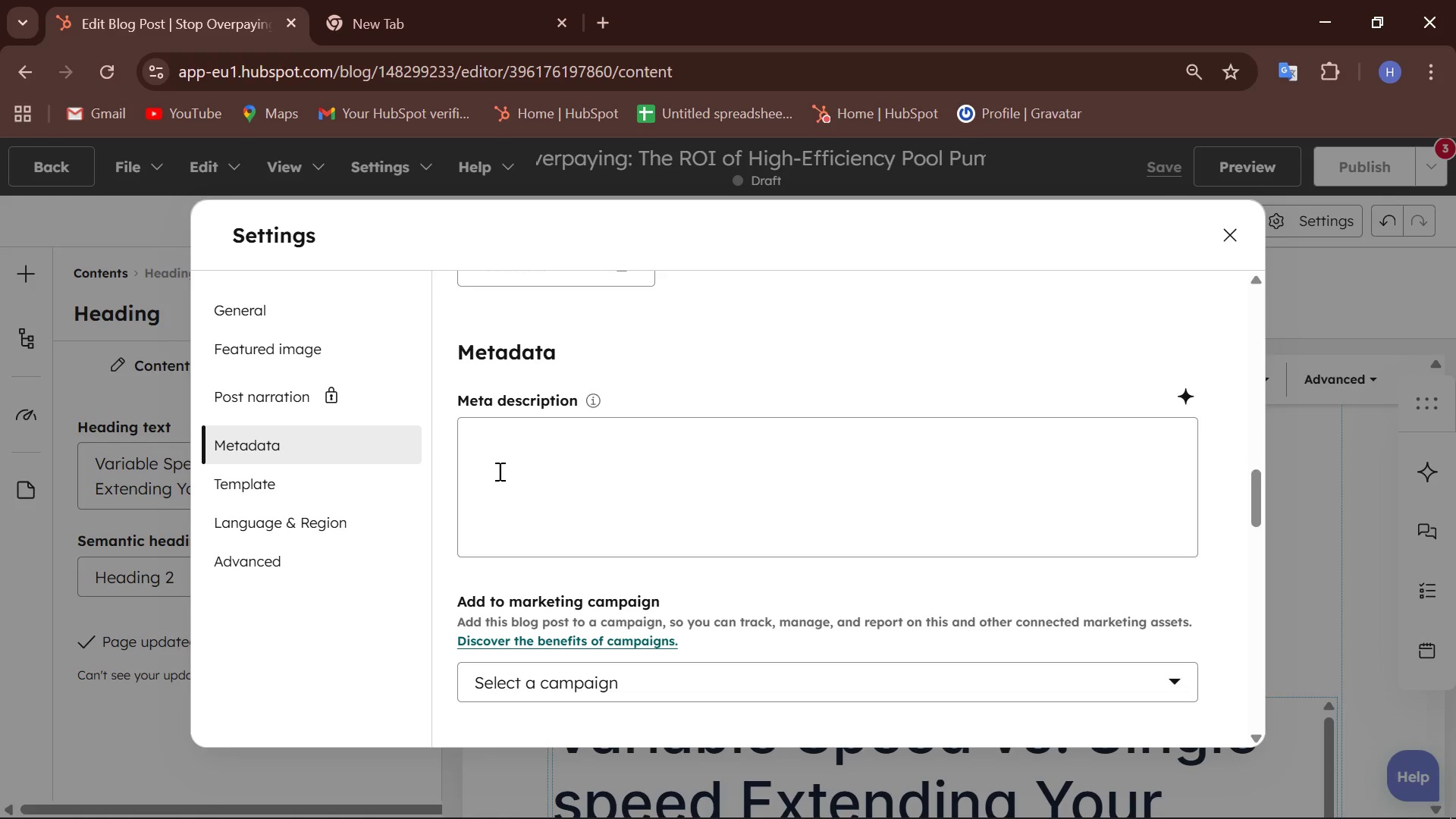 
left_click([498, 469])
 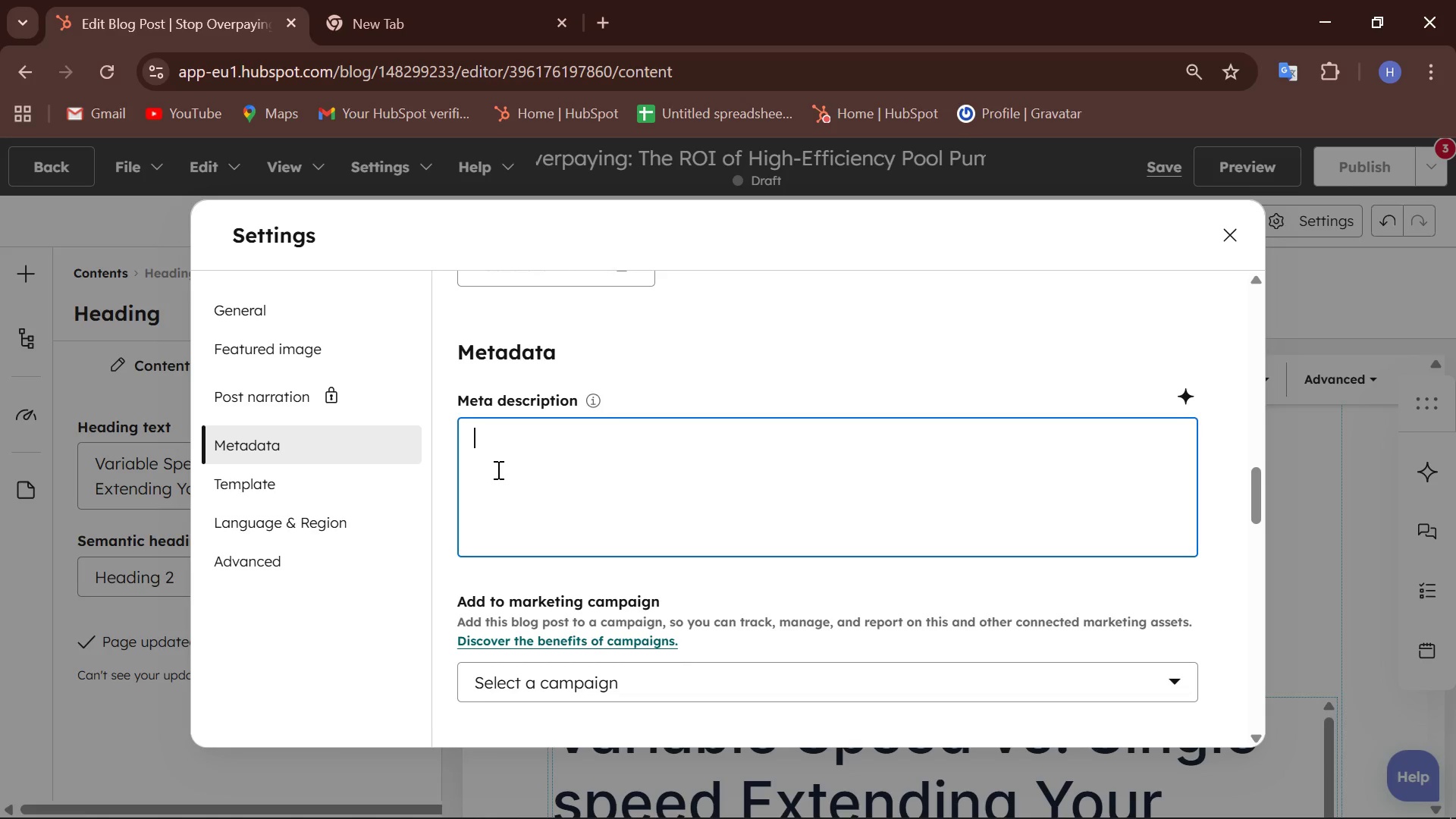 
wait(21.42)
 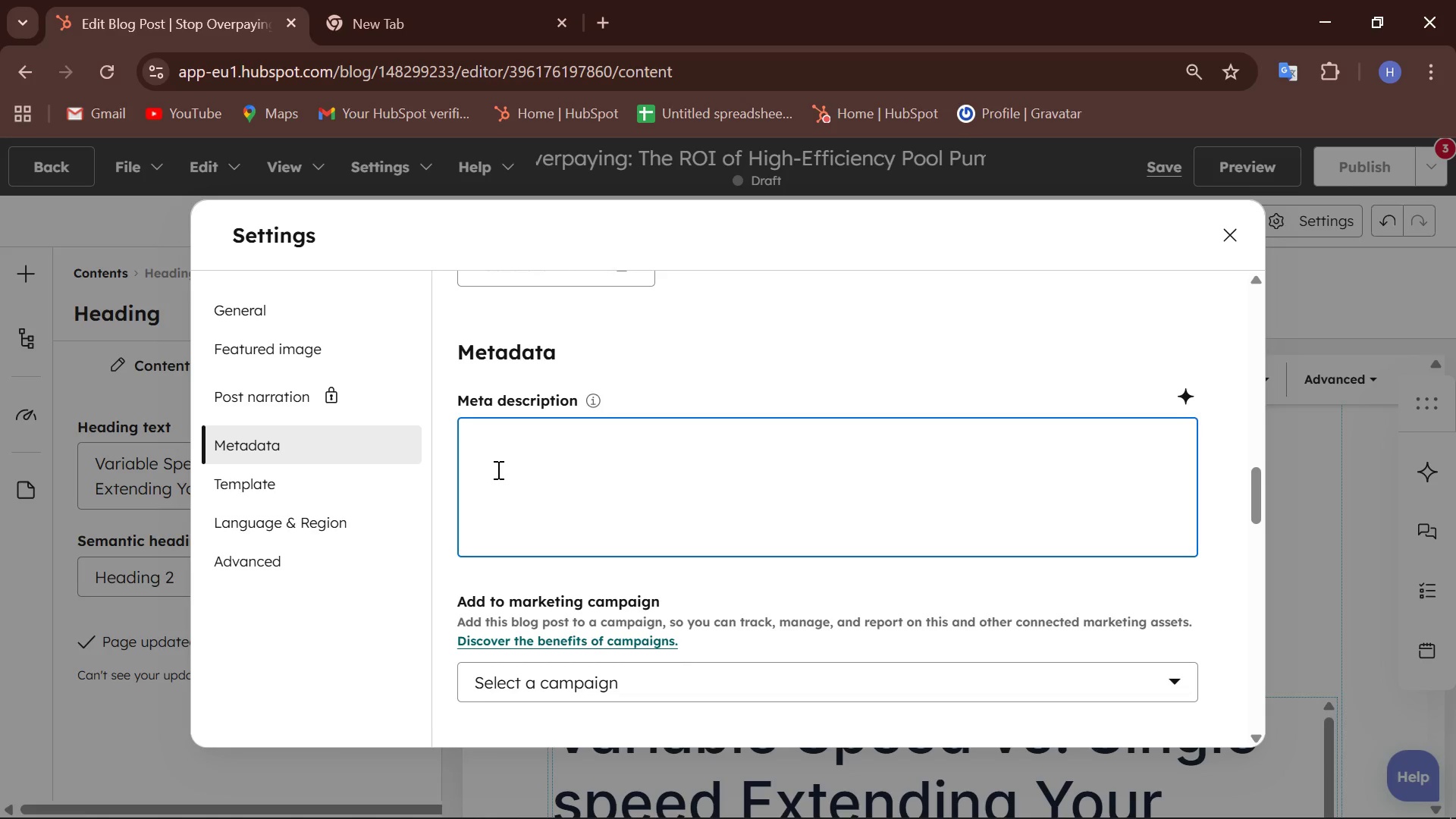 
type(Stop wasting mp)
key(Backspace)
type(oney on energy bills )
key(Backspace)
type(. discover the financial and )
 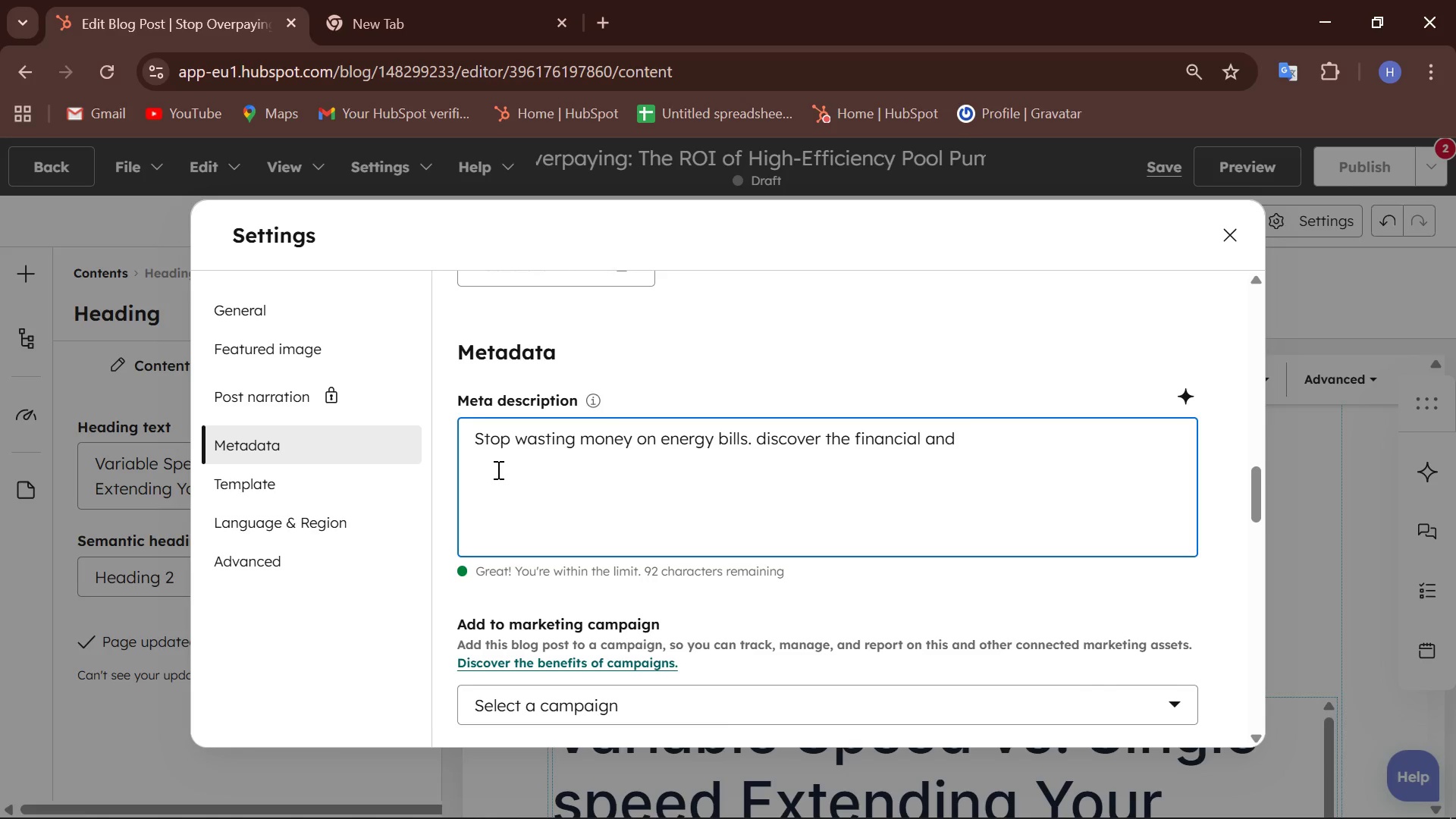 
type(me)
 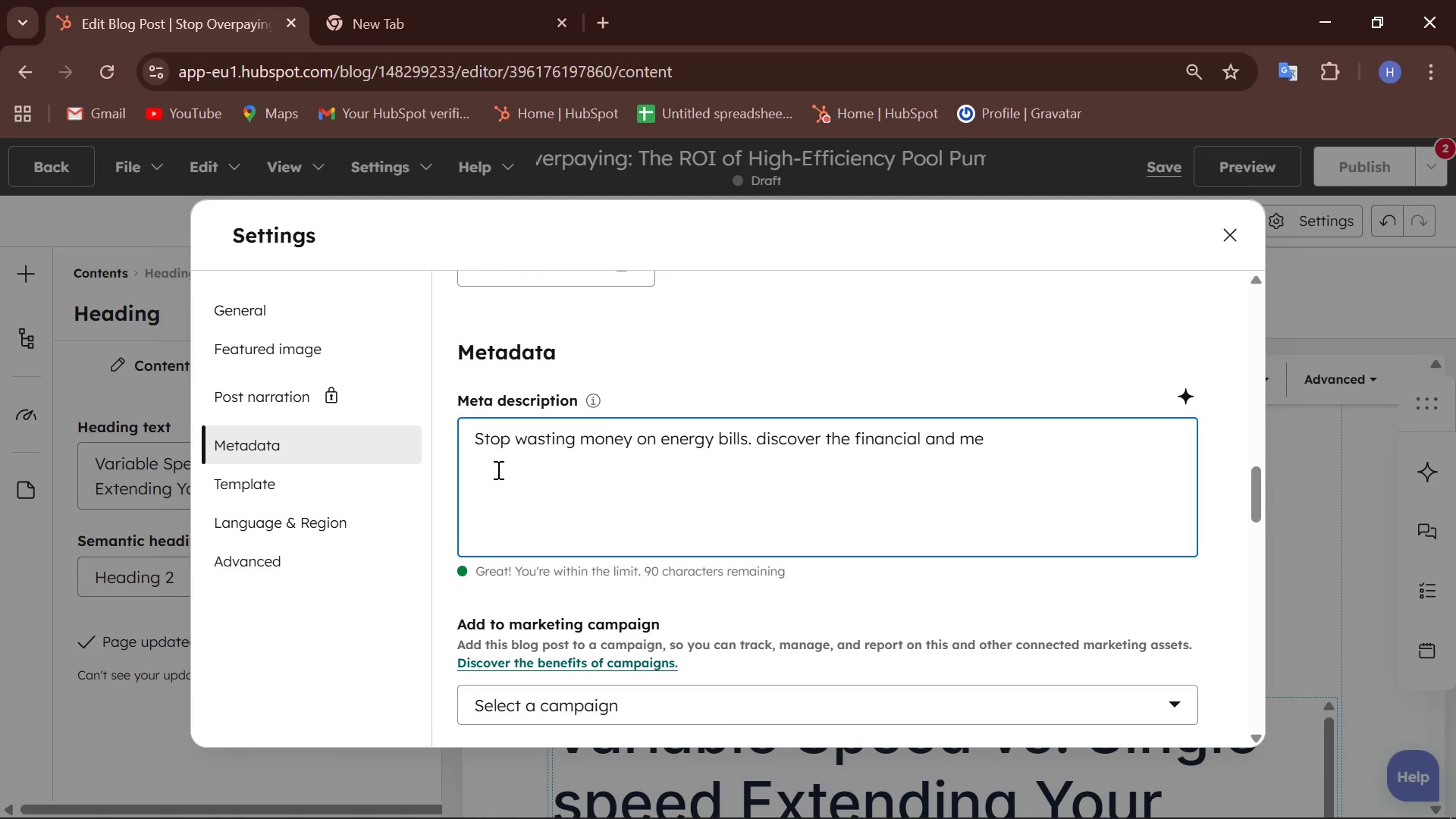 
wait(8.94)
 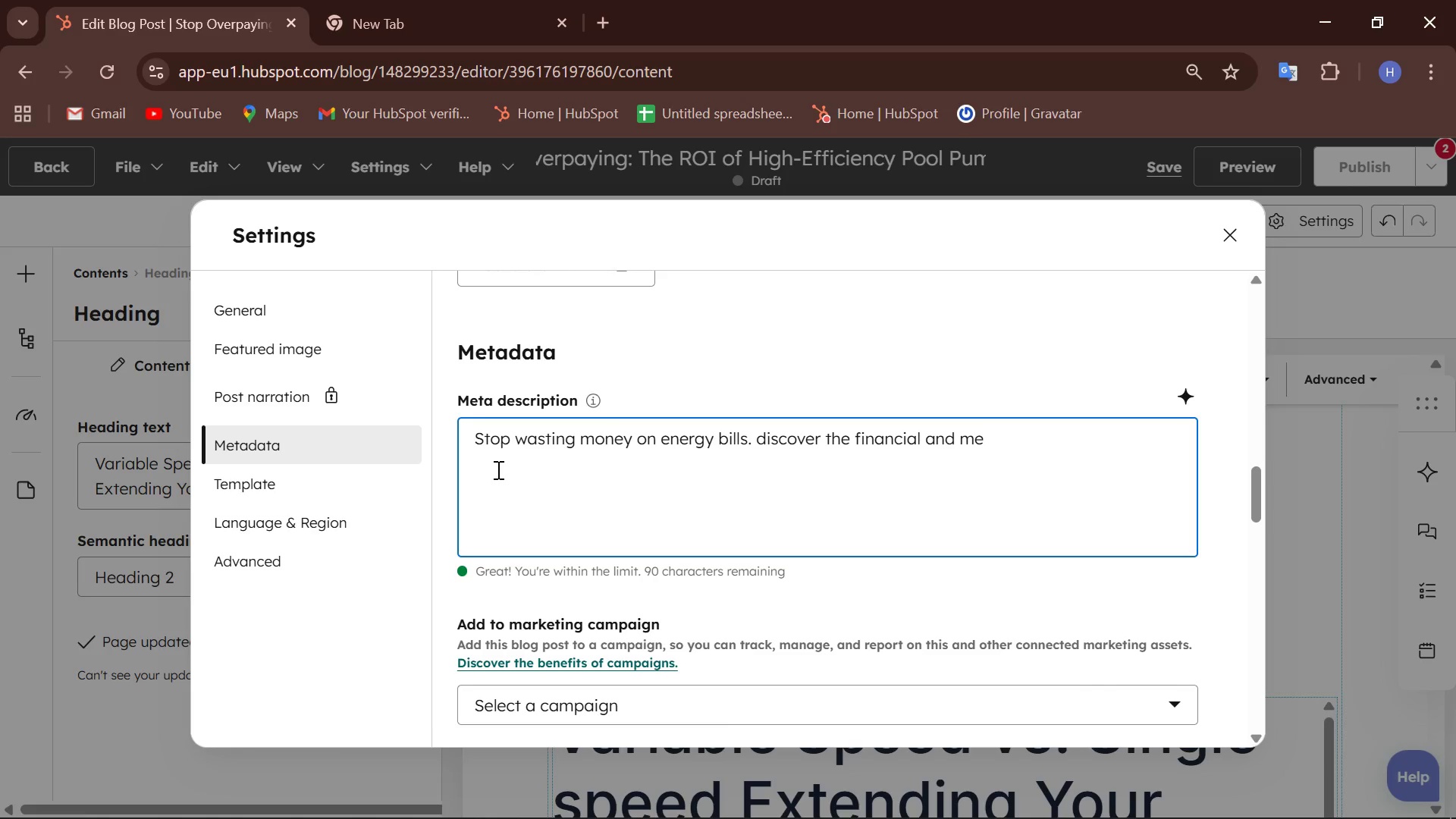 
type(chanical ROIof upgrading)
 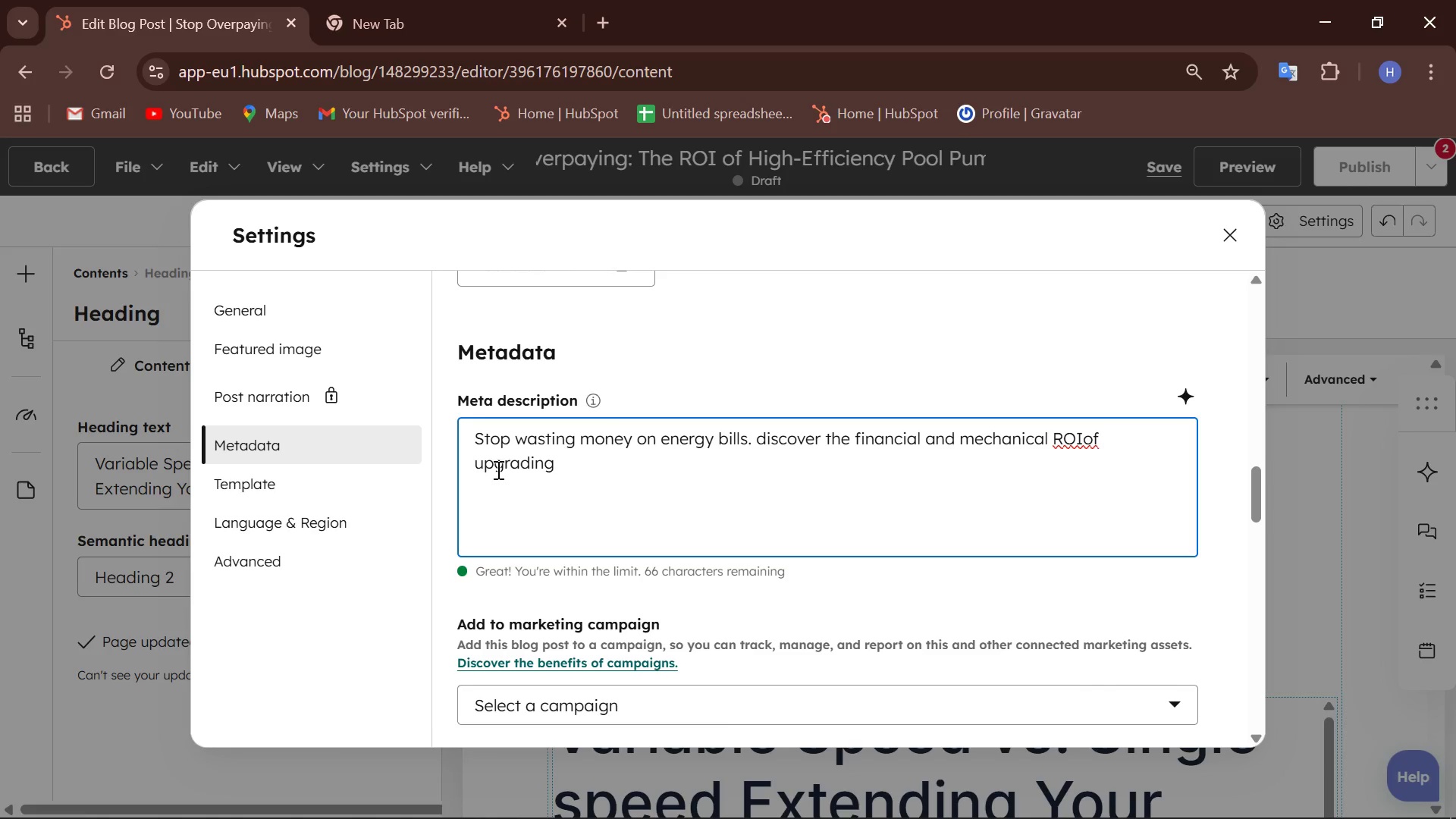 
type( to a)
 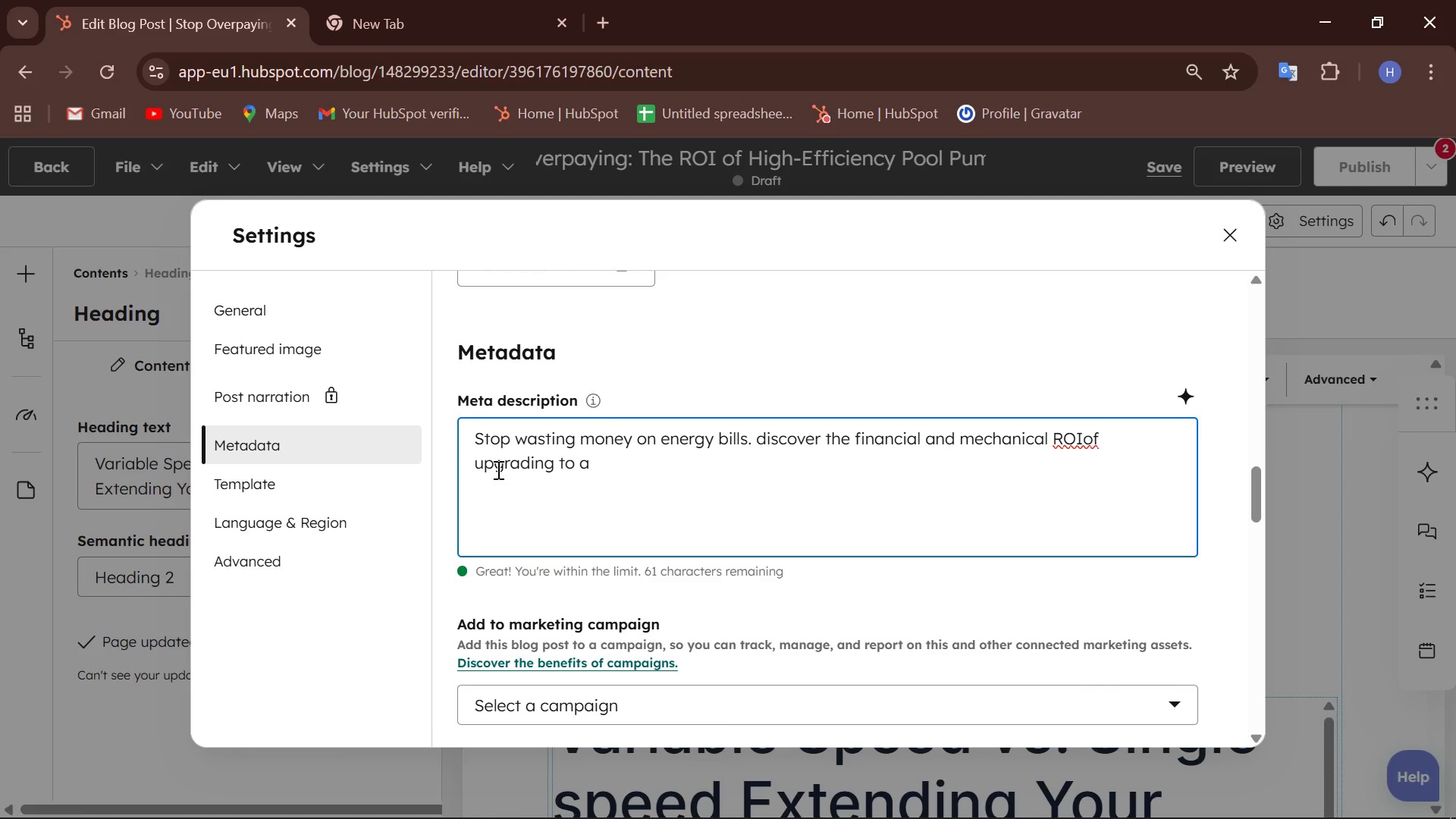 
key(ArrowUp)
 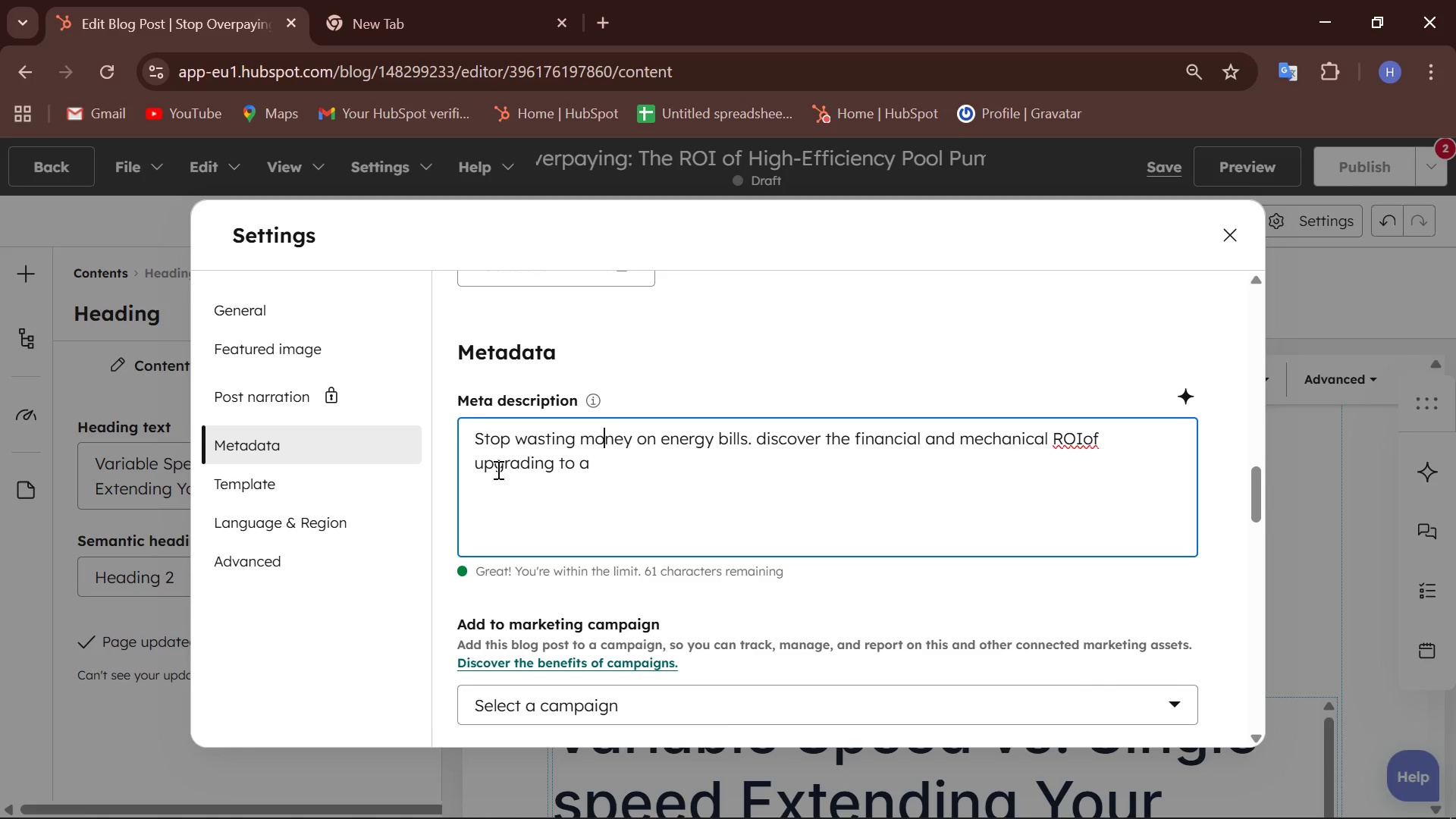 
hold_key(key=ArrowRight, duration=1.51)
 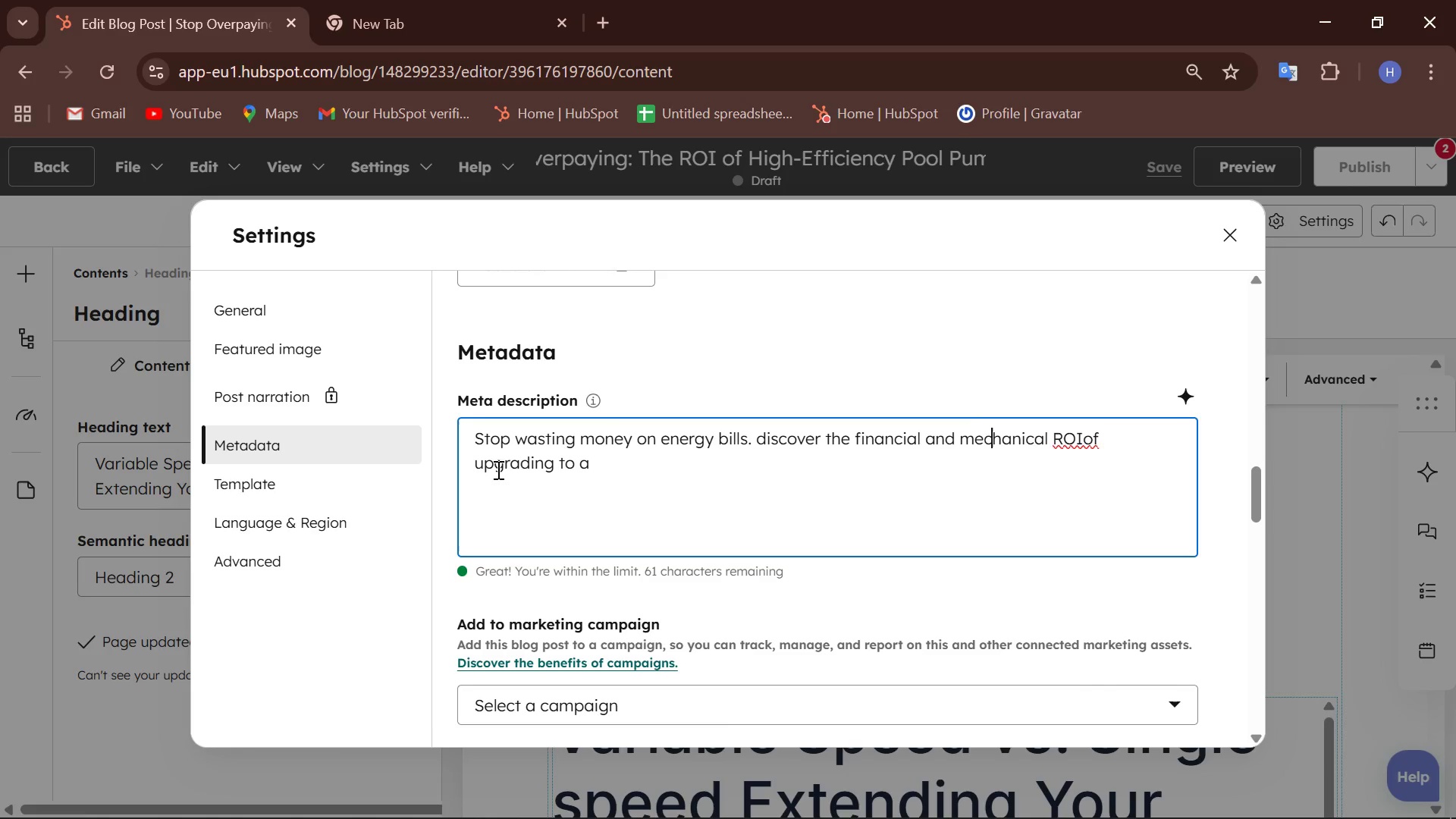 
hold_key(key=ArrowRight, duration=0.83)
 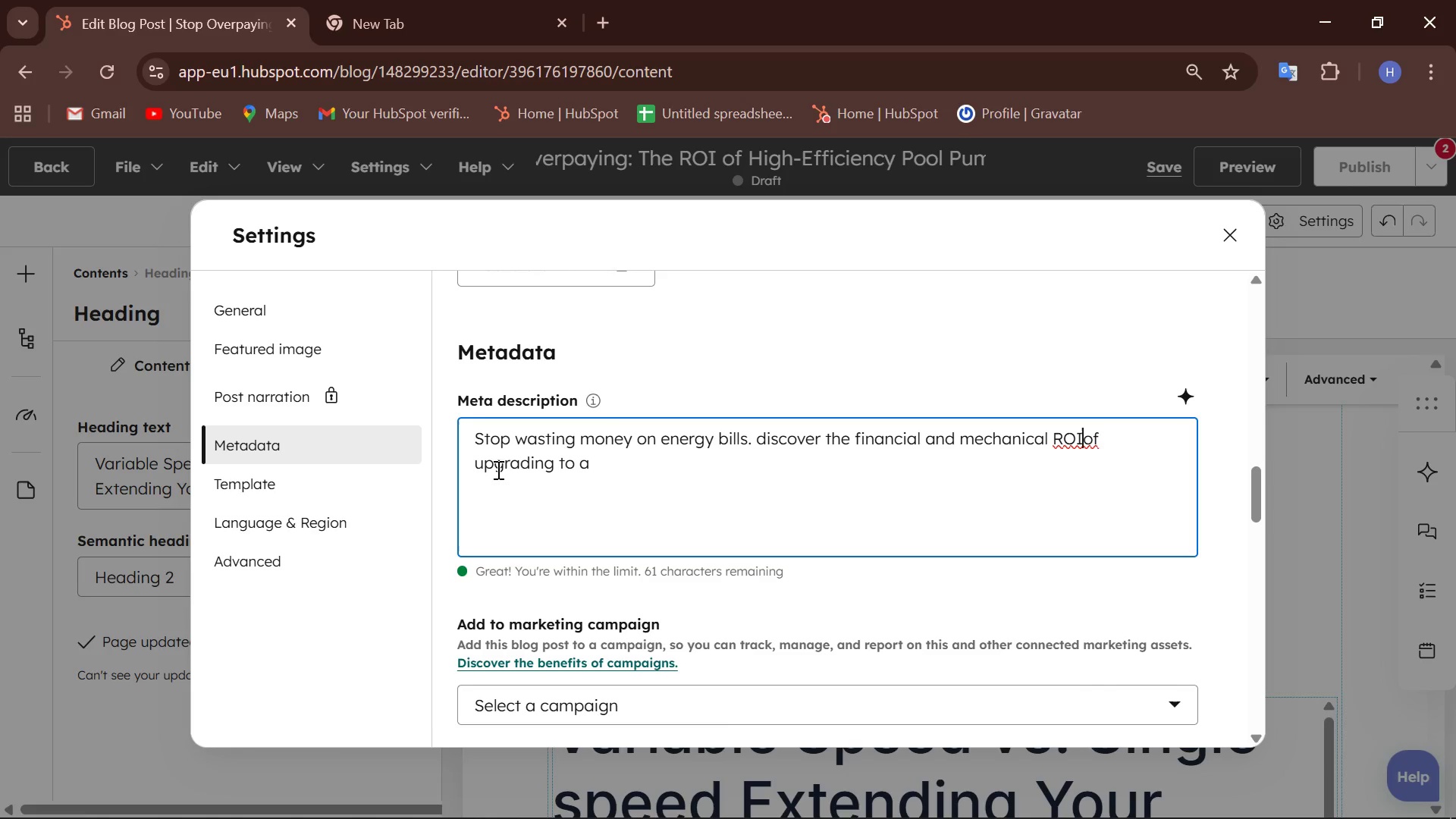 
key(ArrowRight)
 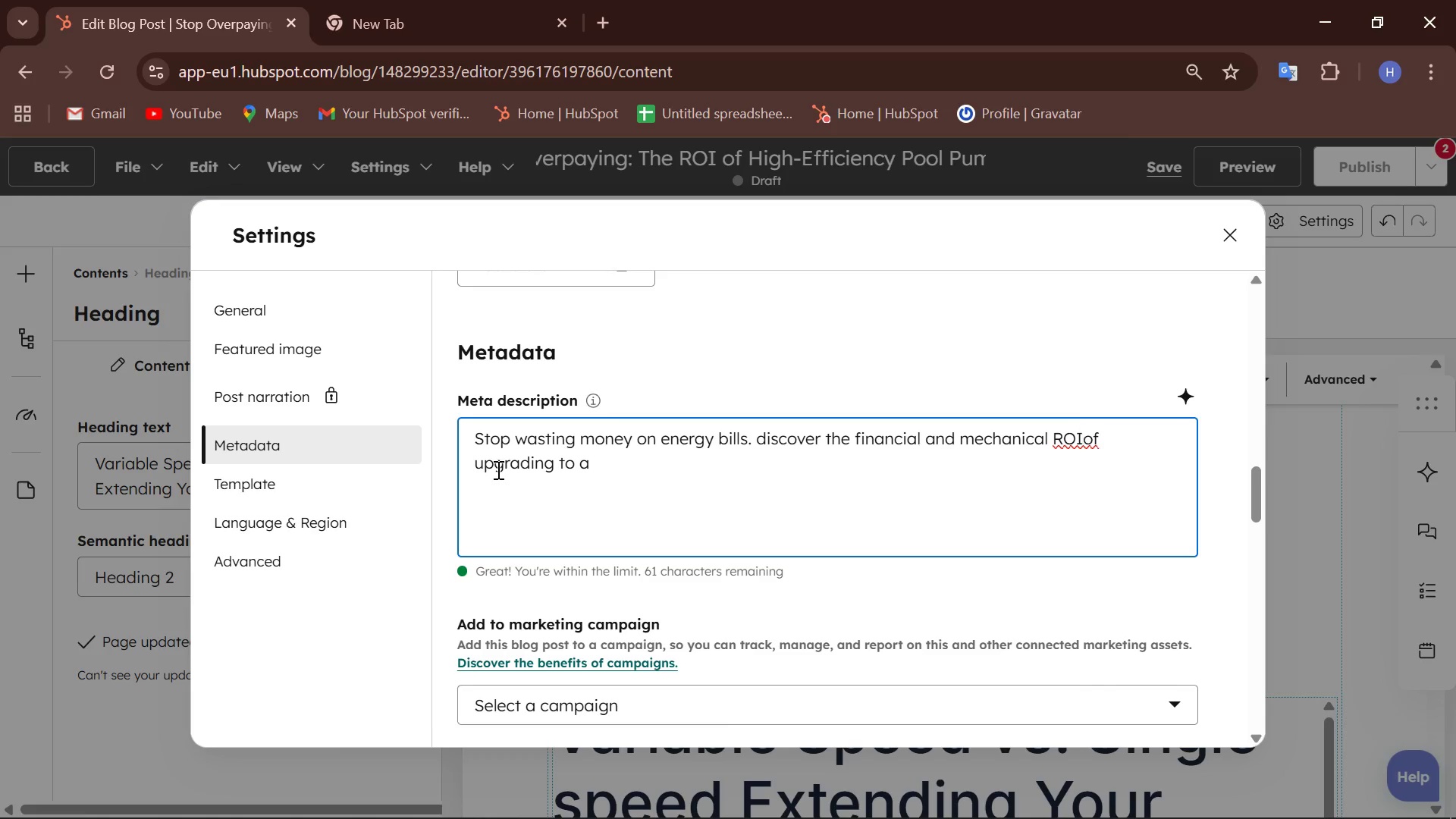 
key(Space)
 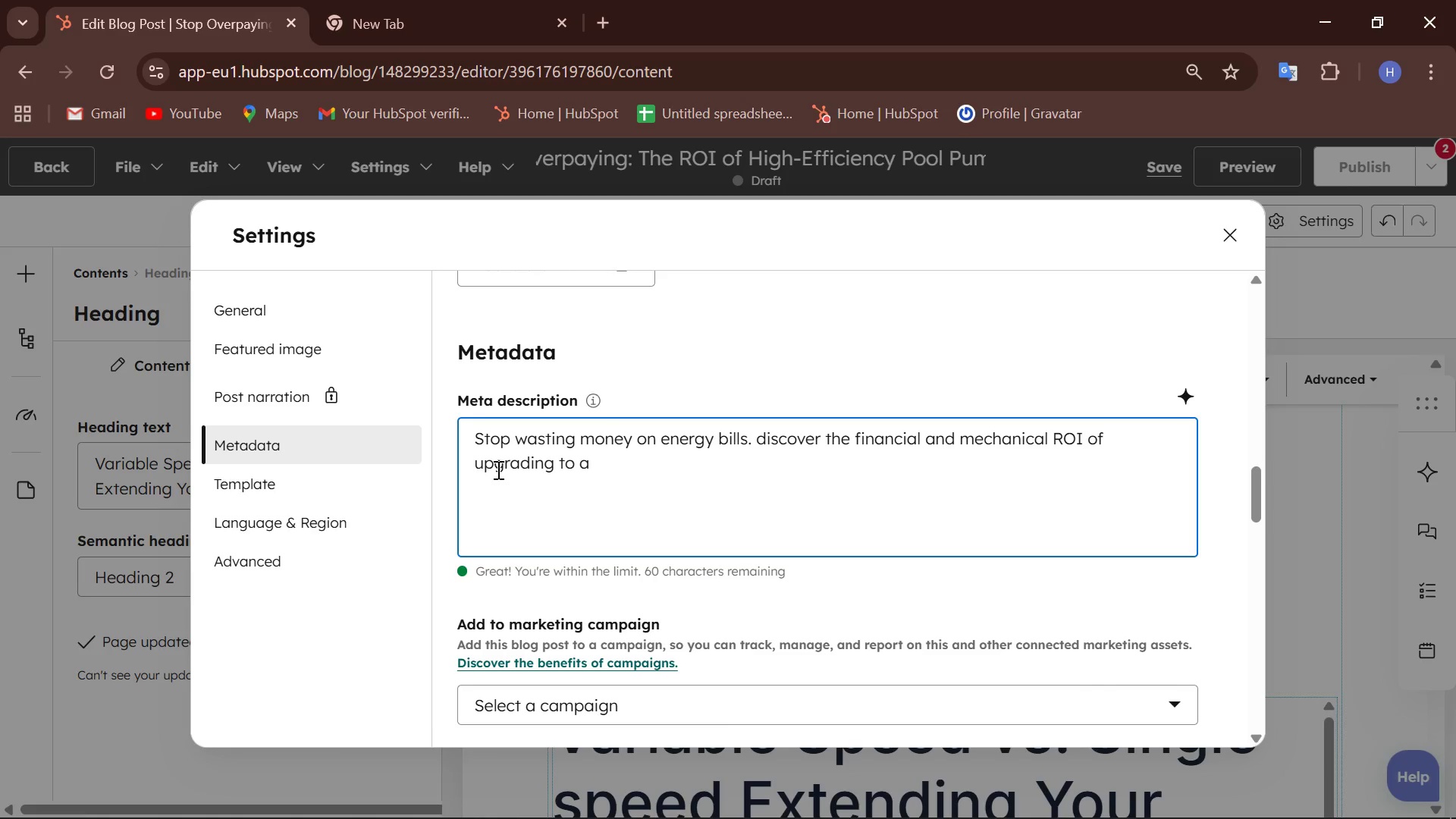 
key(ArrowDown)
 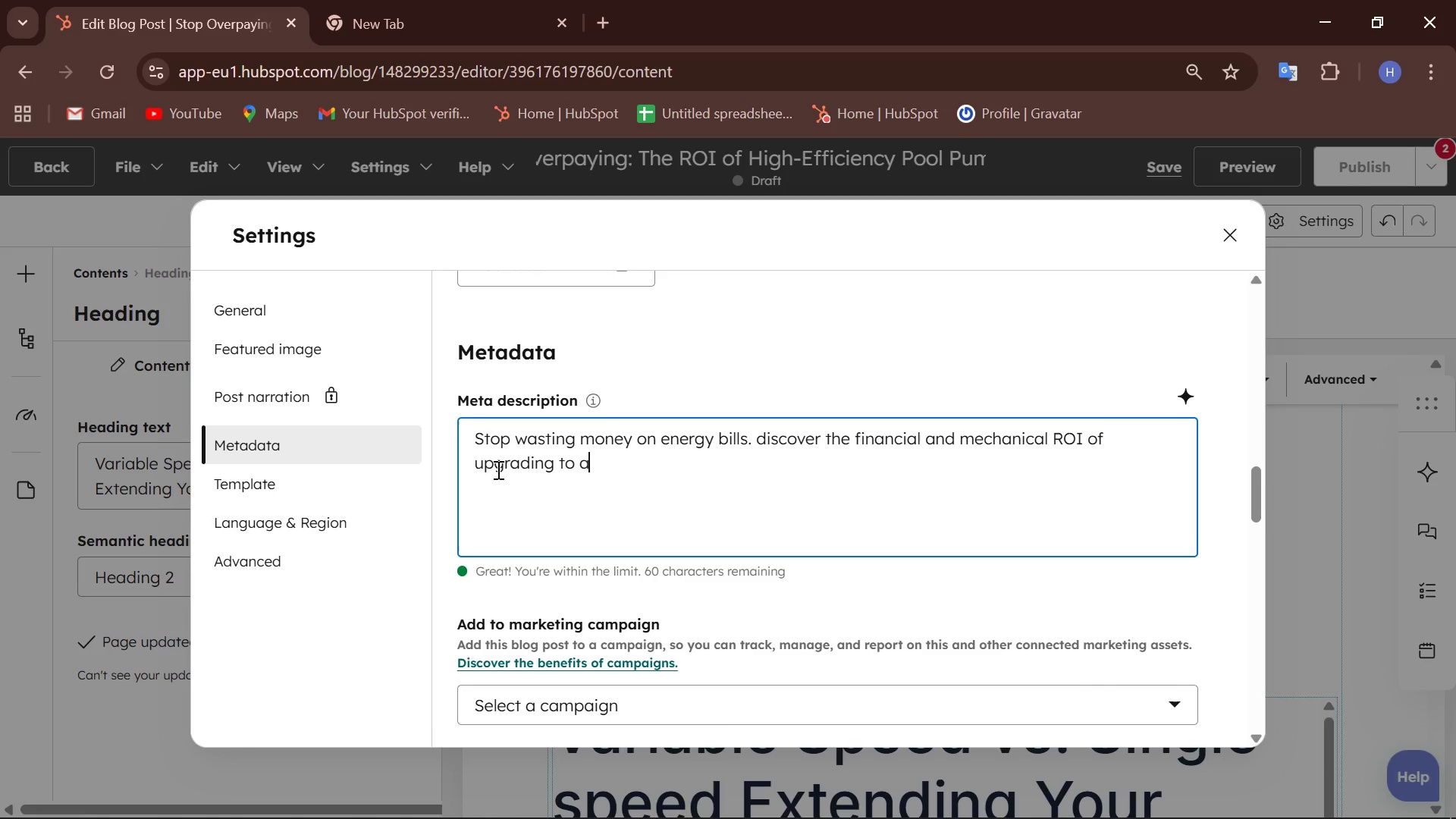 
type( high-efficiency)
 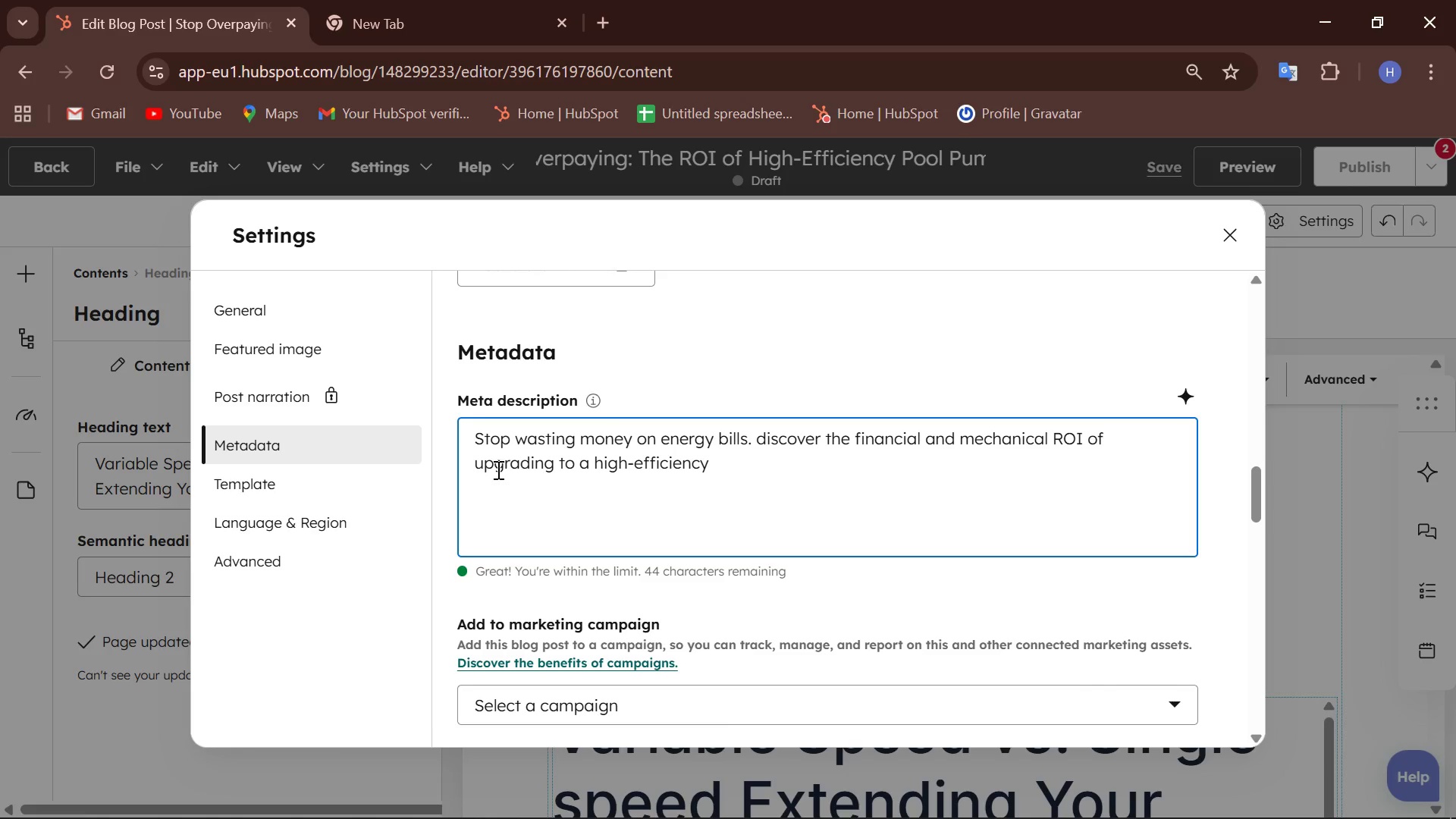 
type( variable speed pool pump.)
 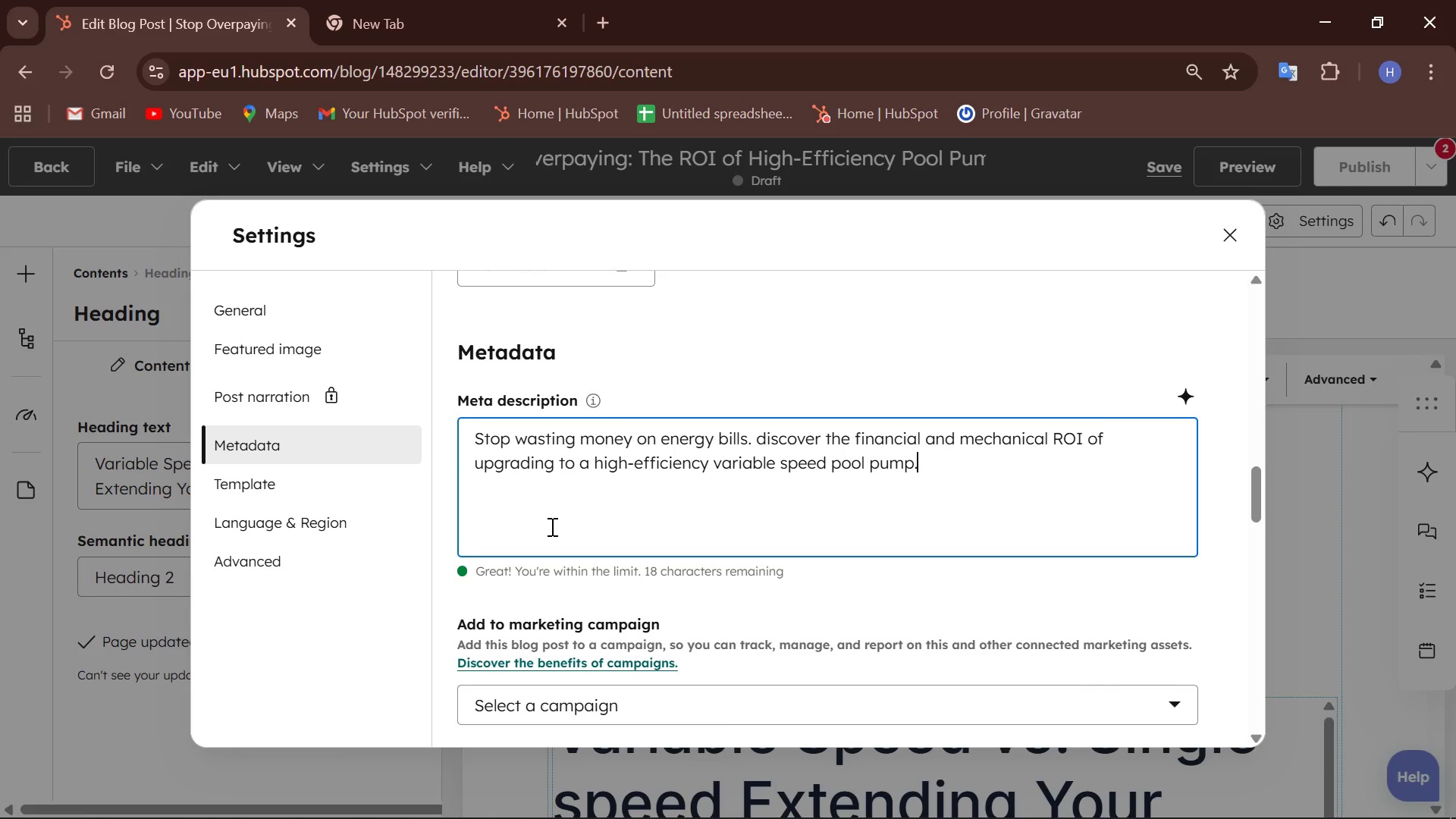 
scroll: coordinate [662, 488], scroll_direction: up, amount: 7.0
 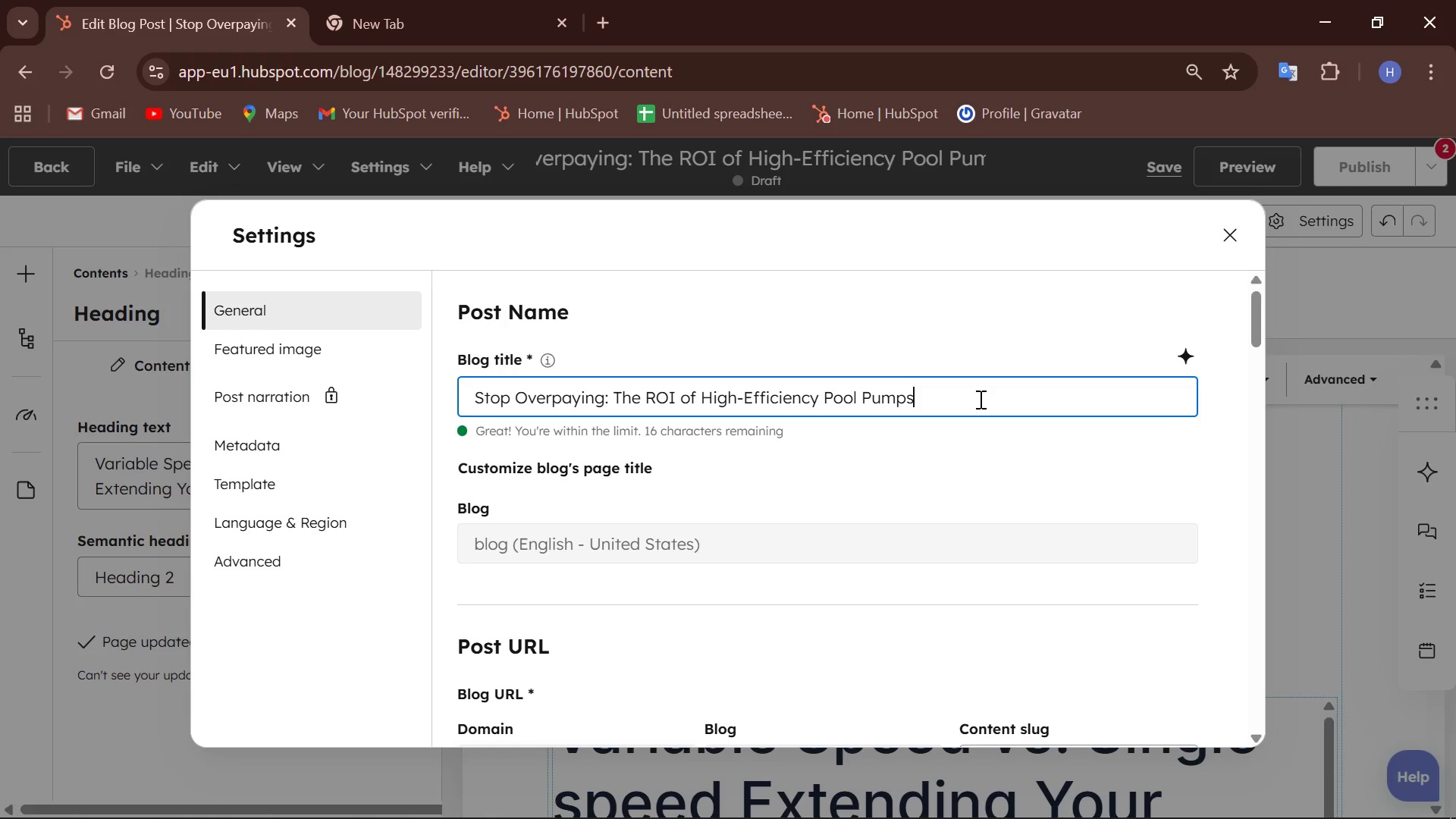 
left_click([979, 399])
 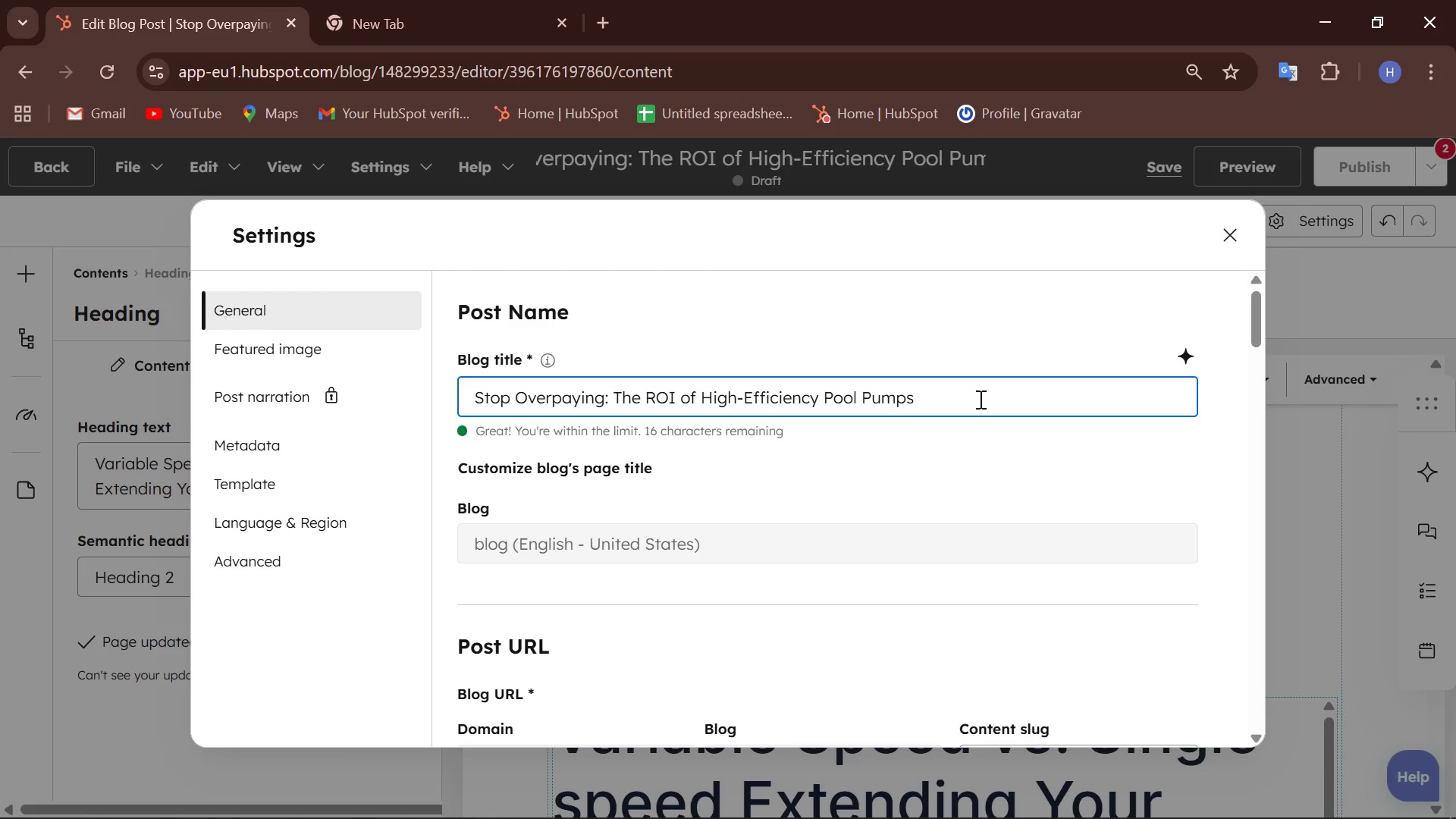 
wait(39.34)
 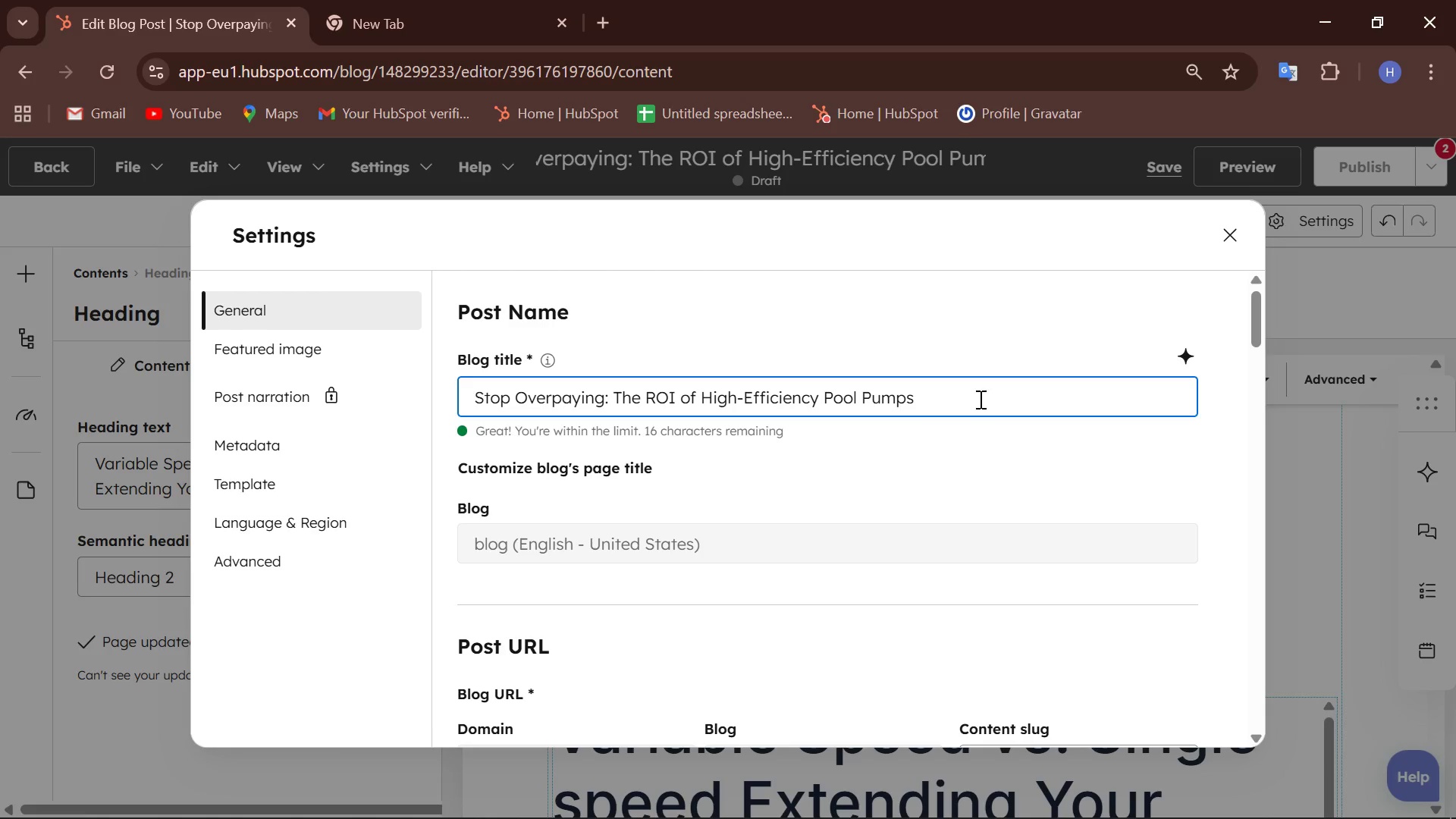 
scroll: coordinate [977, 415], scroll_direction: down, amount: 15.0
 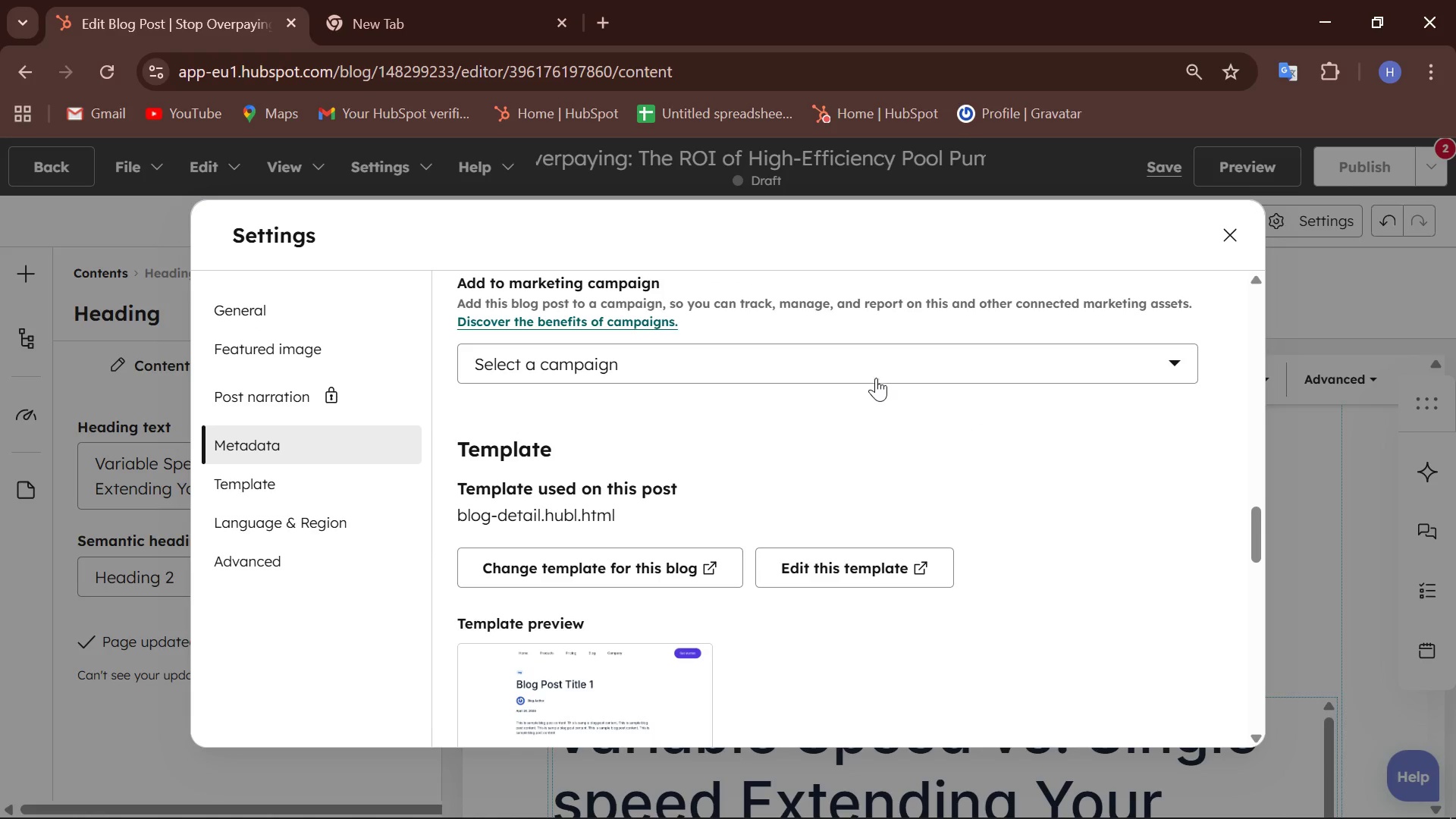 
left_click([883, 355])
 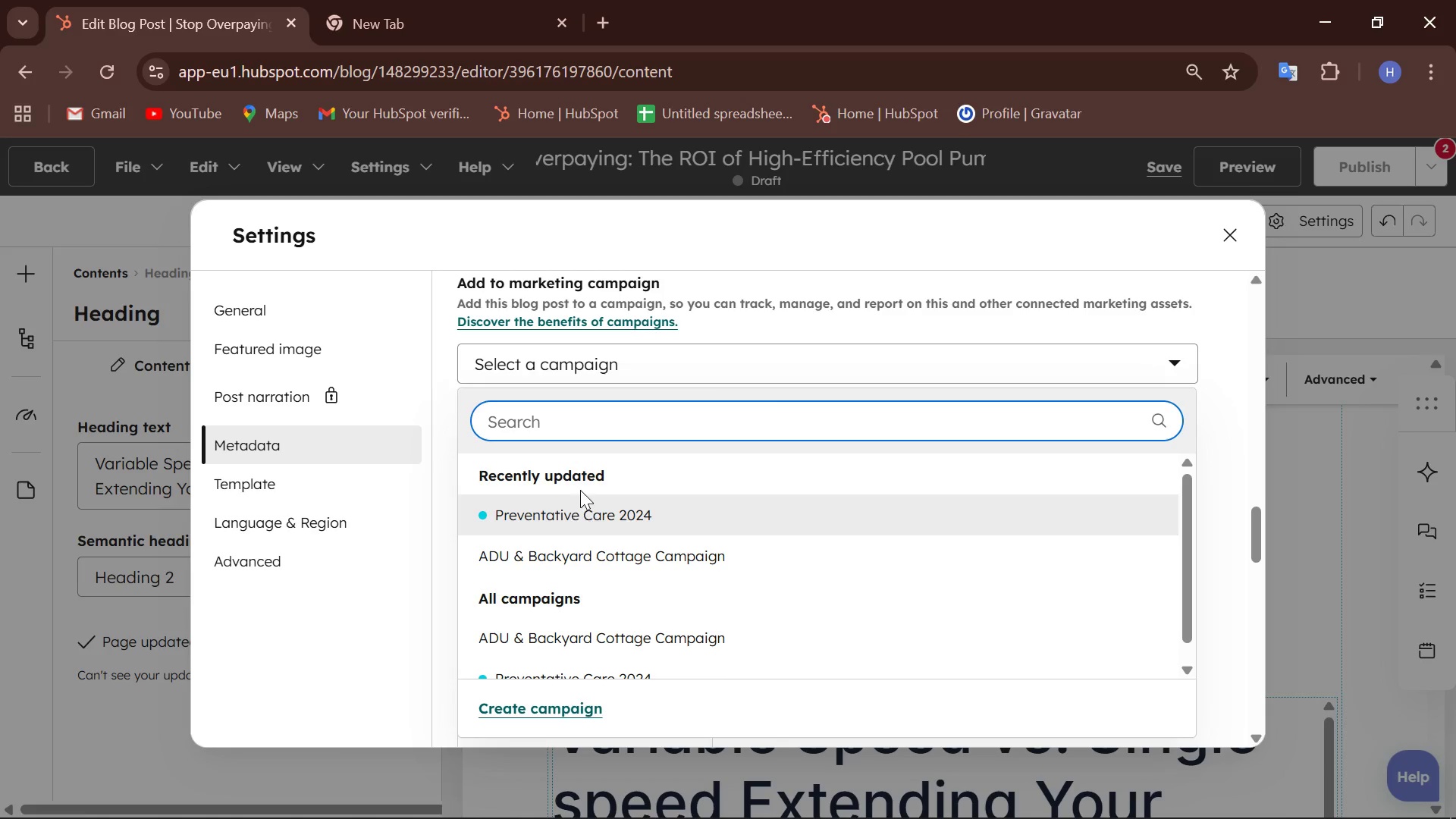 
left_click([578, 515])
 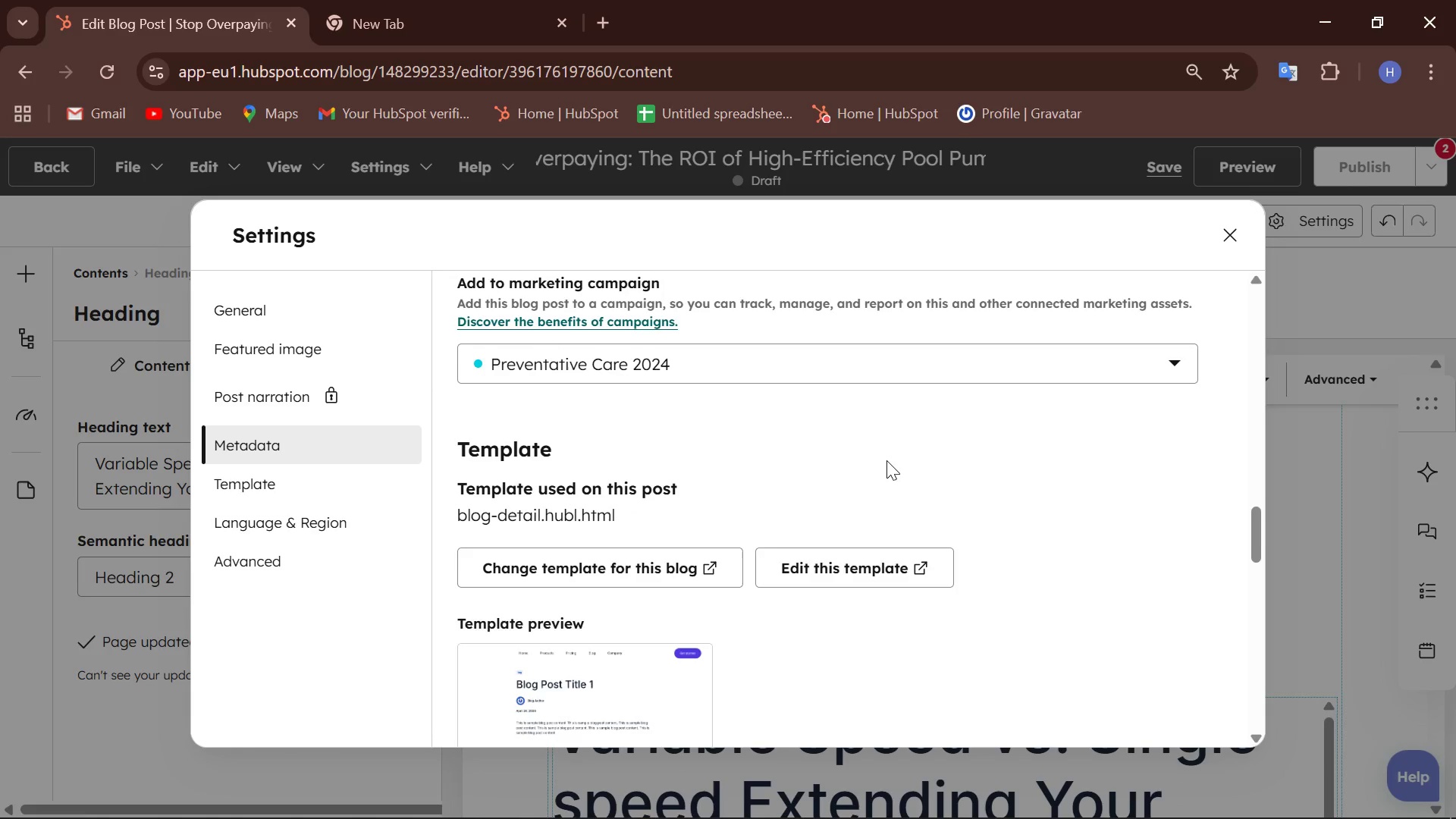 
scroll: coordinate [886, 460], scroll_direction: down, amount: 8.0
 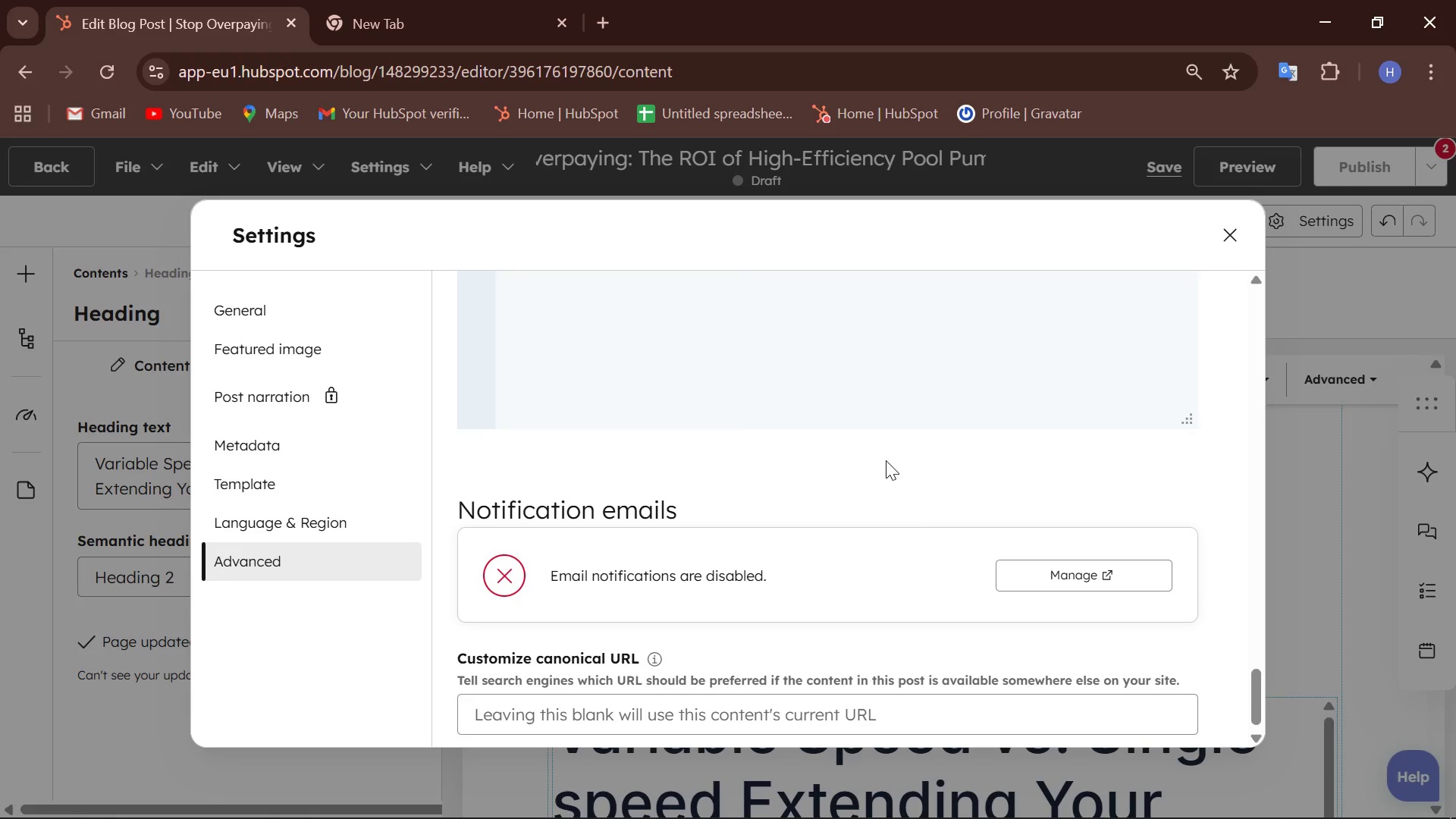 
scroll: coordinate [886, 460], scroll_direction: up, amount: 37.0
 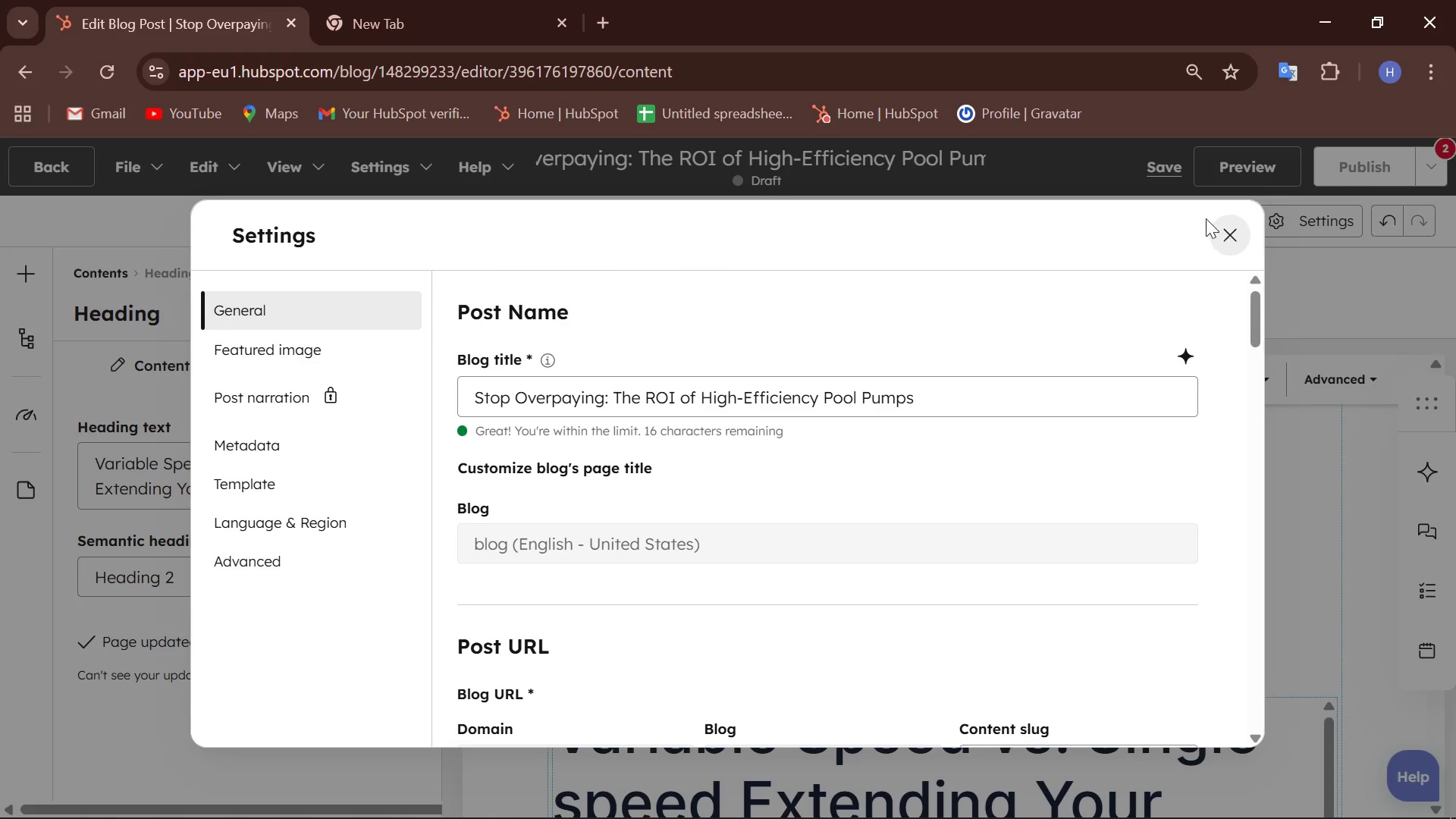 
left_click([1162, 167])
 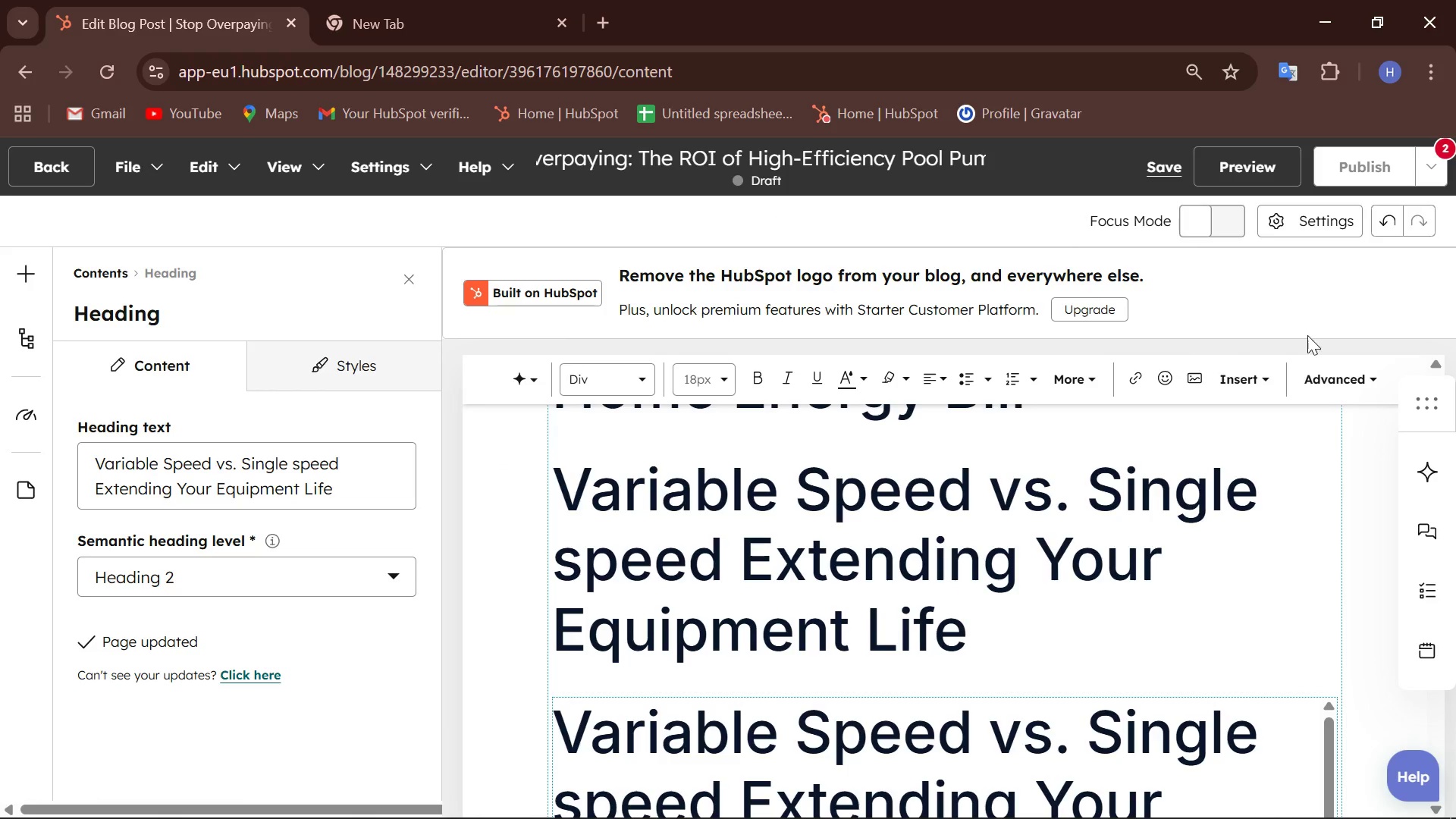 
scroll: coordinate [844, 456], scroll_direction: up, amount: 8.0
 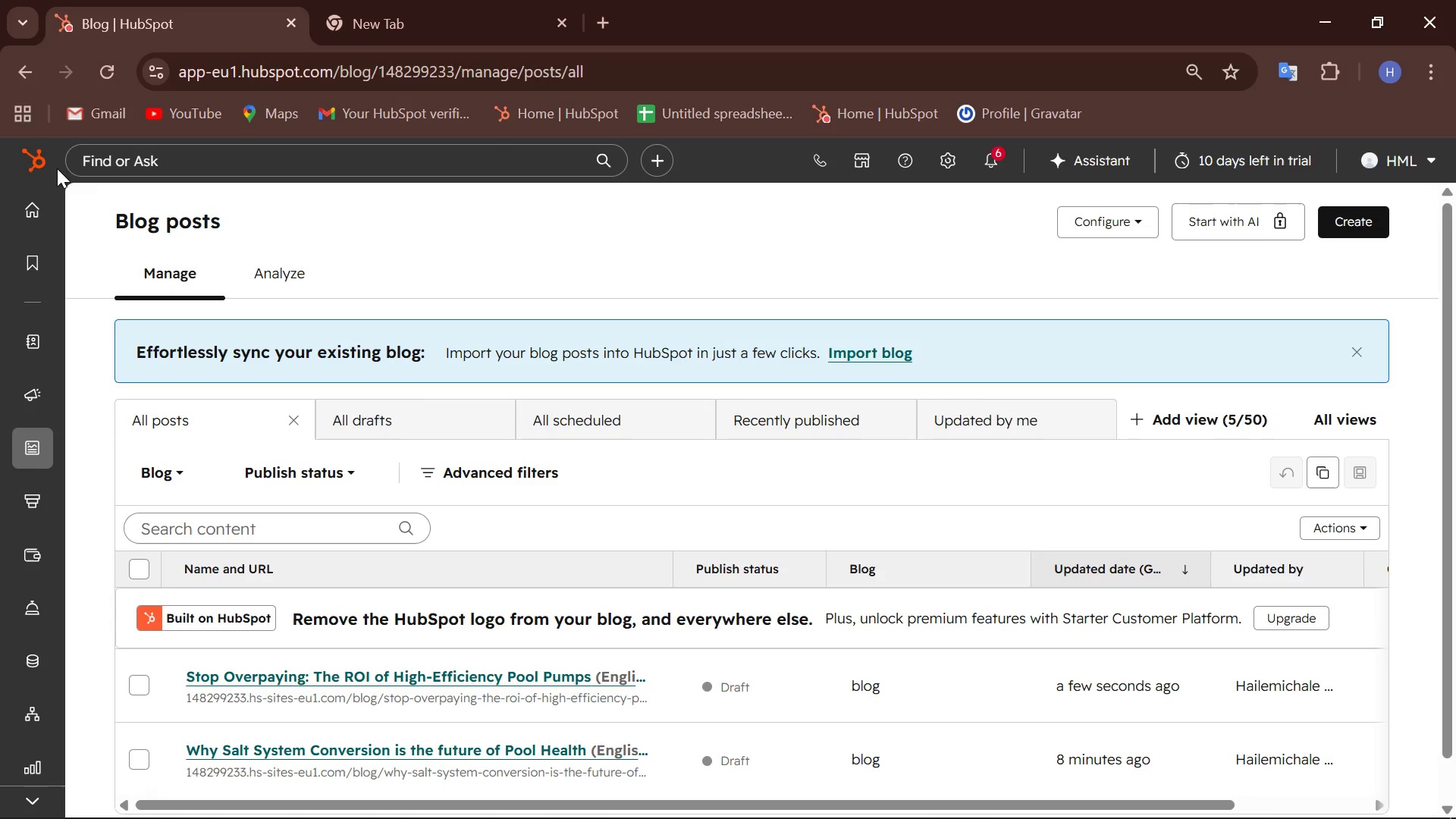 
wait(24.56)
 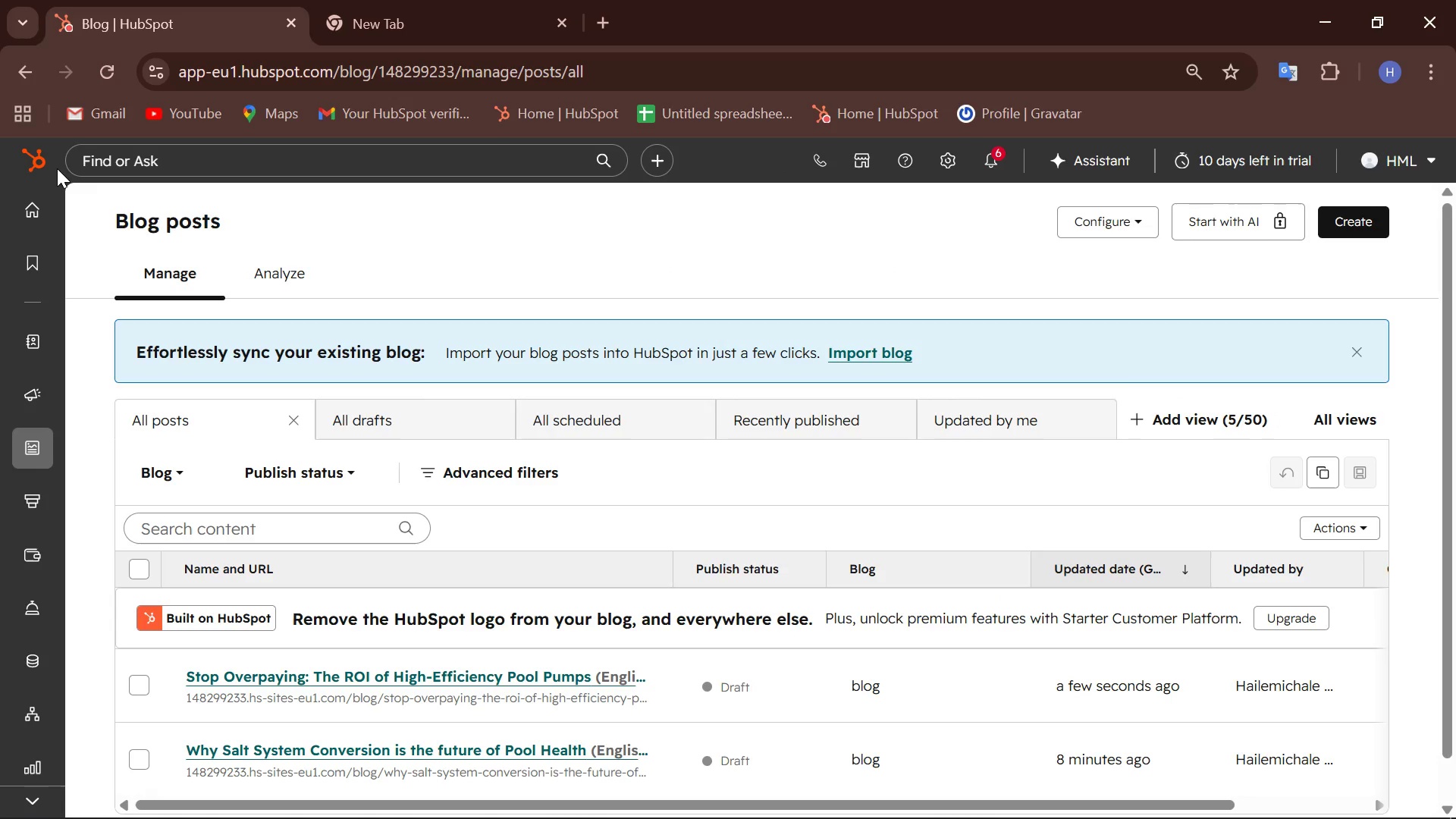 
left_click([1369, 217])
 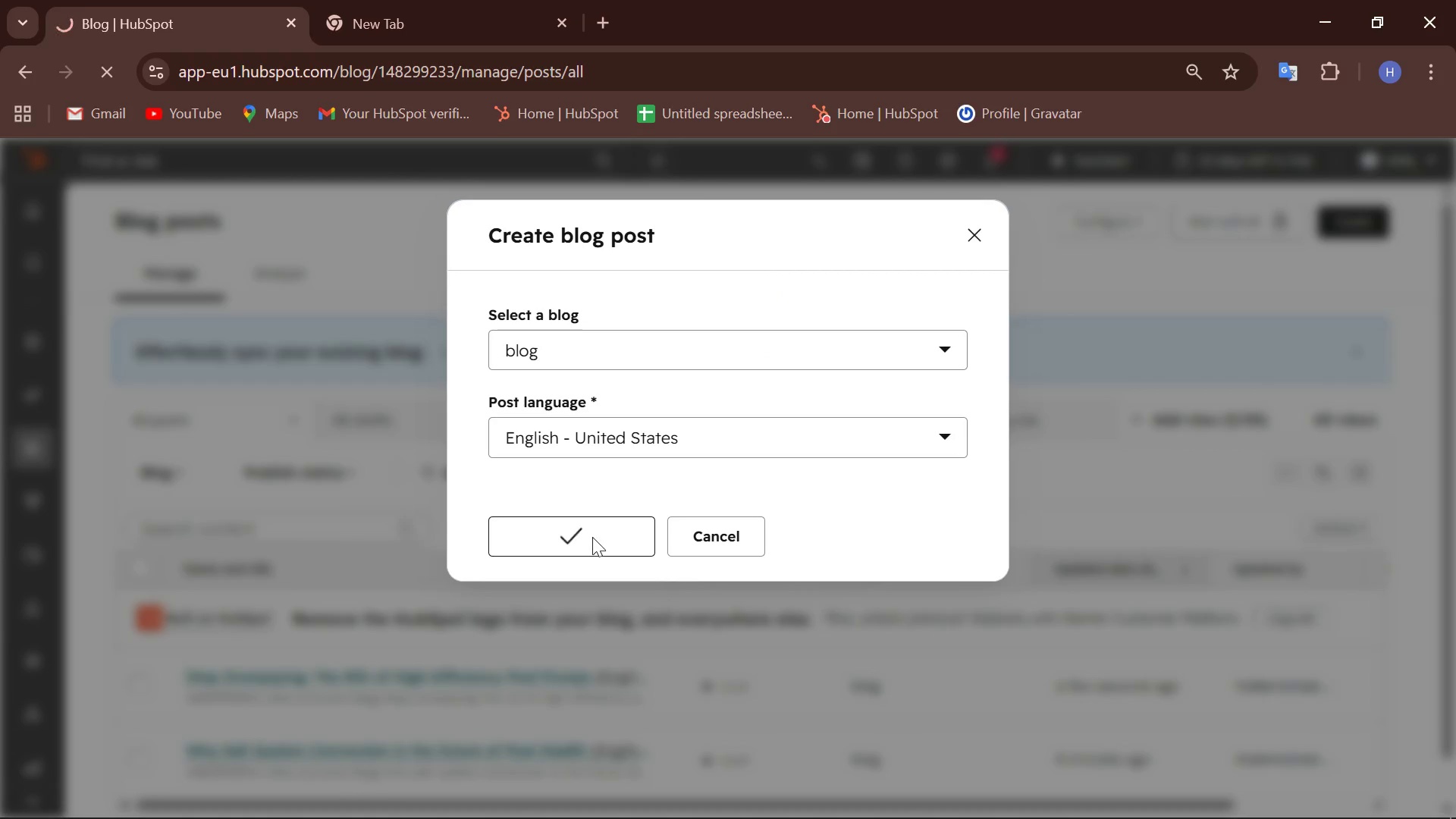 
wait(8.03)
 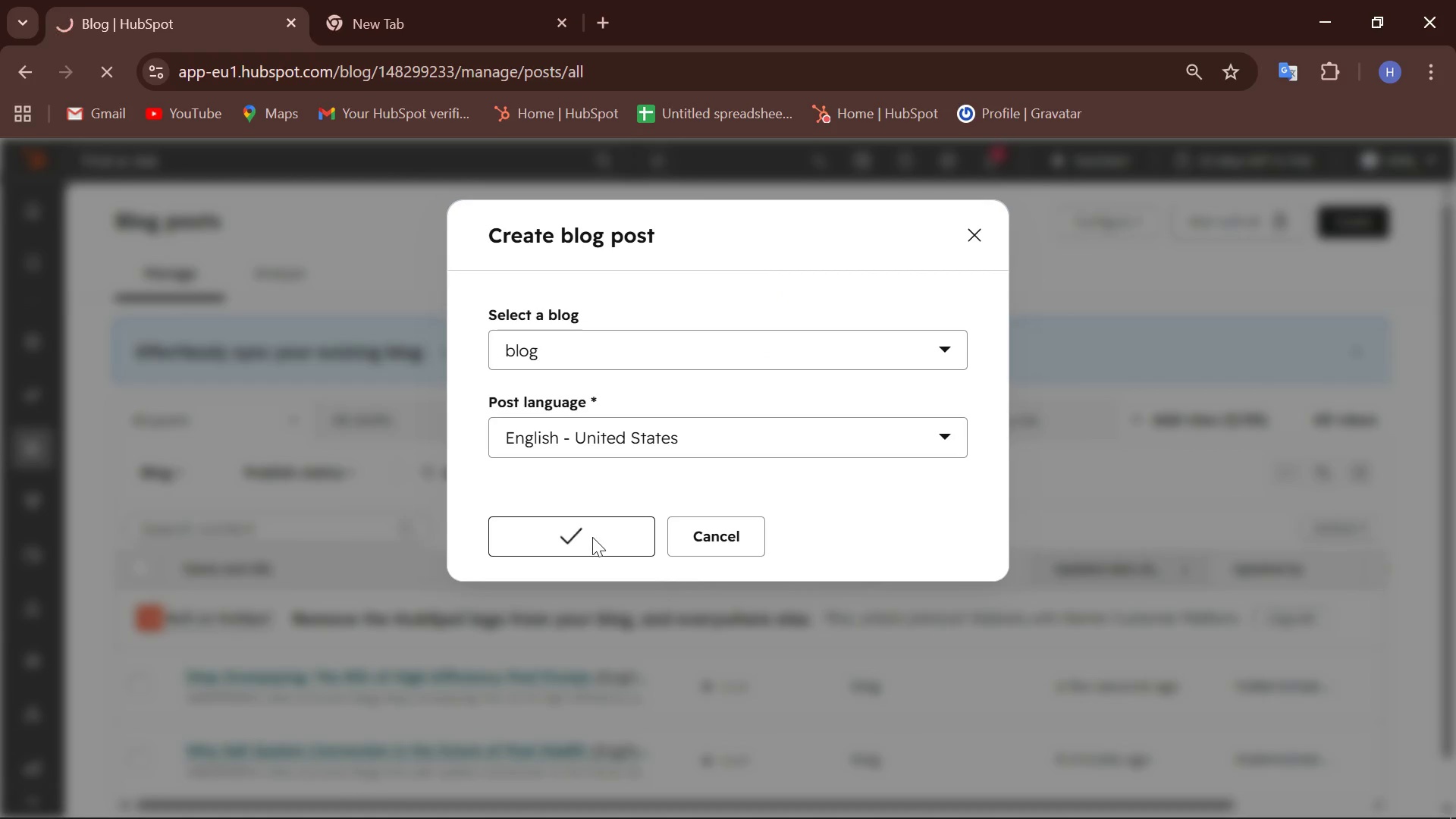 
left_click([608, 533])
 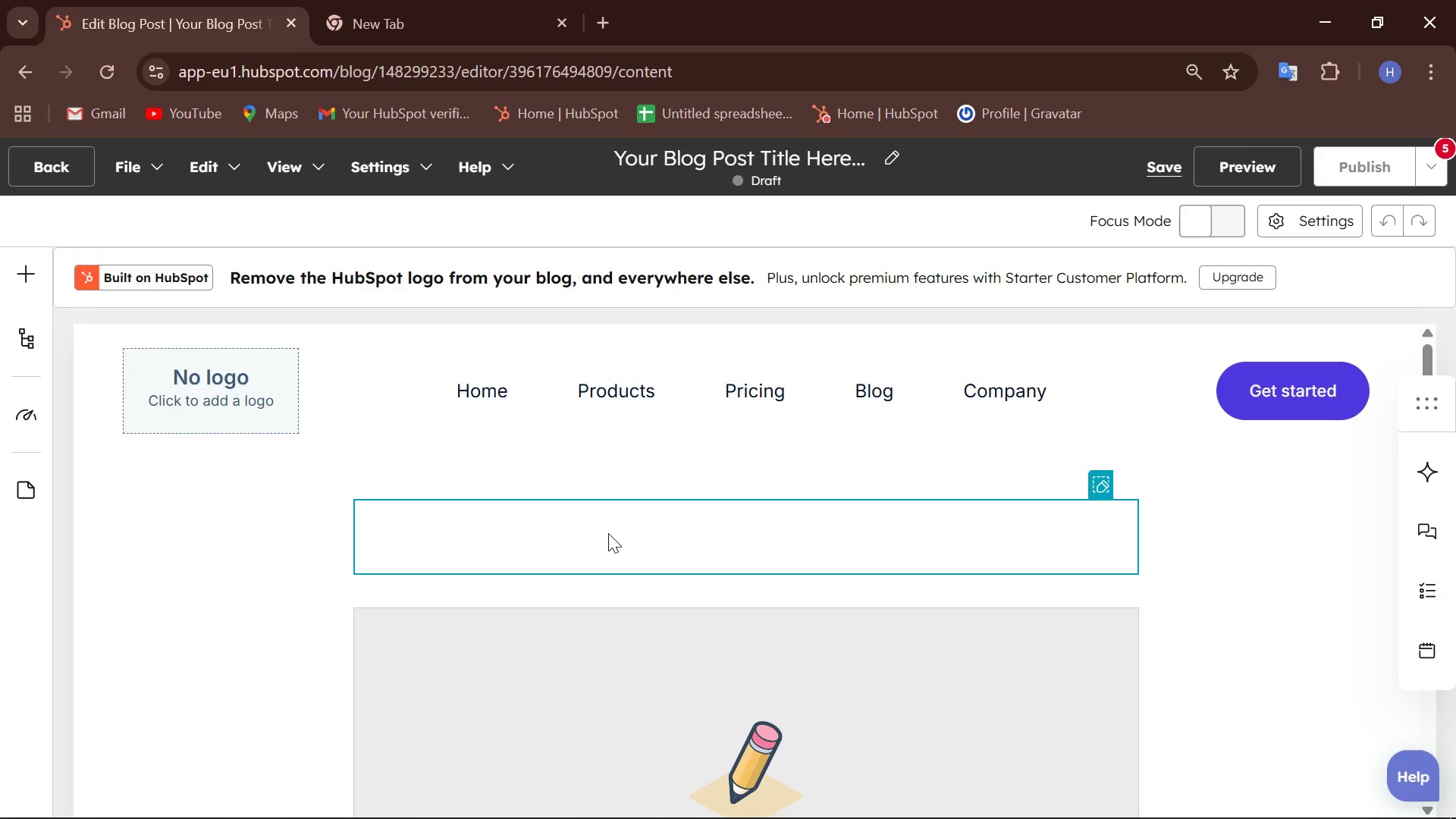 
key(5)
 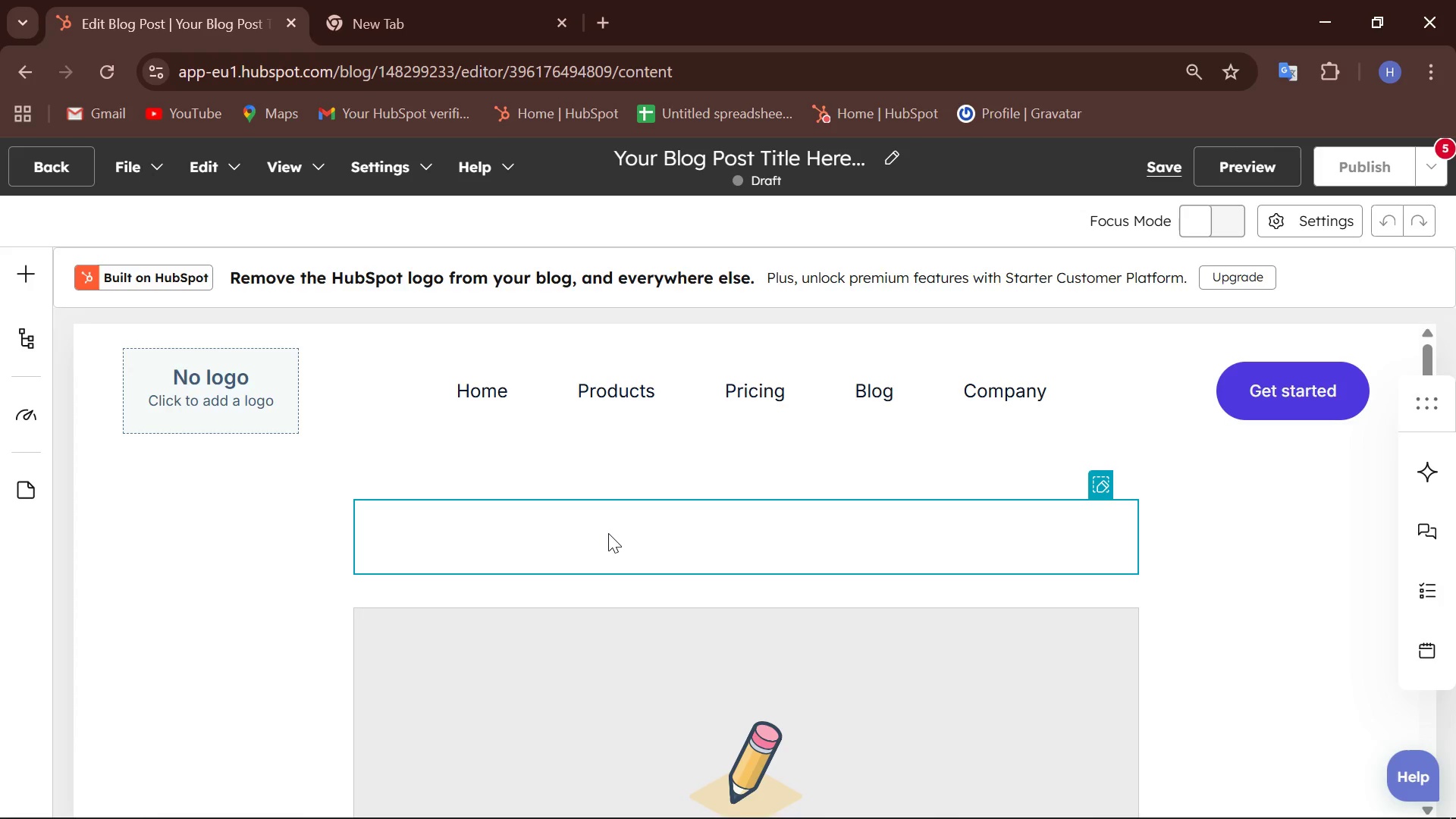 
left_click([608, 533])
 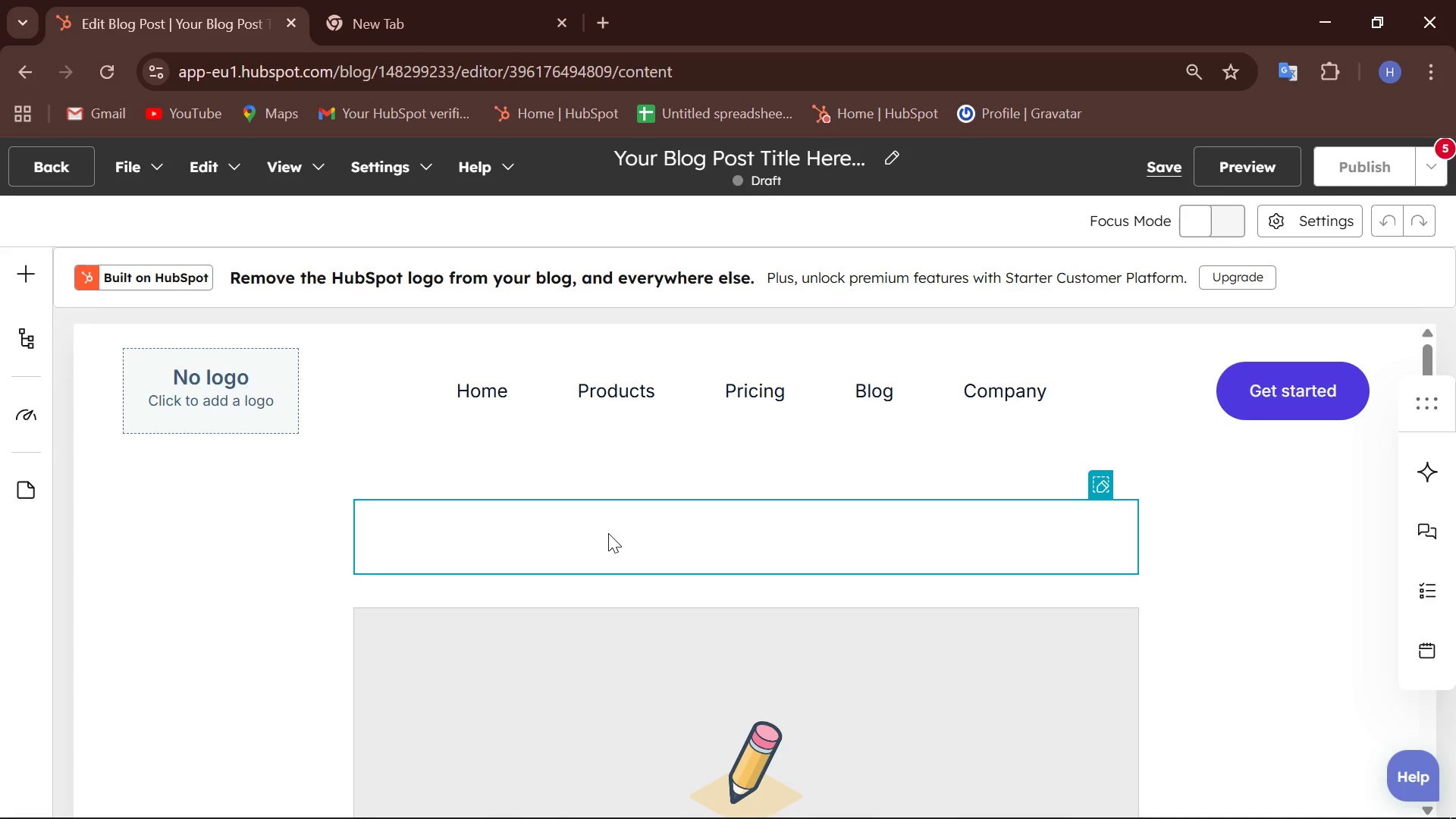 
double_click([608, 533])
 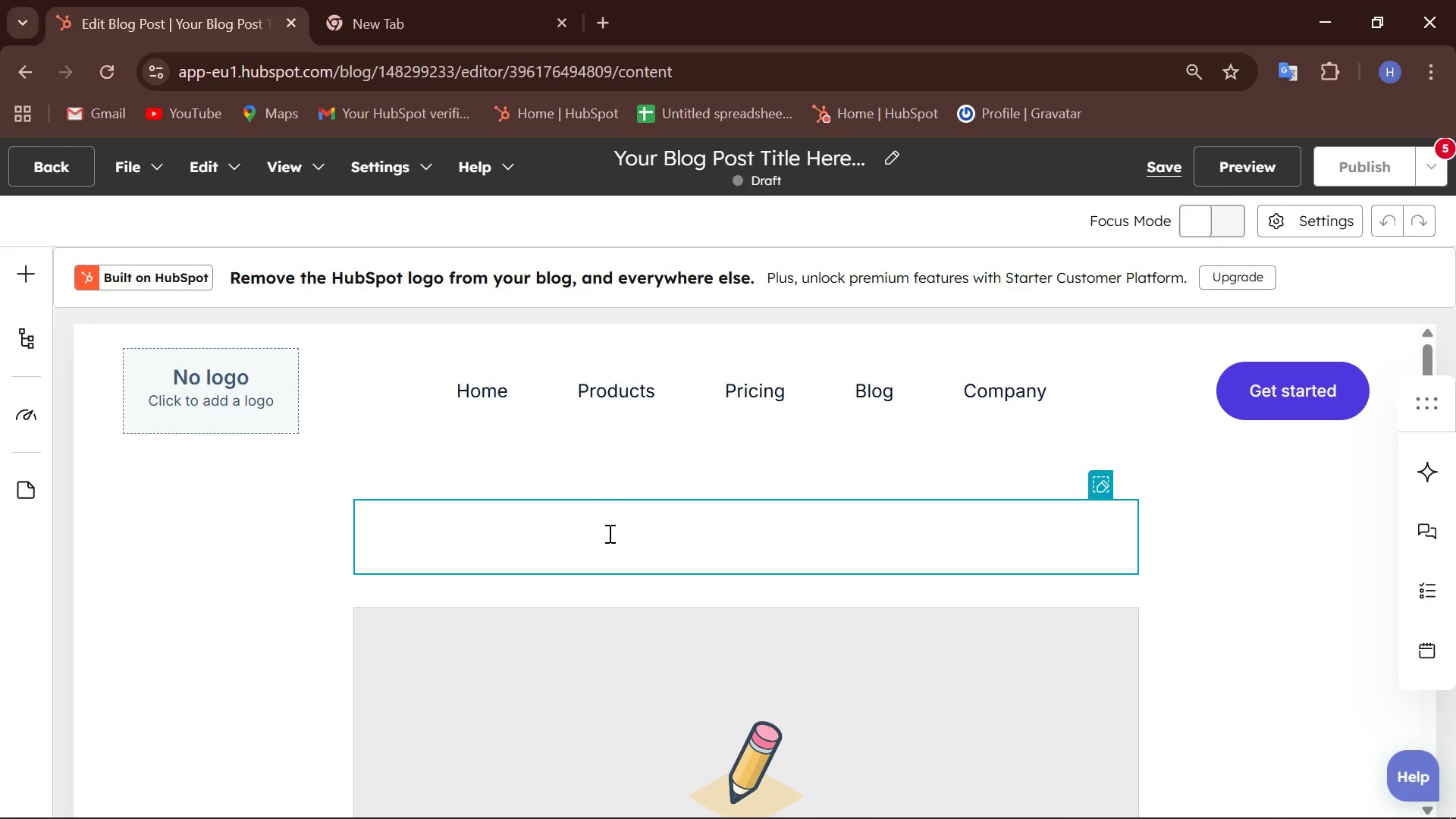 
type(5 Warning Signs Your Pool Equipment is Failing Pere)
key(Backspace)
key(Backspace)
key(Backspace)
type(rematurely)
 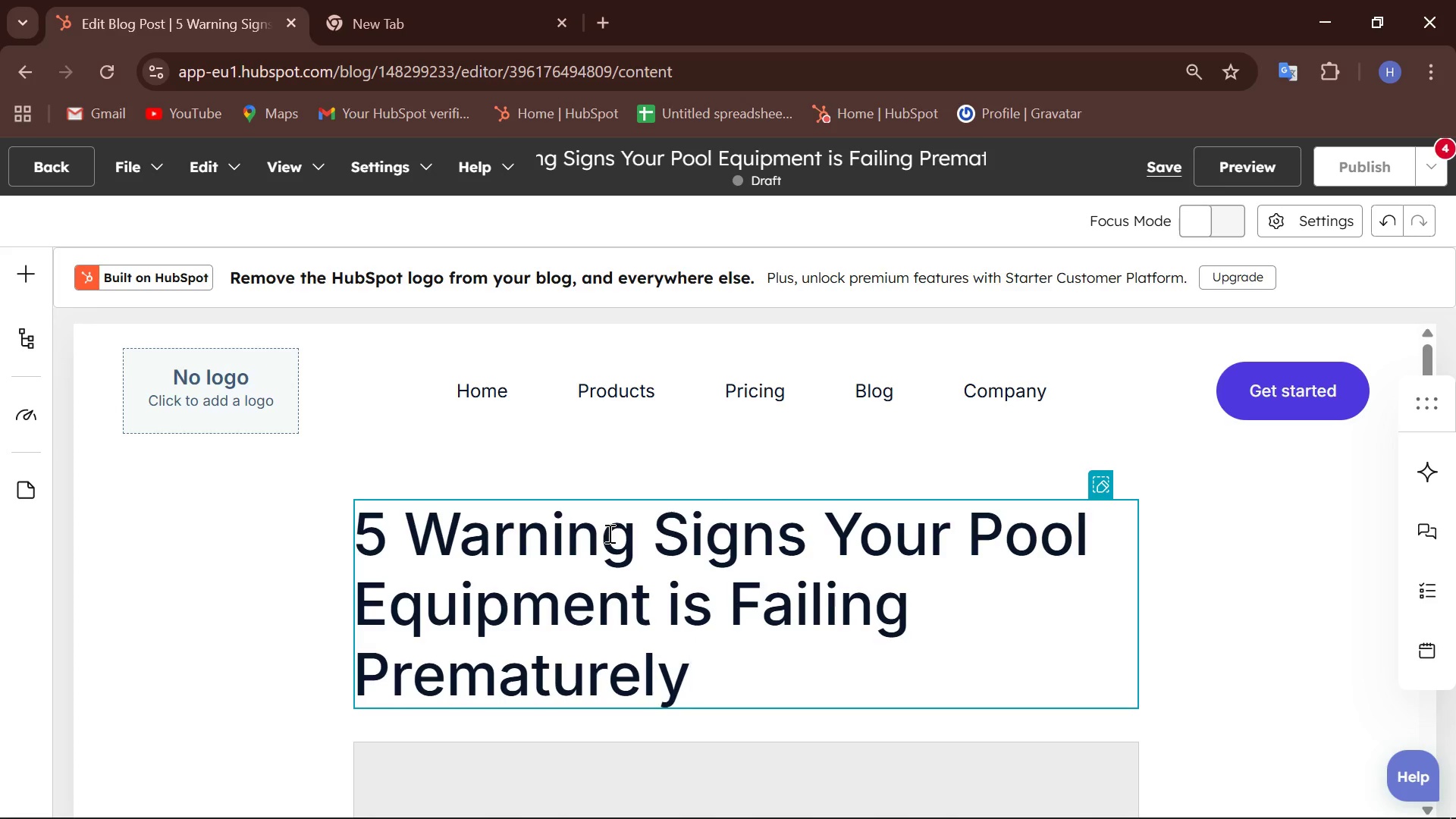 
scroll: coordinate [471, 540], scroll_direction: down, amount: 1.0
 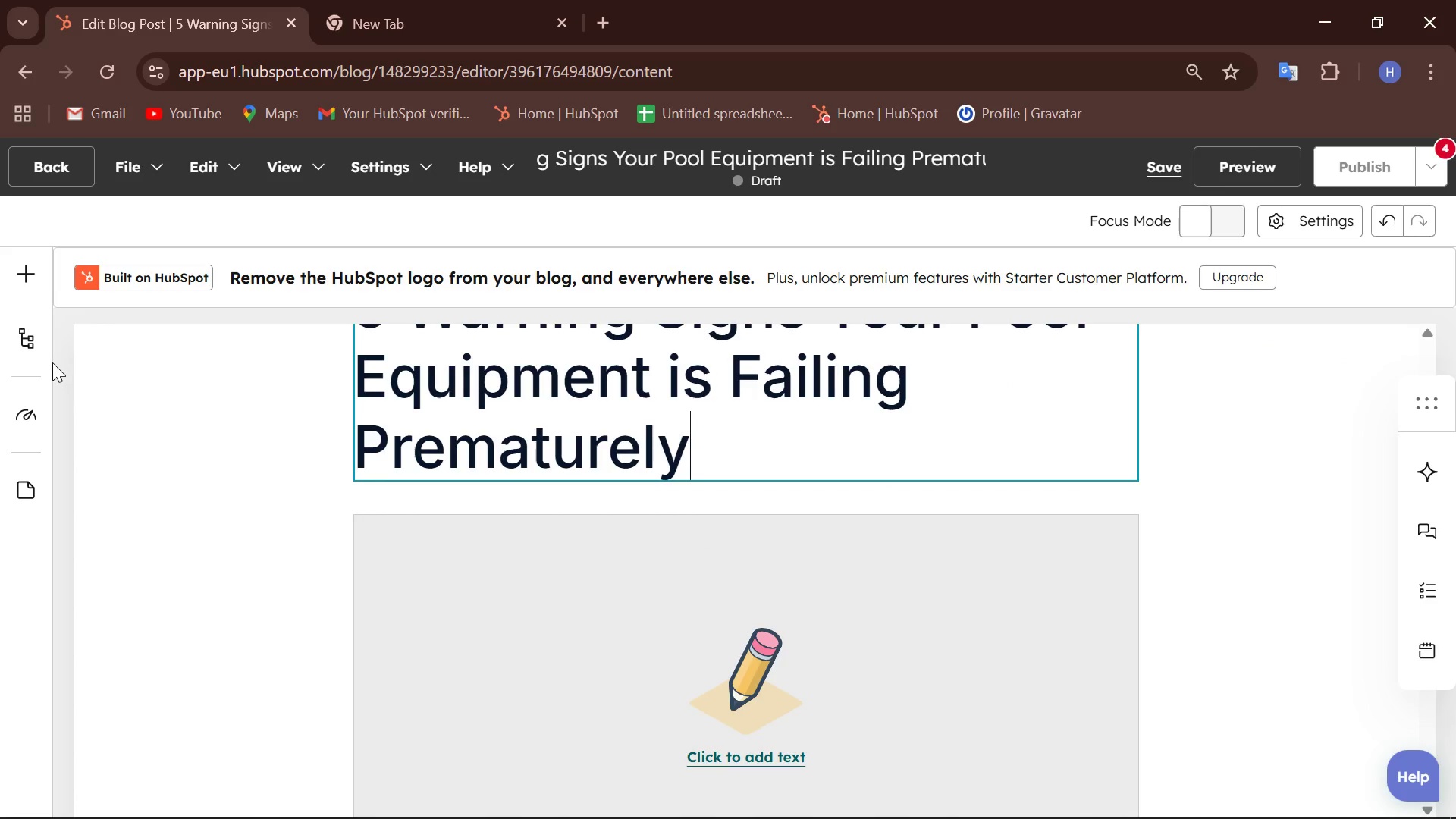 
left_click([35, 274])
 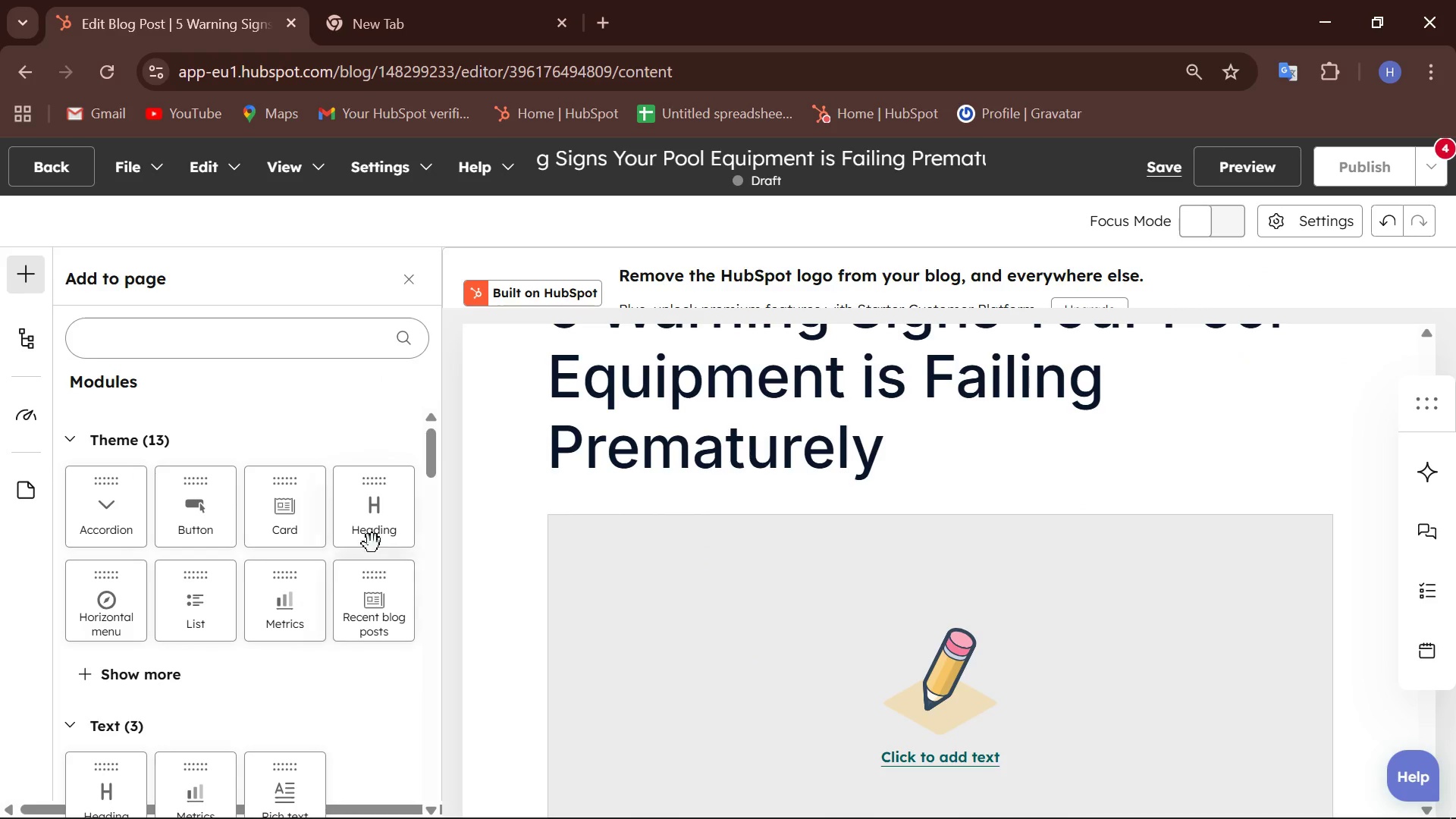 
left_click_drag(start_coordinate=[369, 519], to_coordinate=[668, 617])
 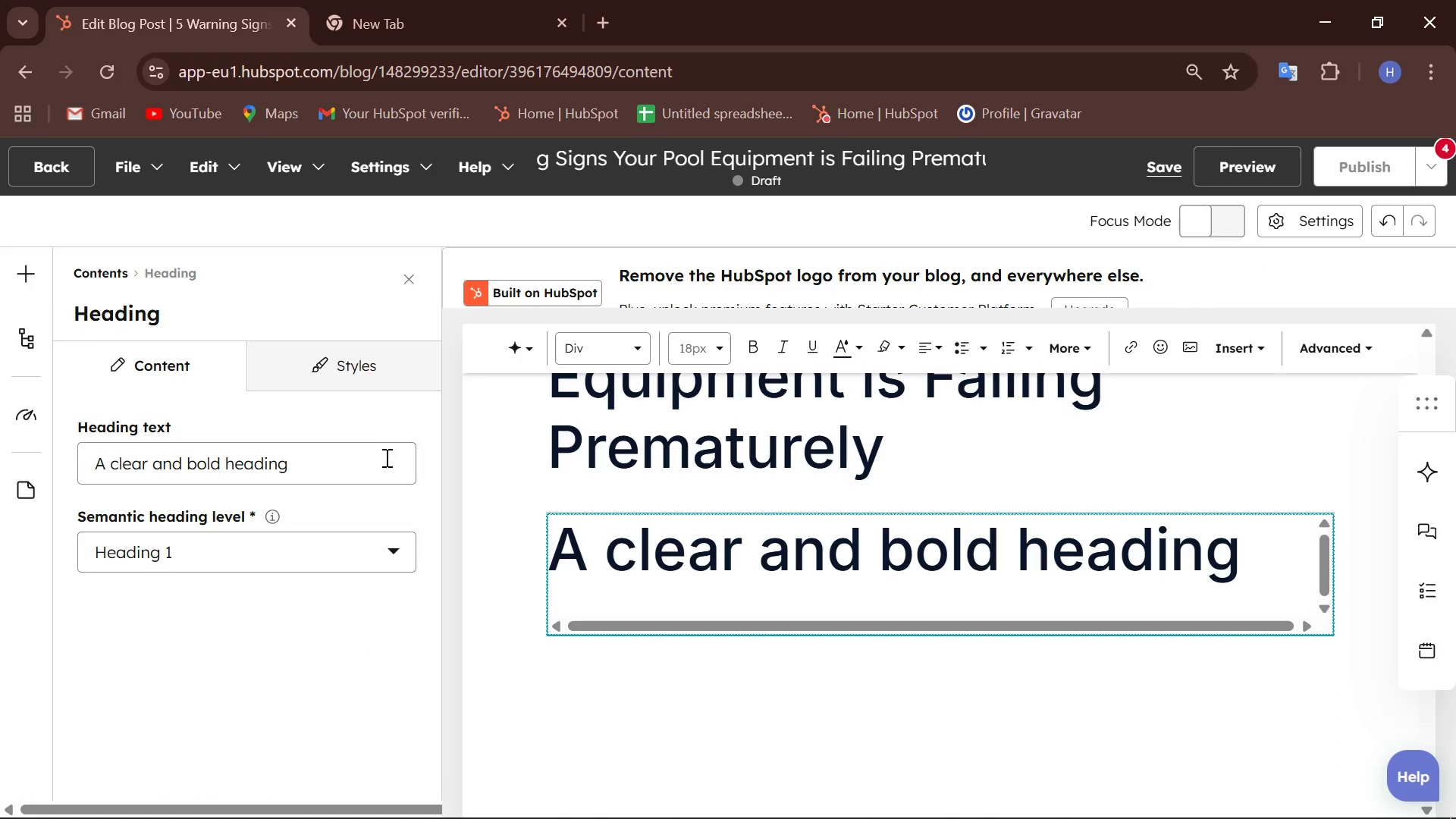 
left_click_drag(start_coordinate=[366, 469], to_coordinate=[49, 451])
 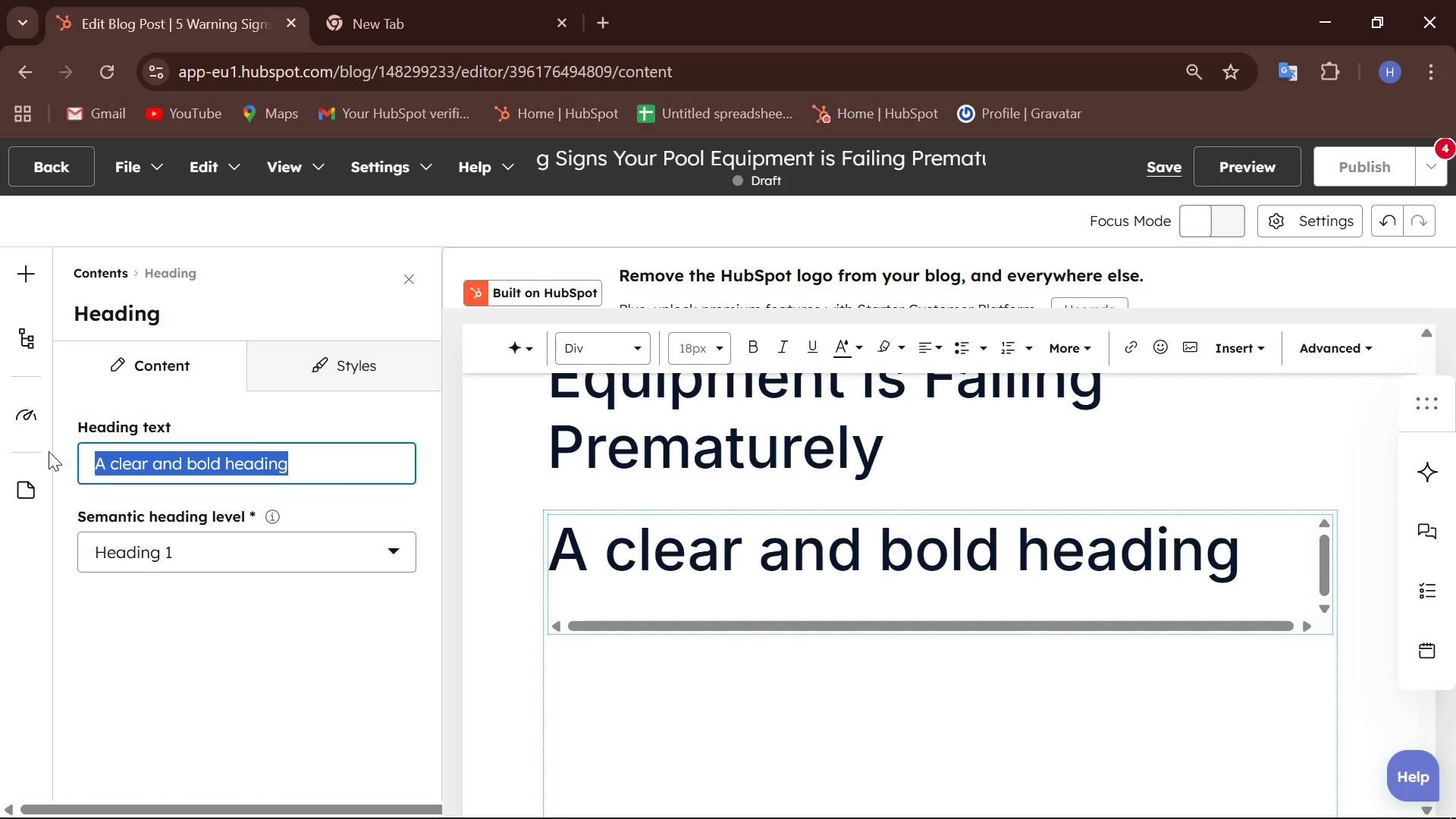 
type(Preventative Care: Spotting problems Befoe They Cost THOUSANDs)
 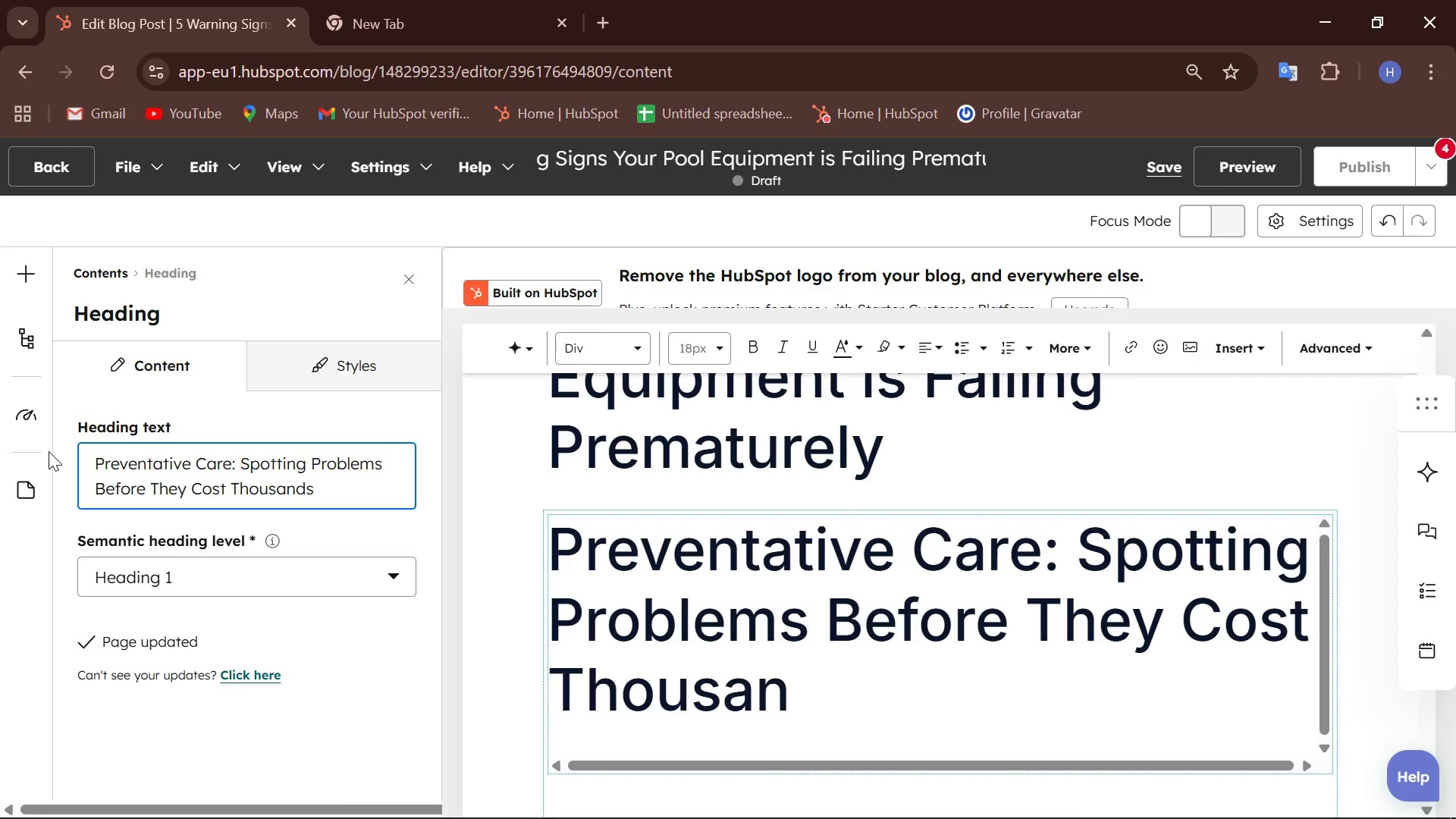 
key(Period)
 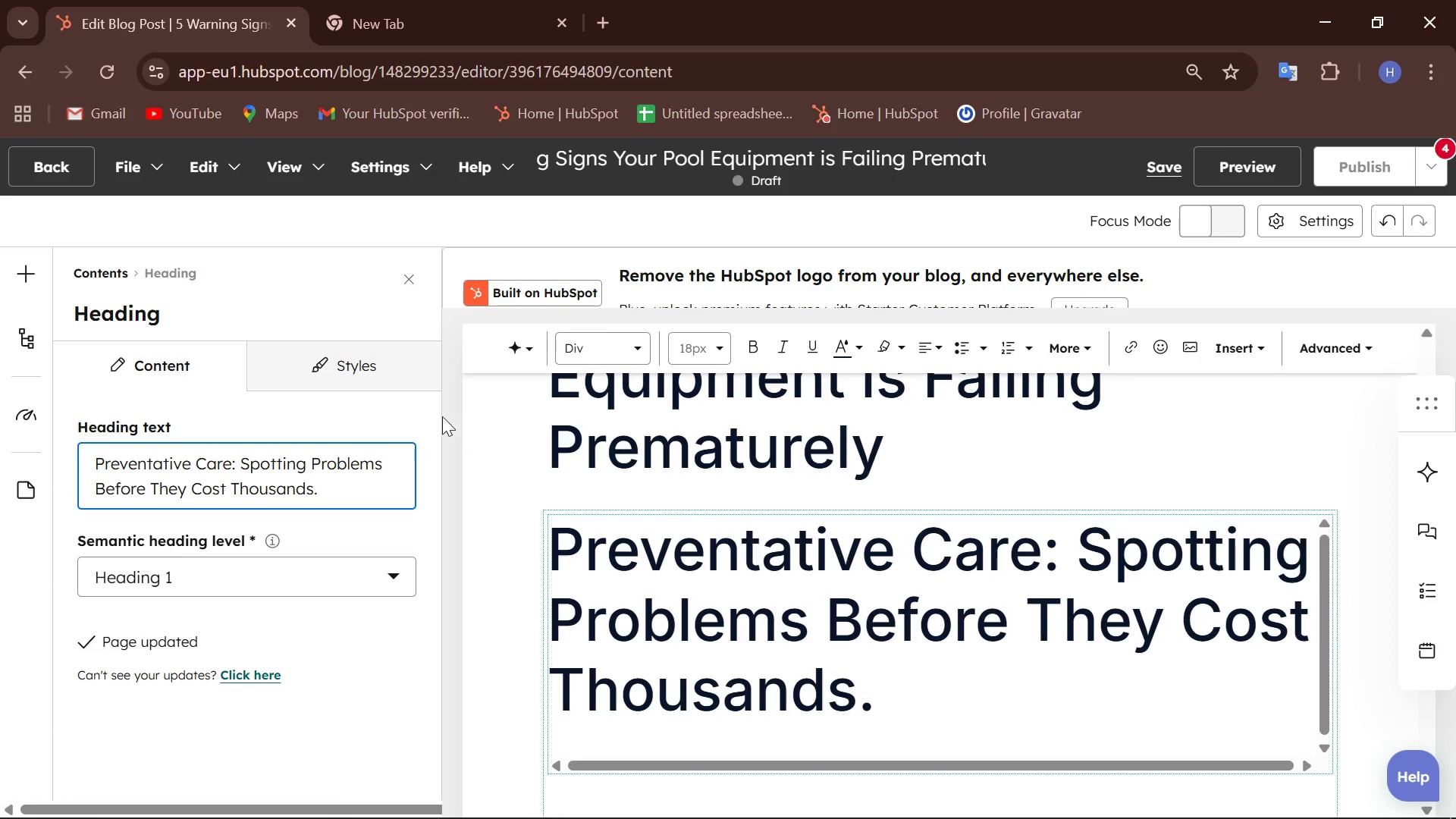 
wait(6.8)
 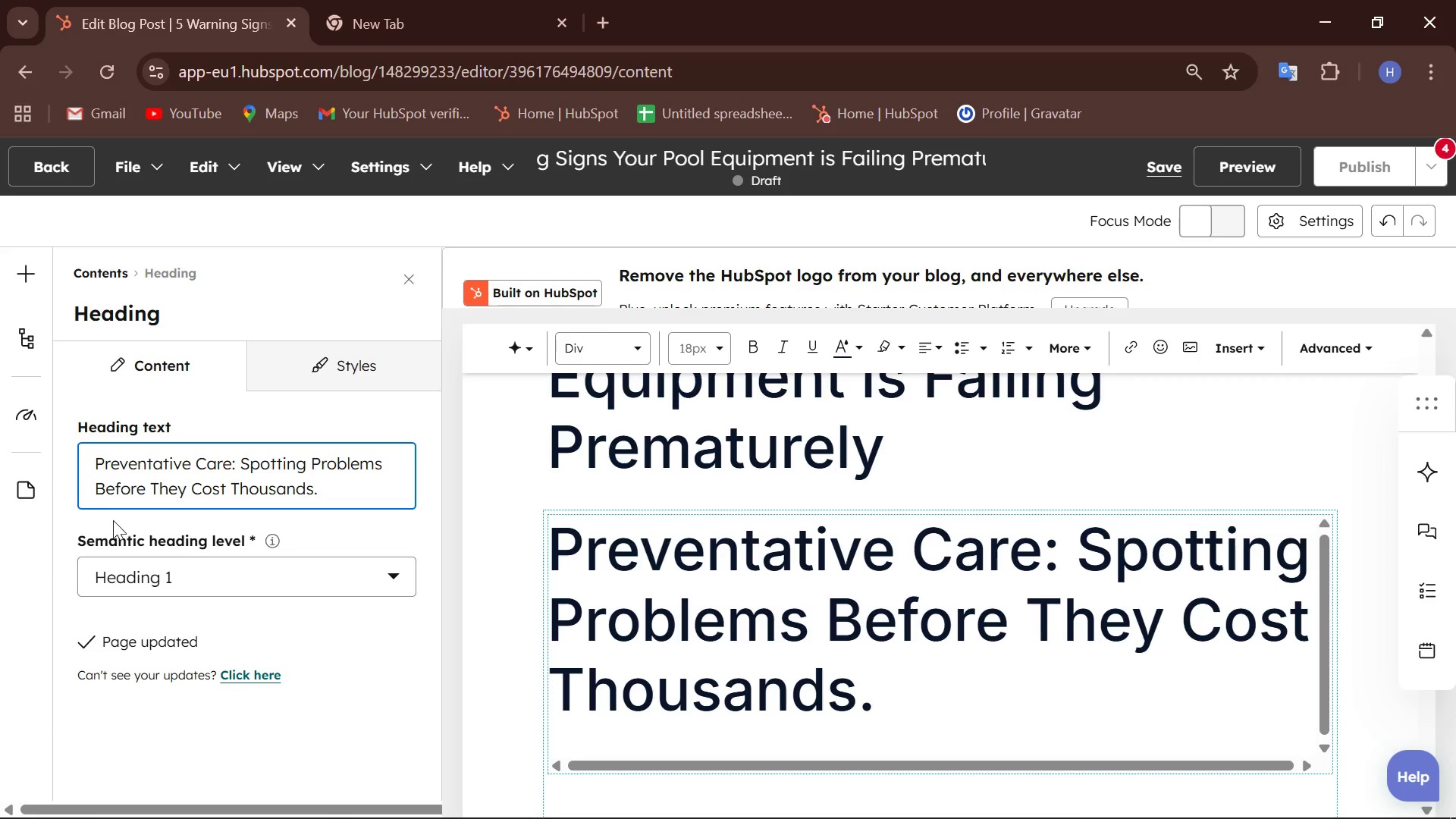 
left_click([17, 269])
 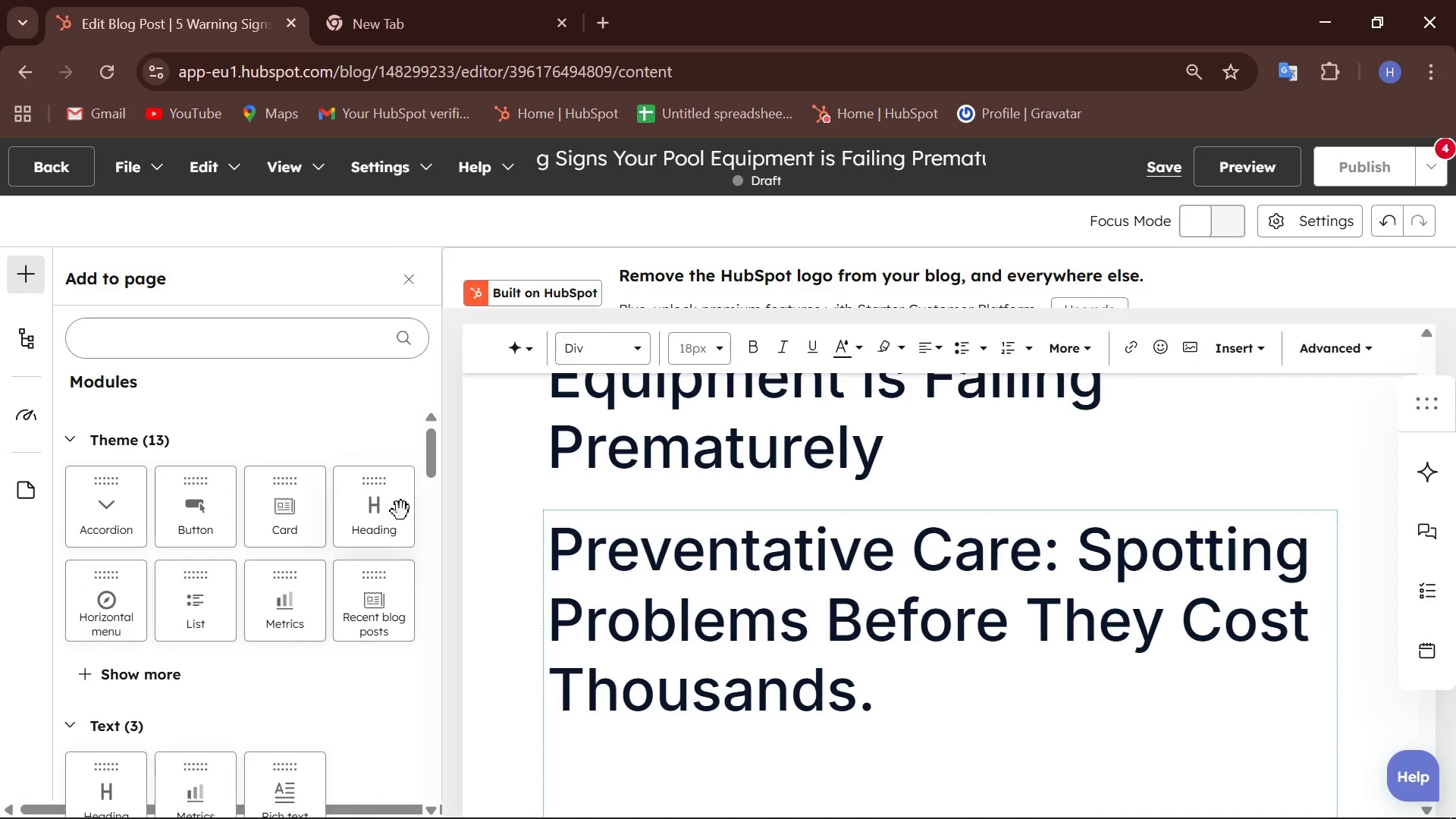 
scroll: coordinate [676, 563], scroll_direction: down, amount: 2.0
 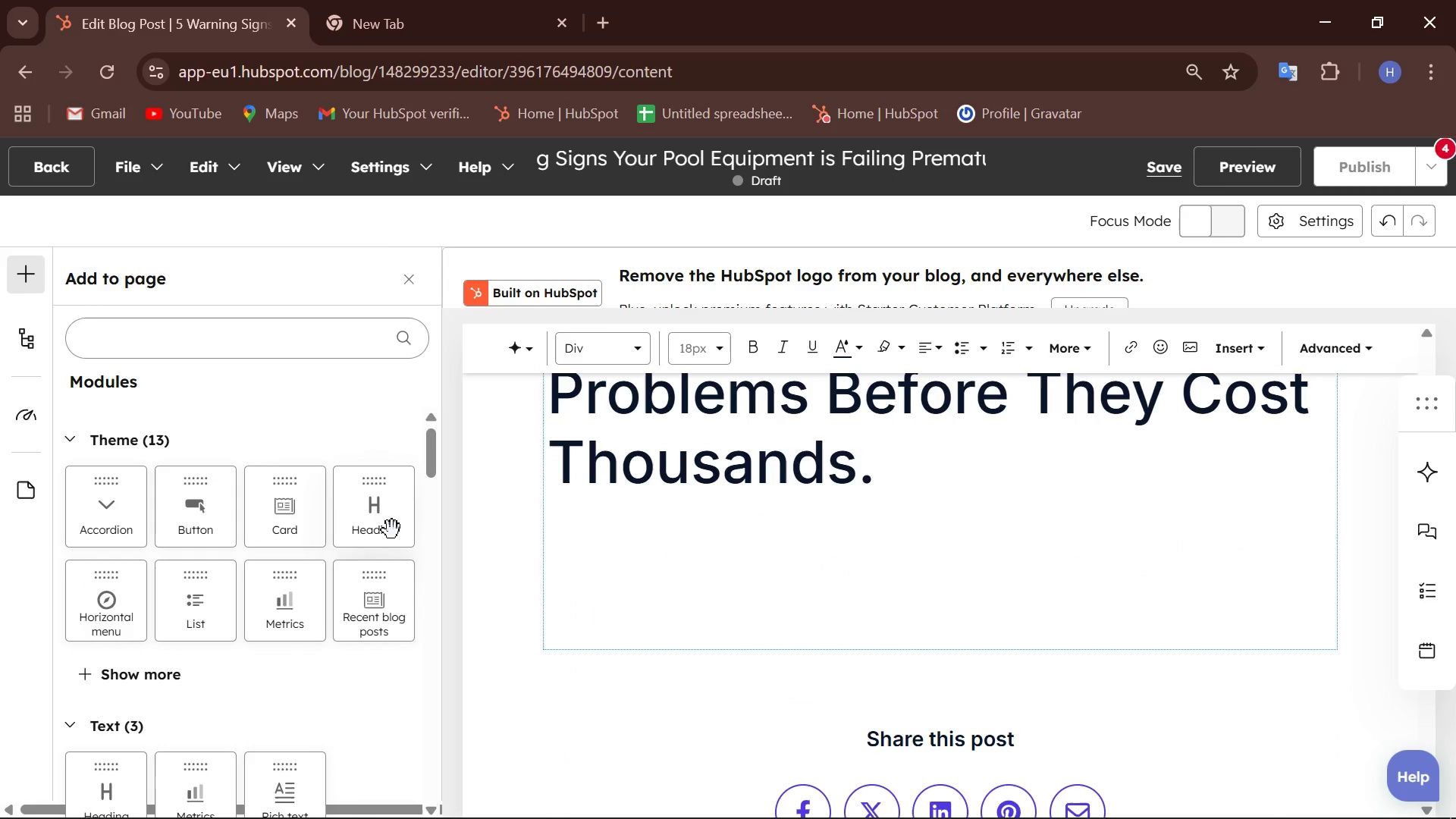 
left_click_drag(start_coordinate=[366, 500], to_coordinate=[654, 570])
 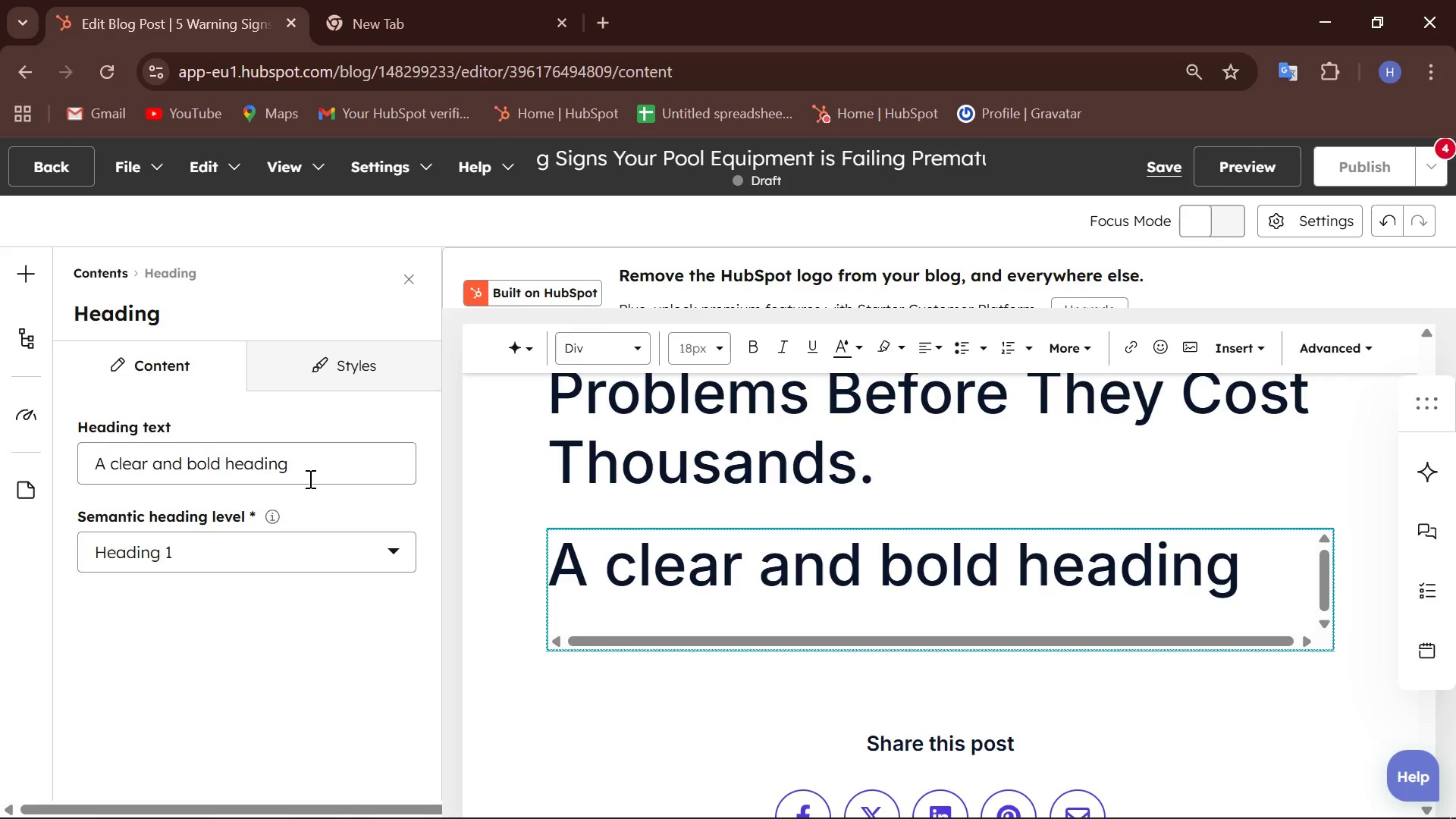 
left_click_drag(start_coordinate=[322, 472], to_coordinate=[49, 463])
 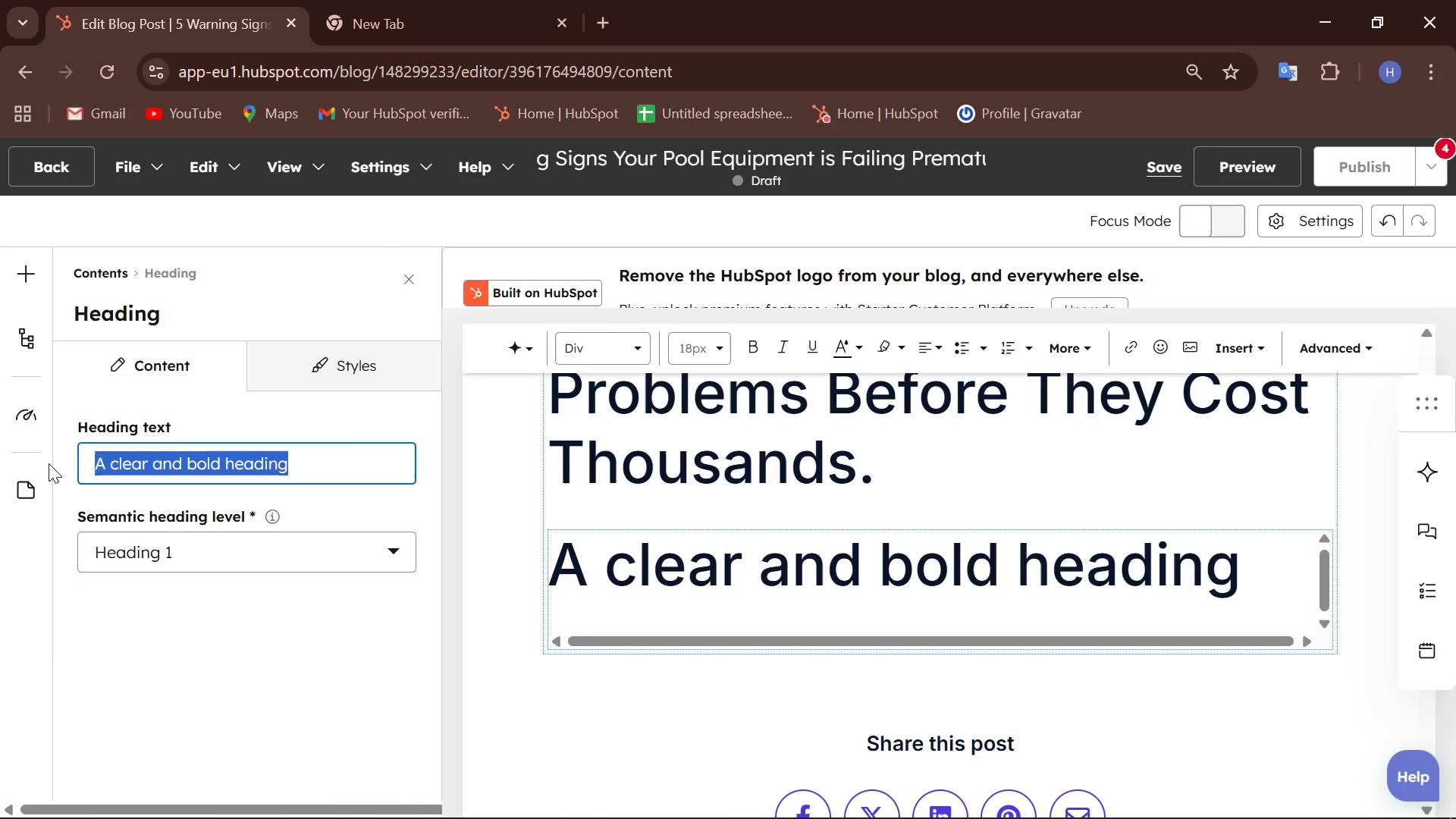 
type(Pump Cavitation: The Silent Killler Heater)
 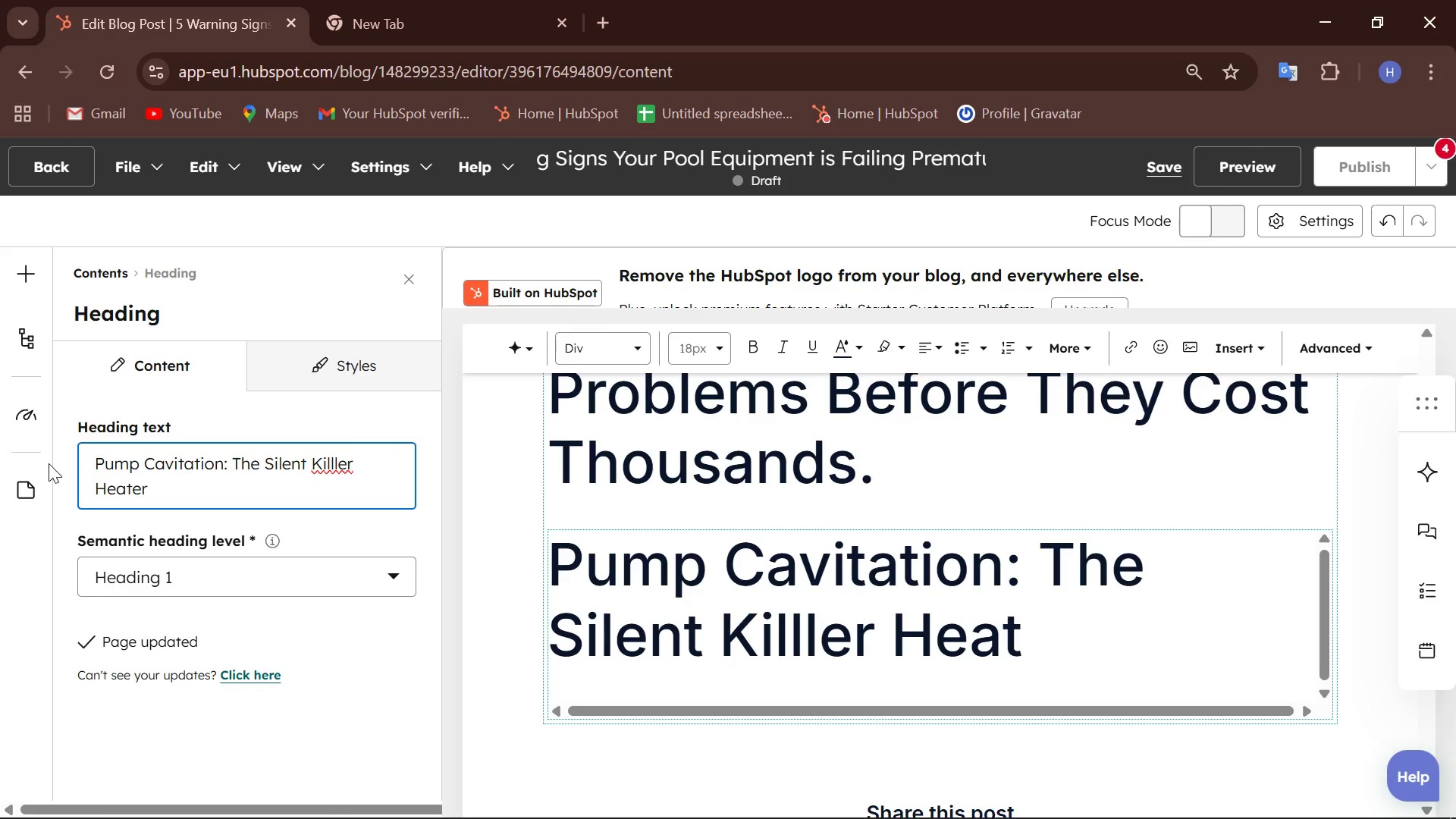 
key(ArrowUp)
 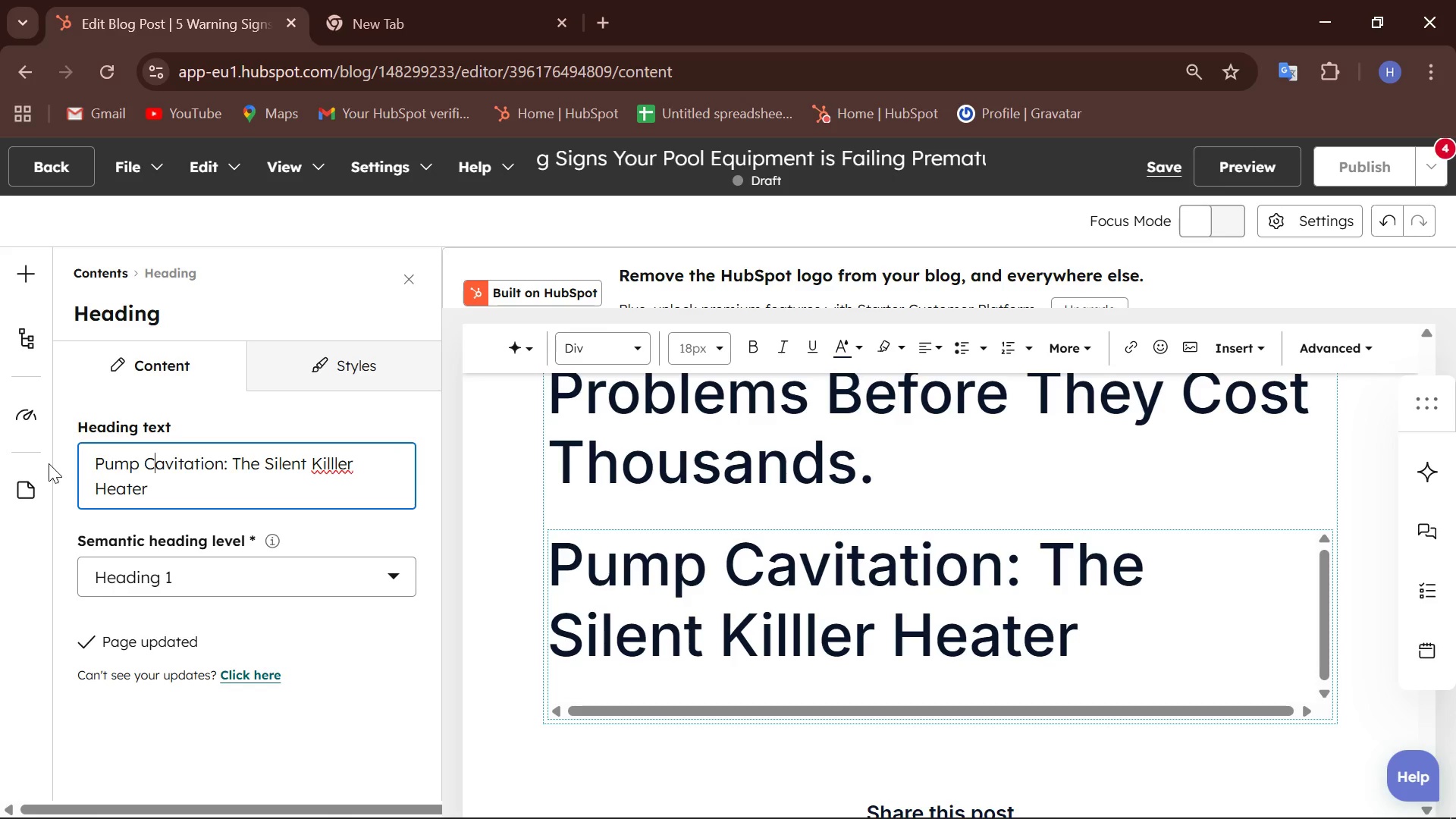 
hold_key(key=ArrowRight, duration=1.22)
 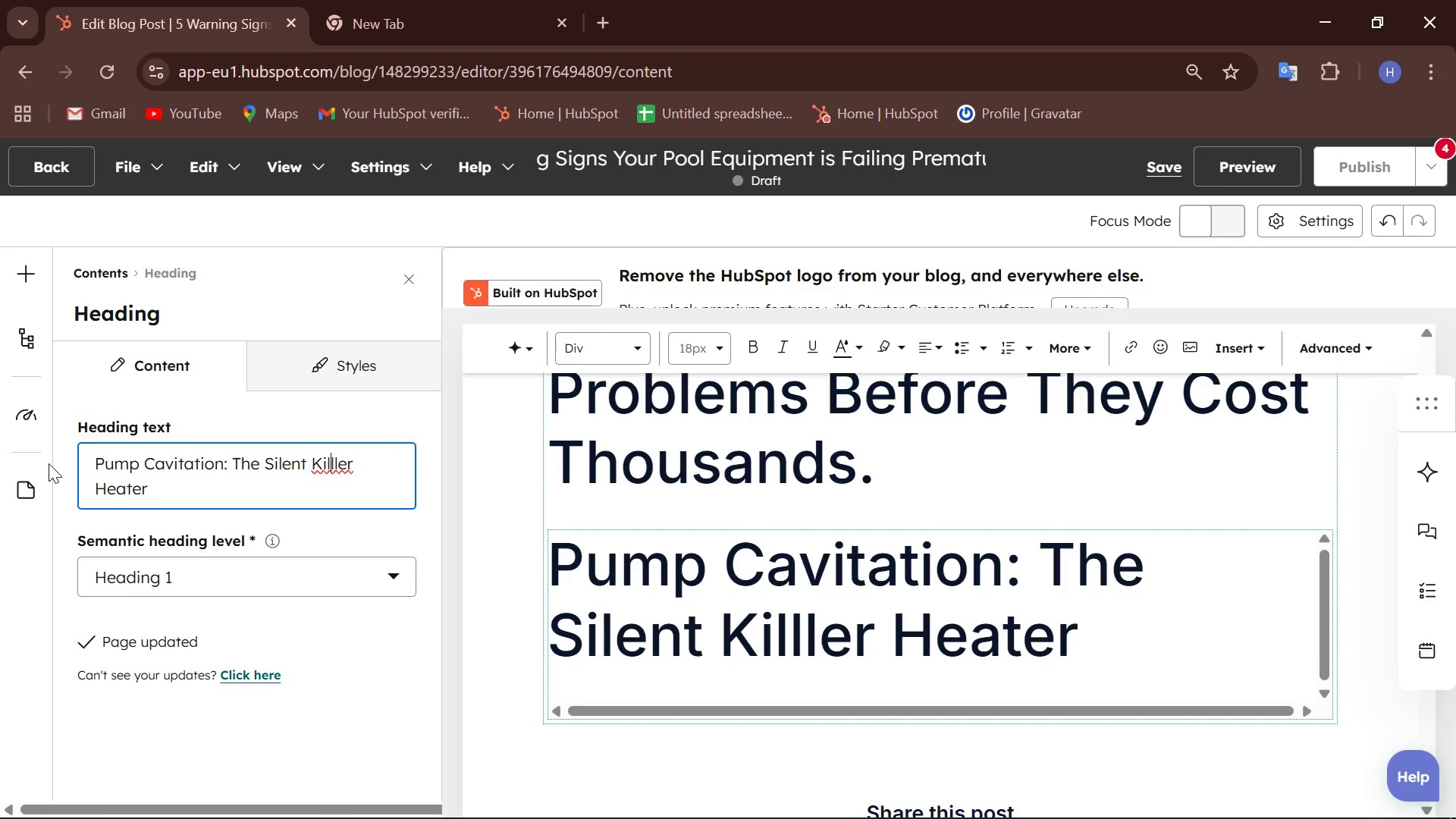 
key(ArrowRight)
 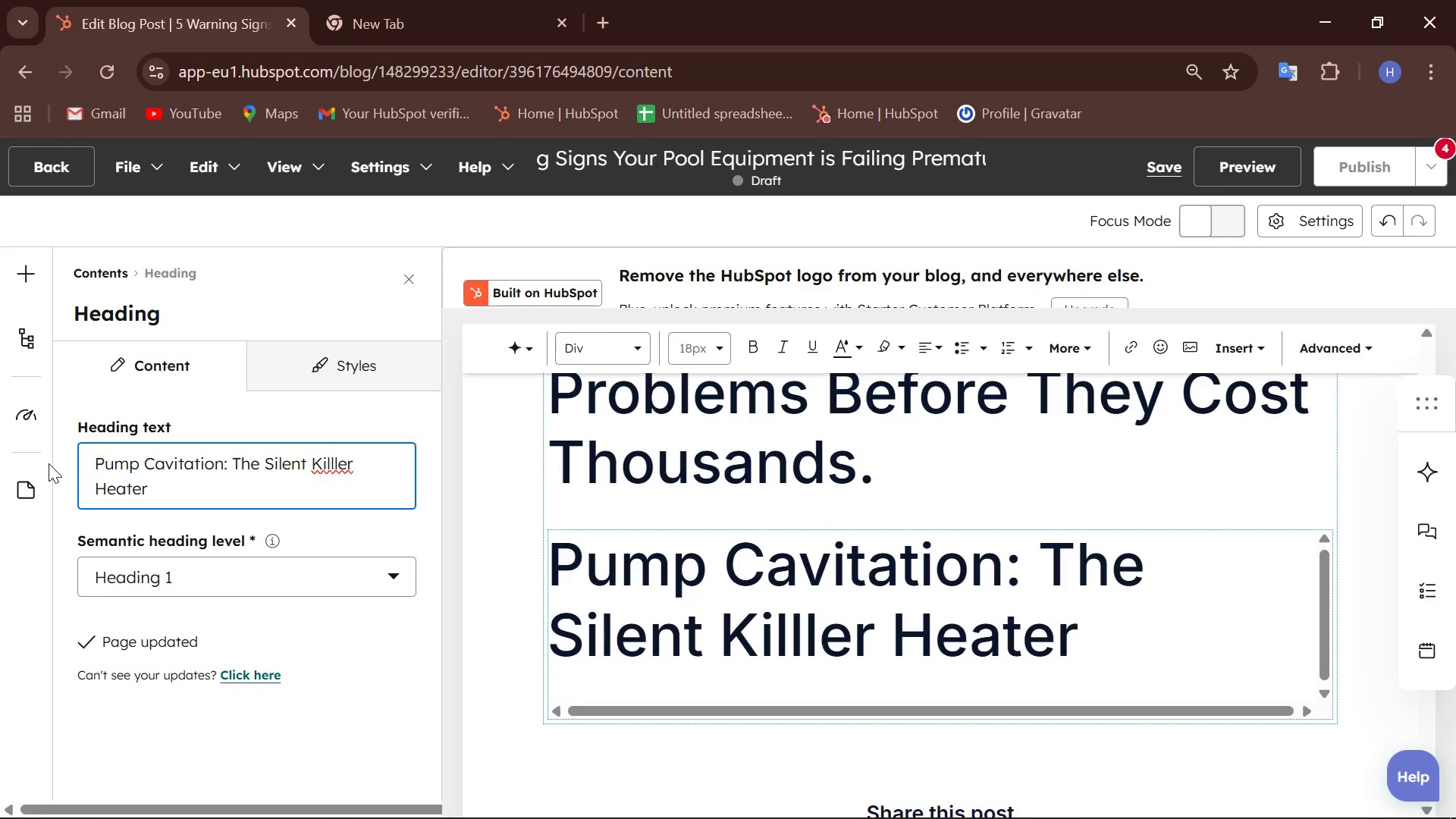 
key(Backspace)
 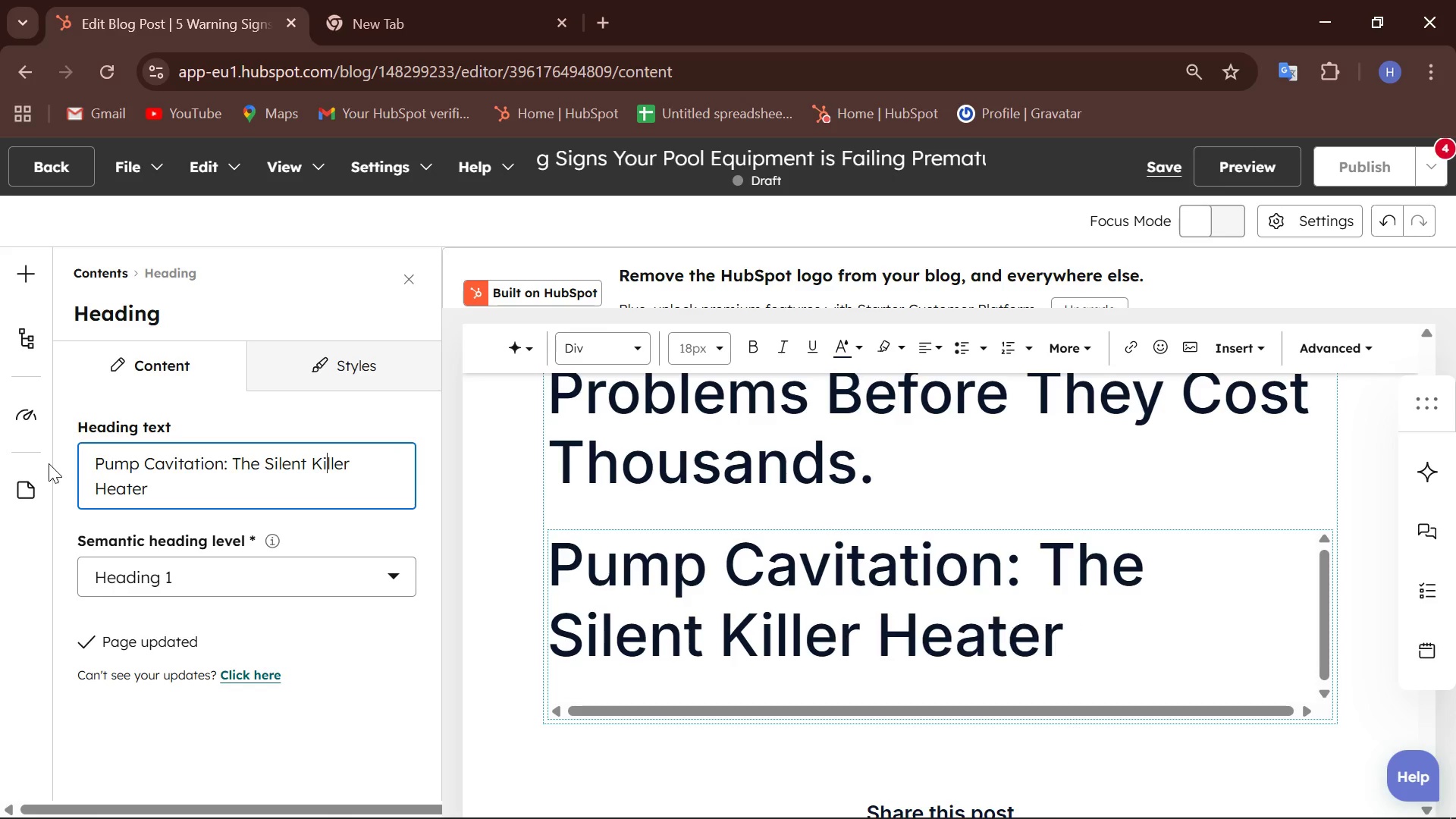 
key(ArrowDown)
 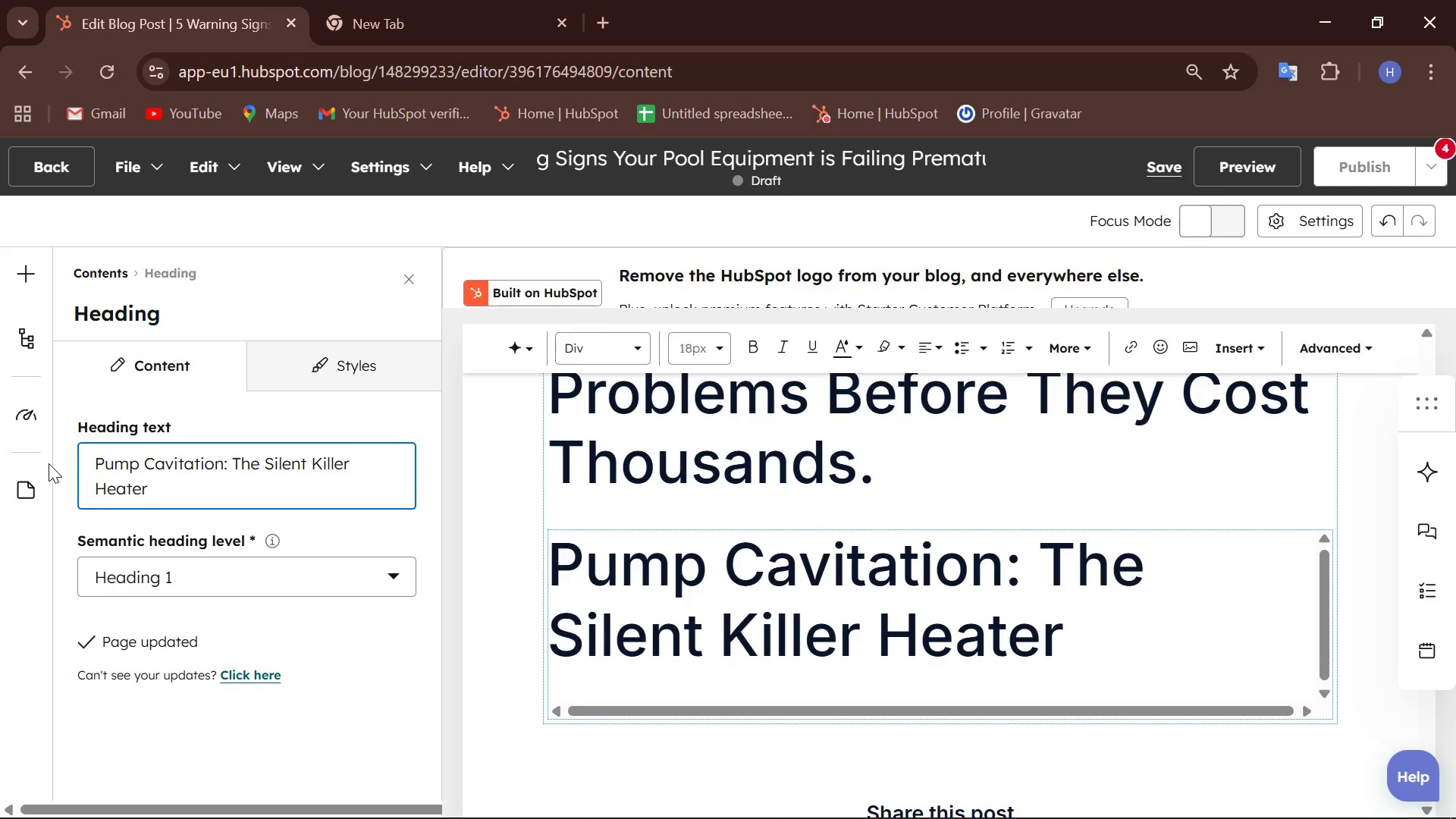 
type( CALCIFIcation and Scale.)
 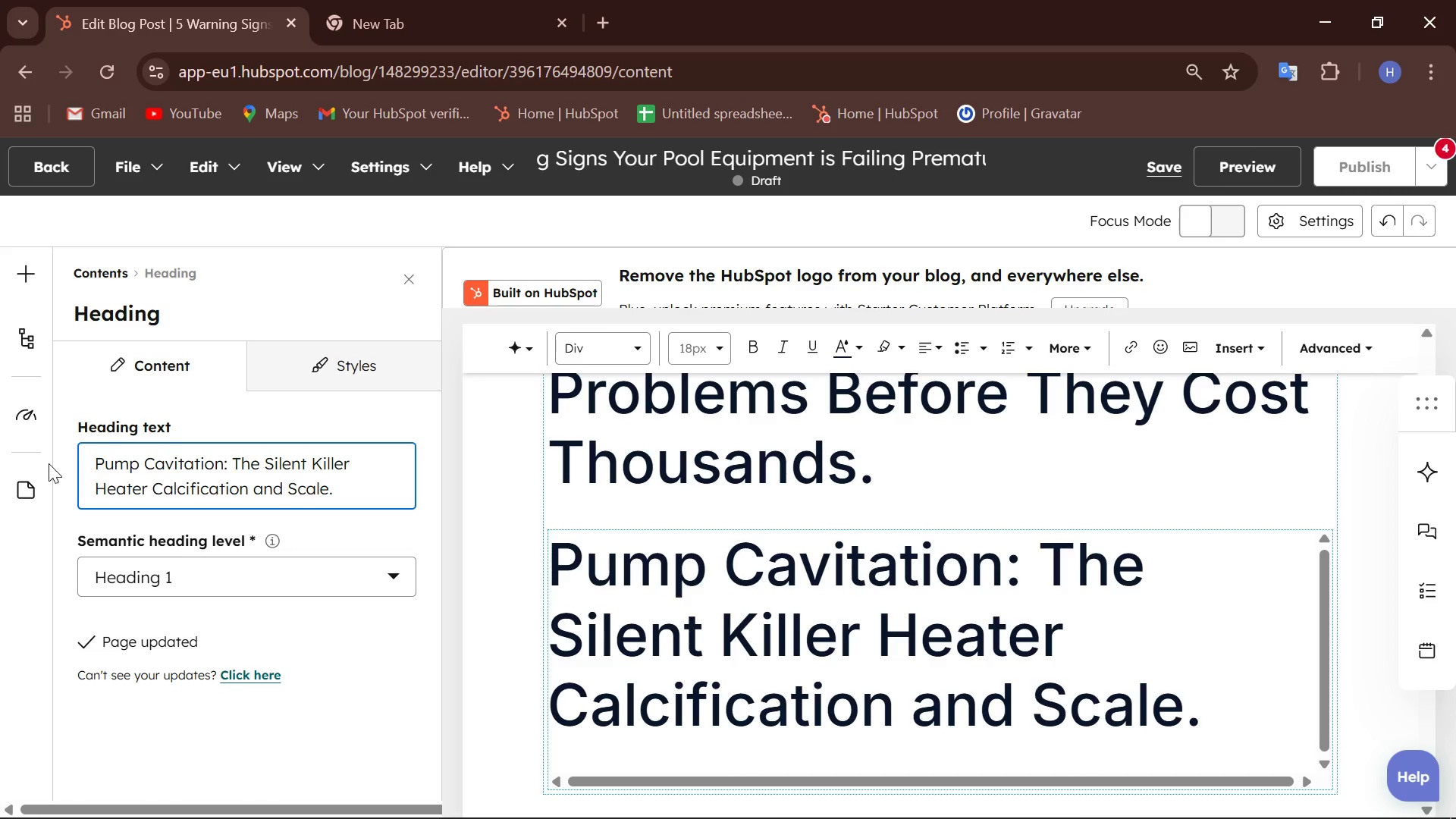 
key(Shift+ArrowUp)
 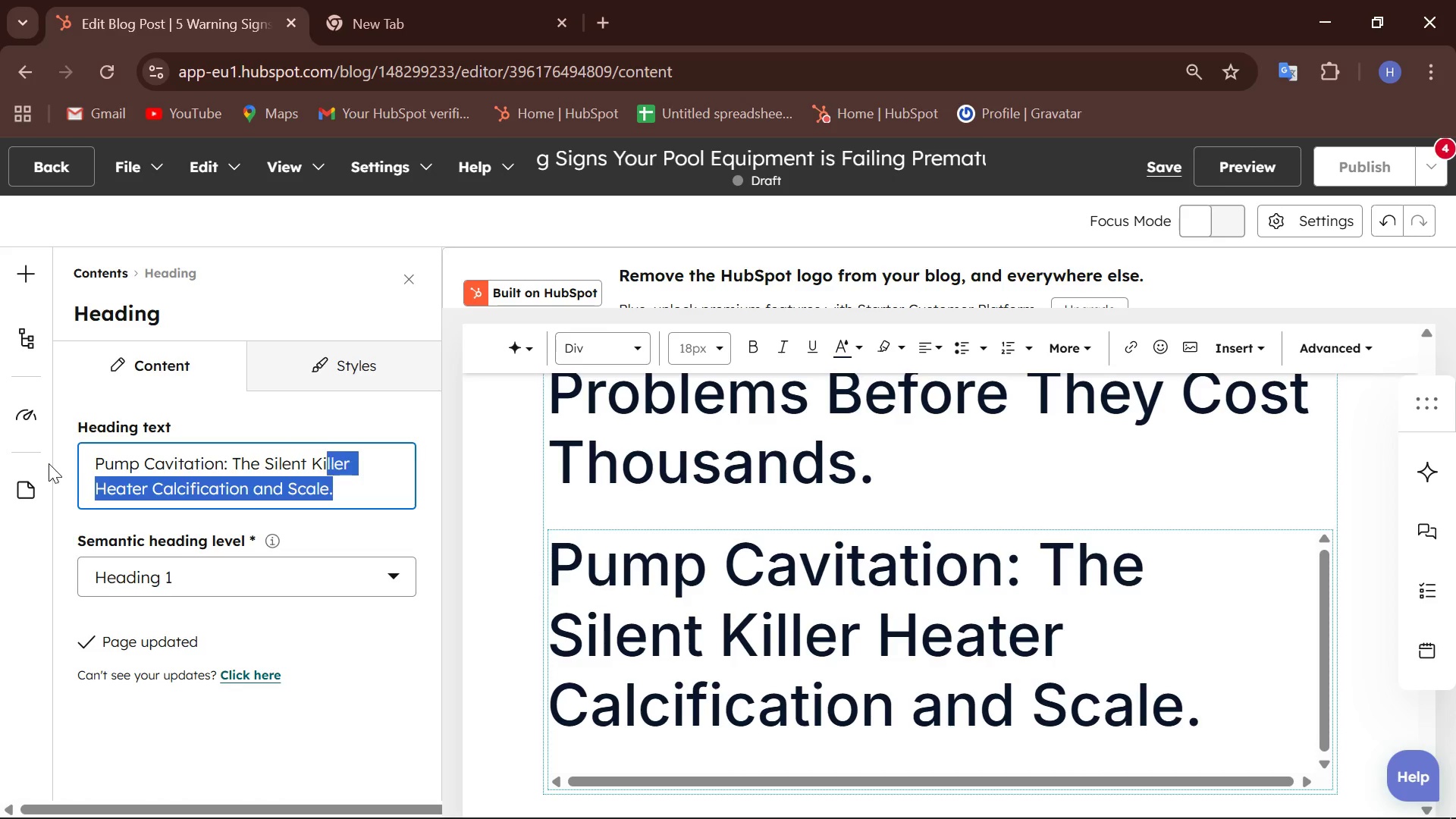 
hold_key(key=ArrowLeft, duration=1.45)
 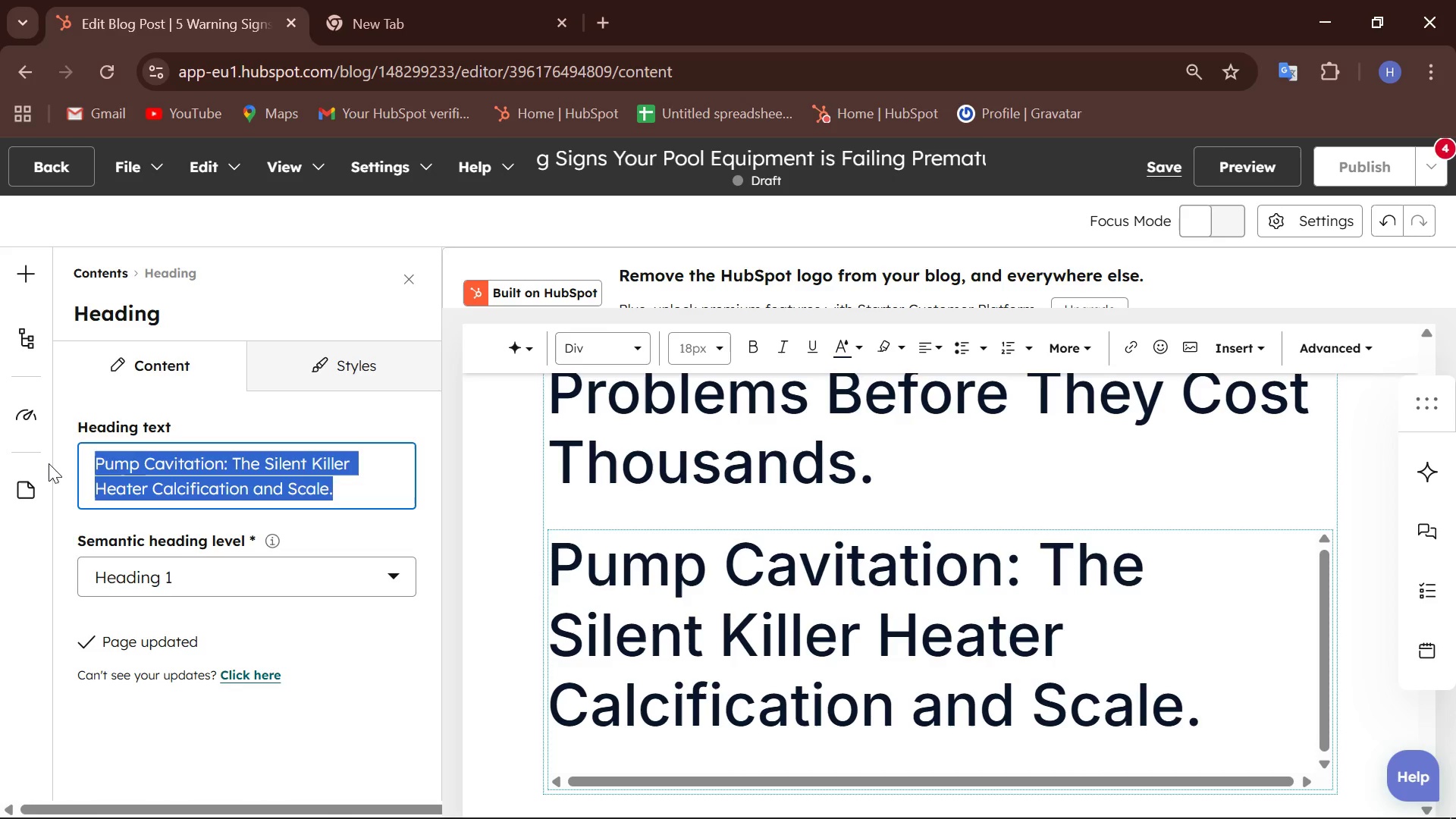 
hold_key(key=ControlLeft, duration=0.86)
 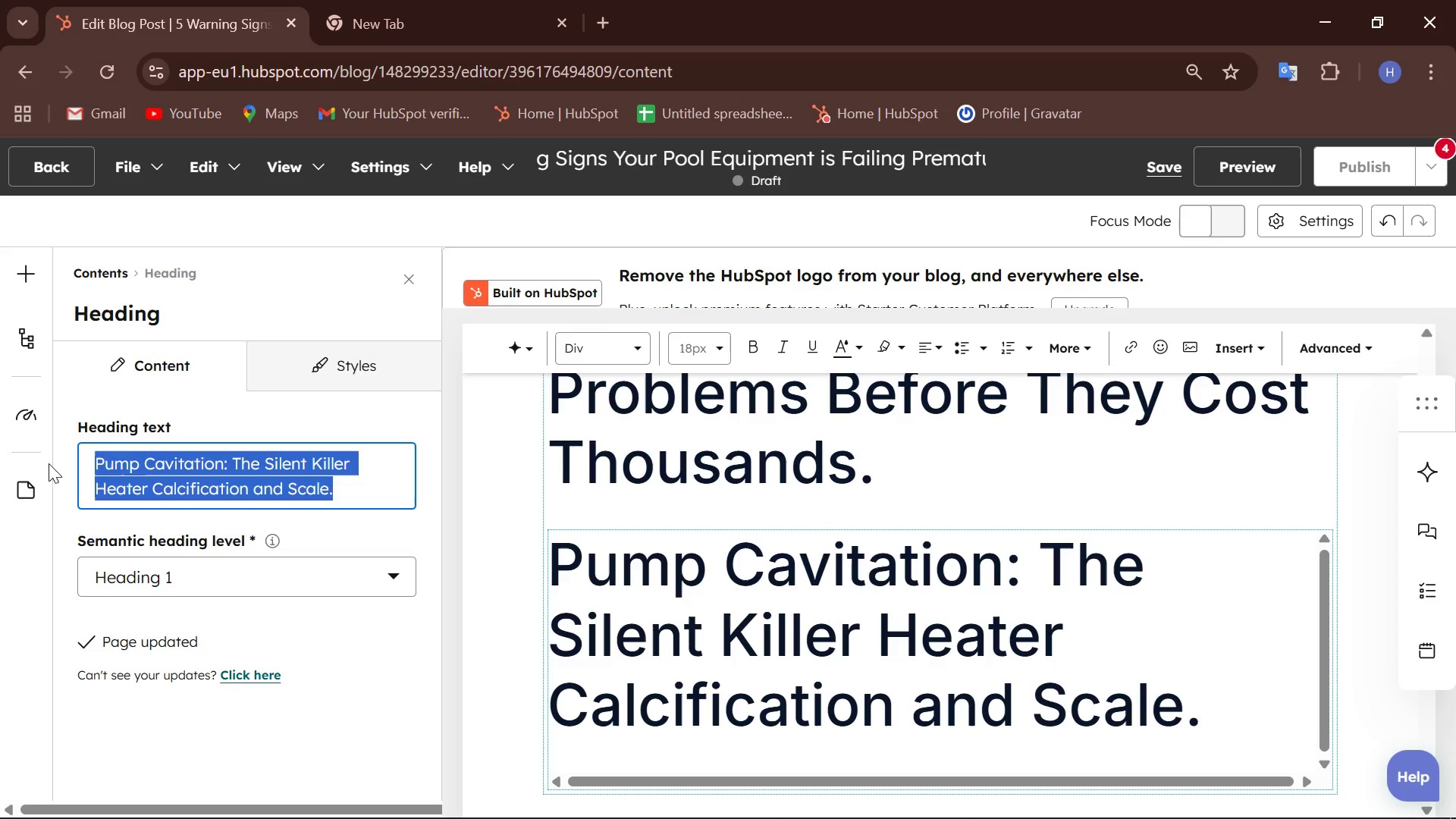 
hold_key(key=C, duration=0.5)
 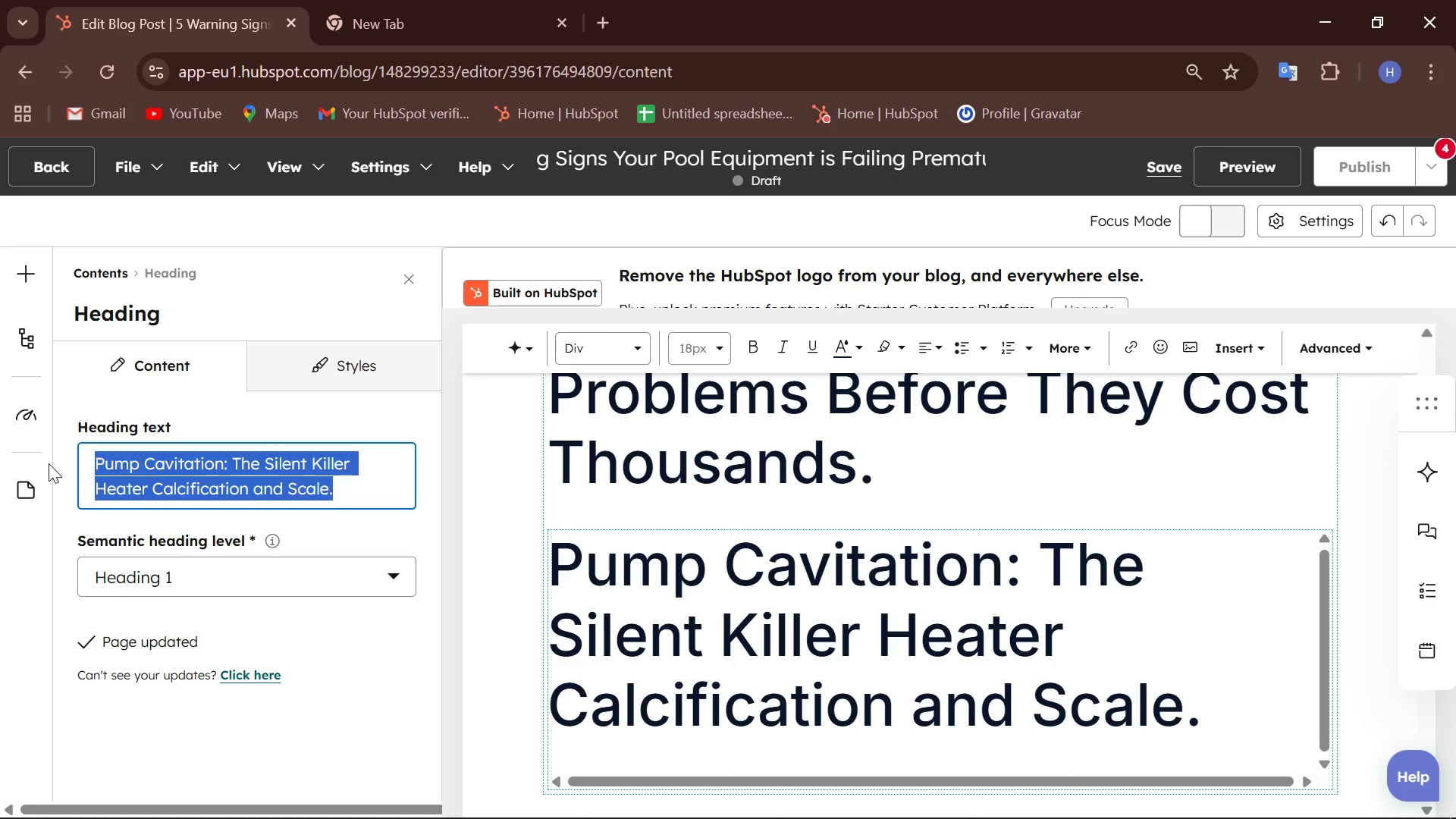 
key(Control+C)
 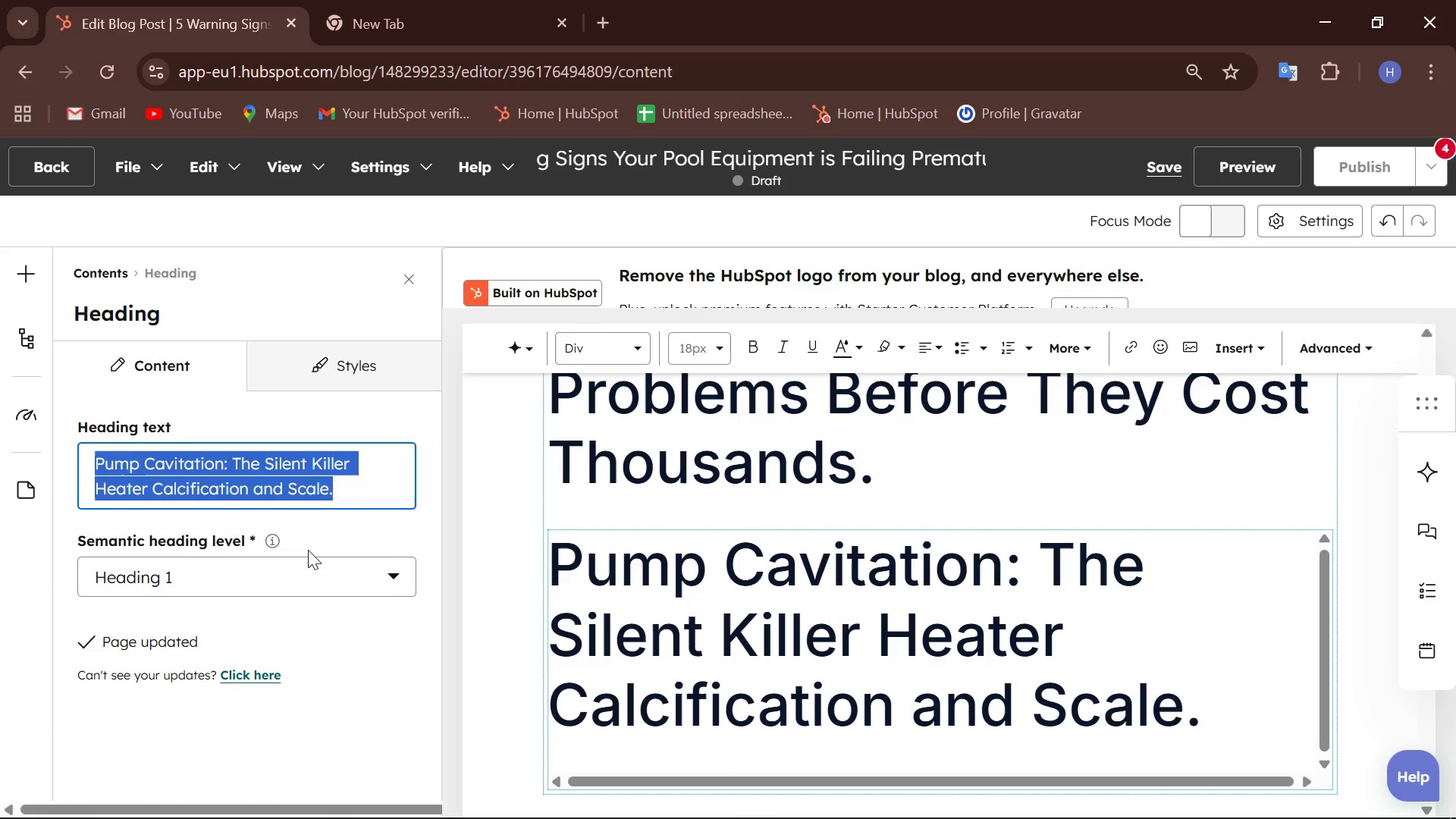 
left_click_drag(start_coordinate=[381, 586], to_coordinate=[374, 585])
 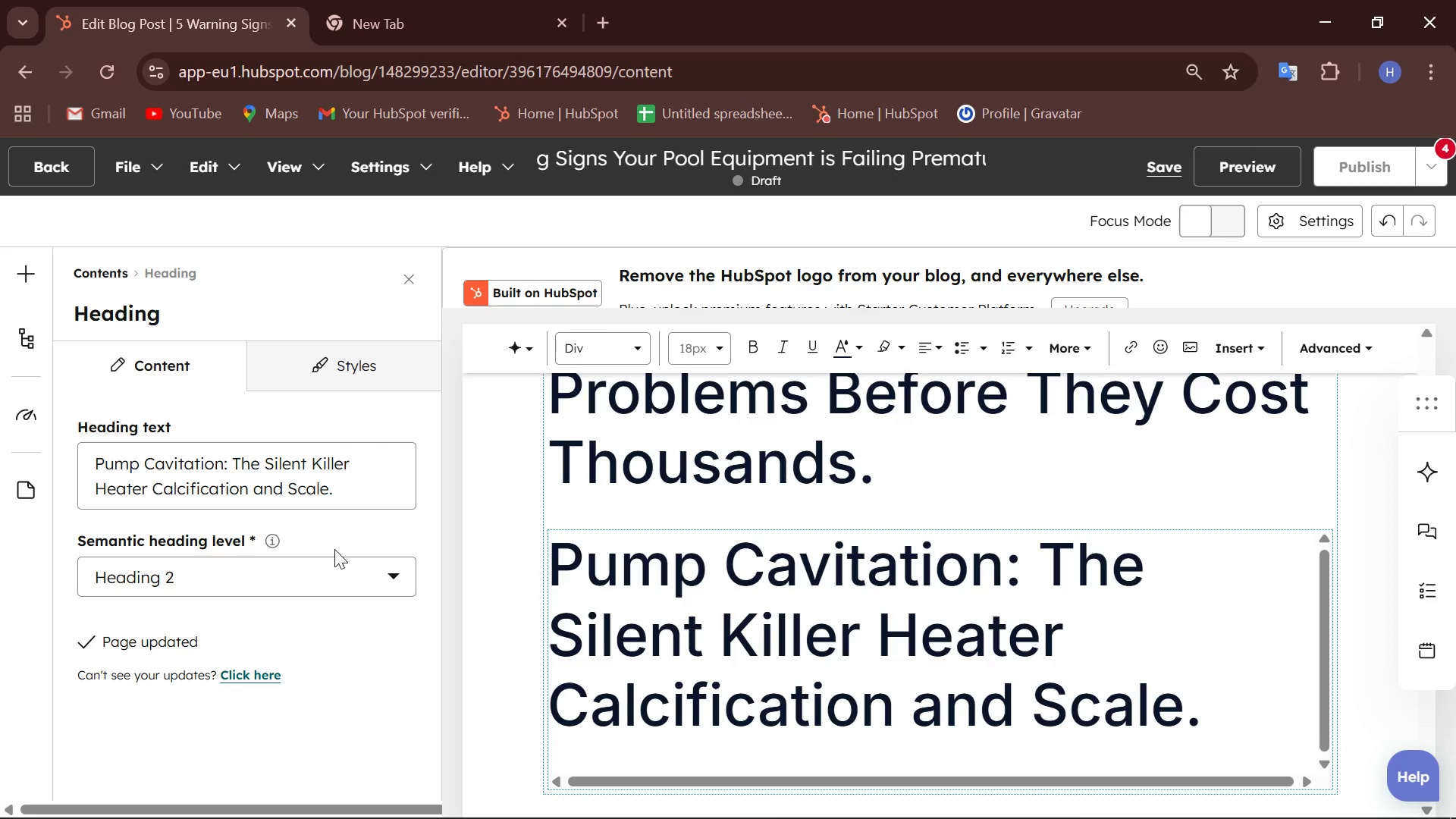 
scroll: coordinate [779, 581], scroll_direction: down, amount: 7.0
 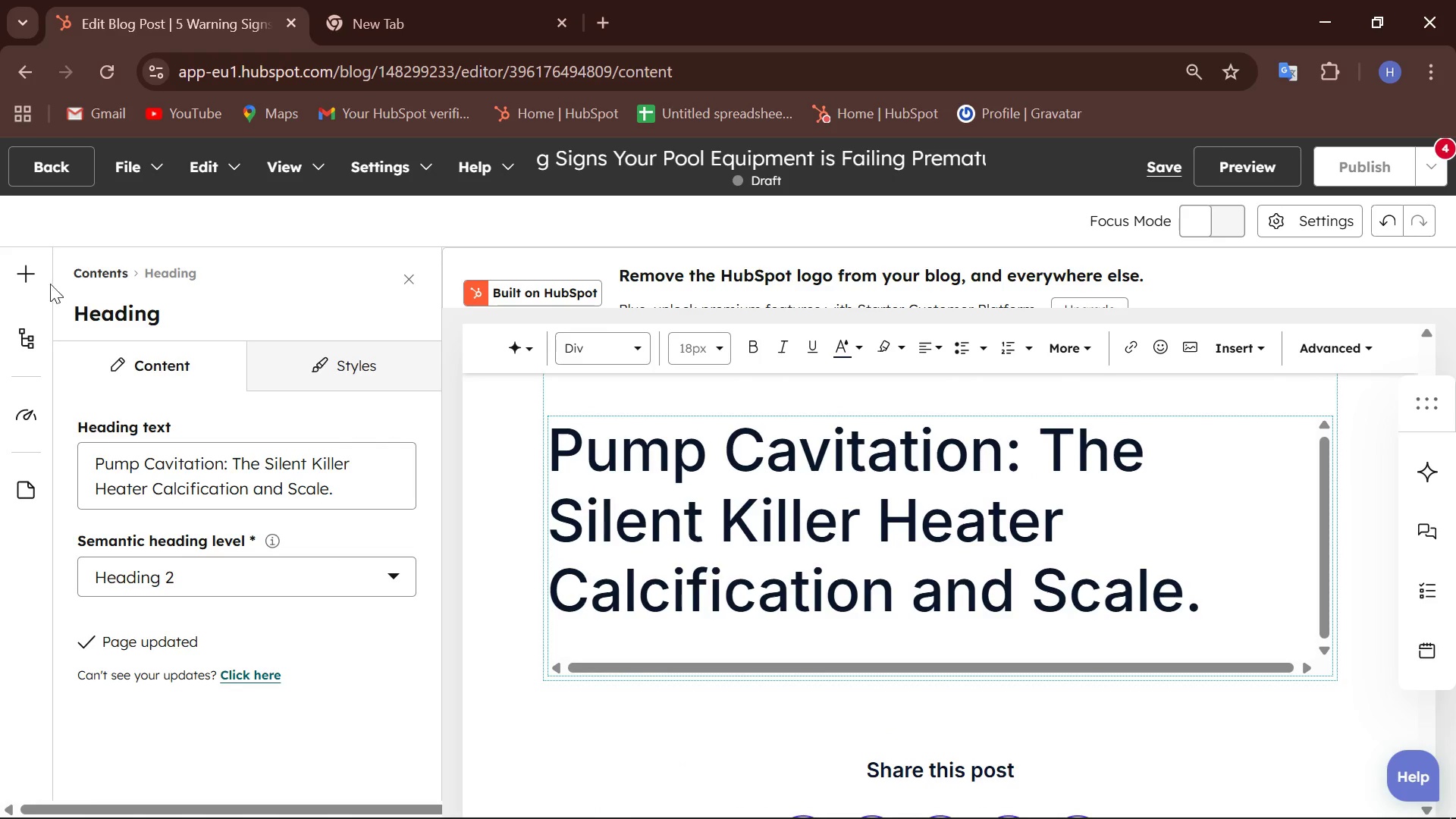 
left_click([17, 276])
 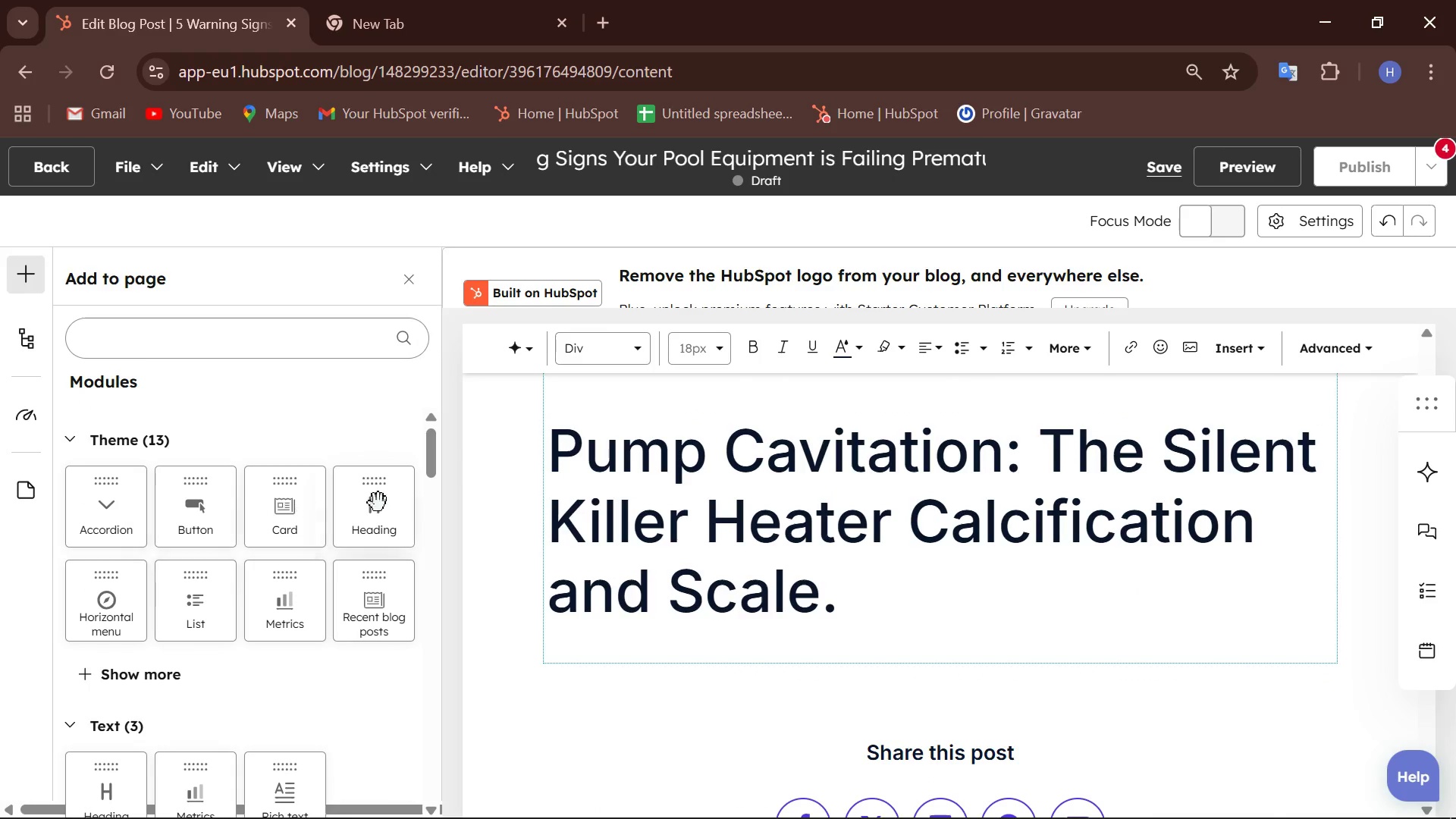 
left_click_drag(start_coordinate=[382, 513], to_coordinate=[713, 651])
 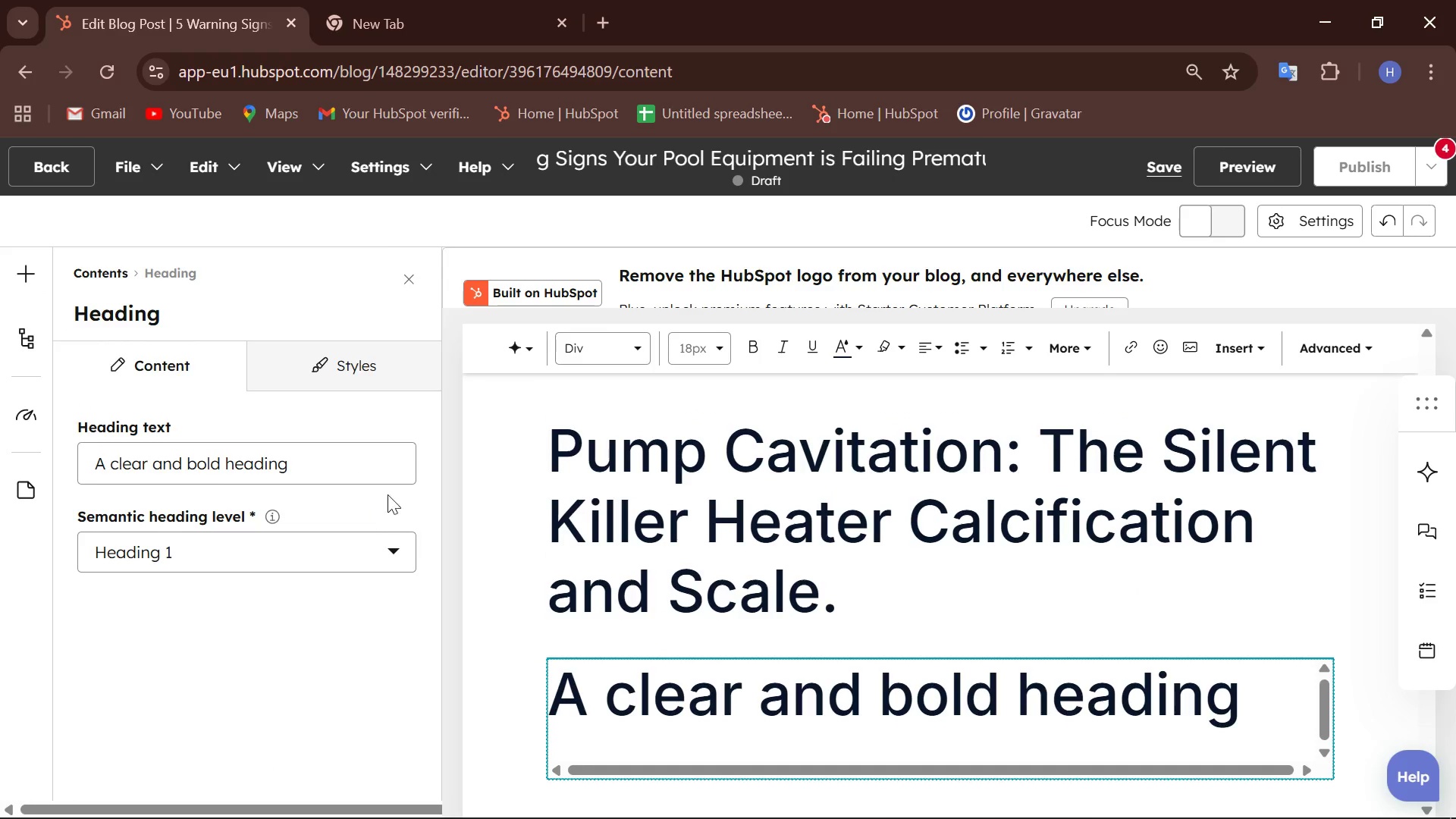 
left_click_drag(start_coordinate=[376, 460], to_coordinate=[3, 475])
 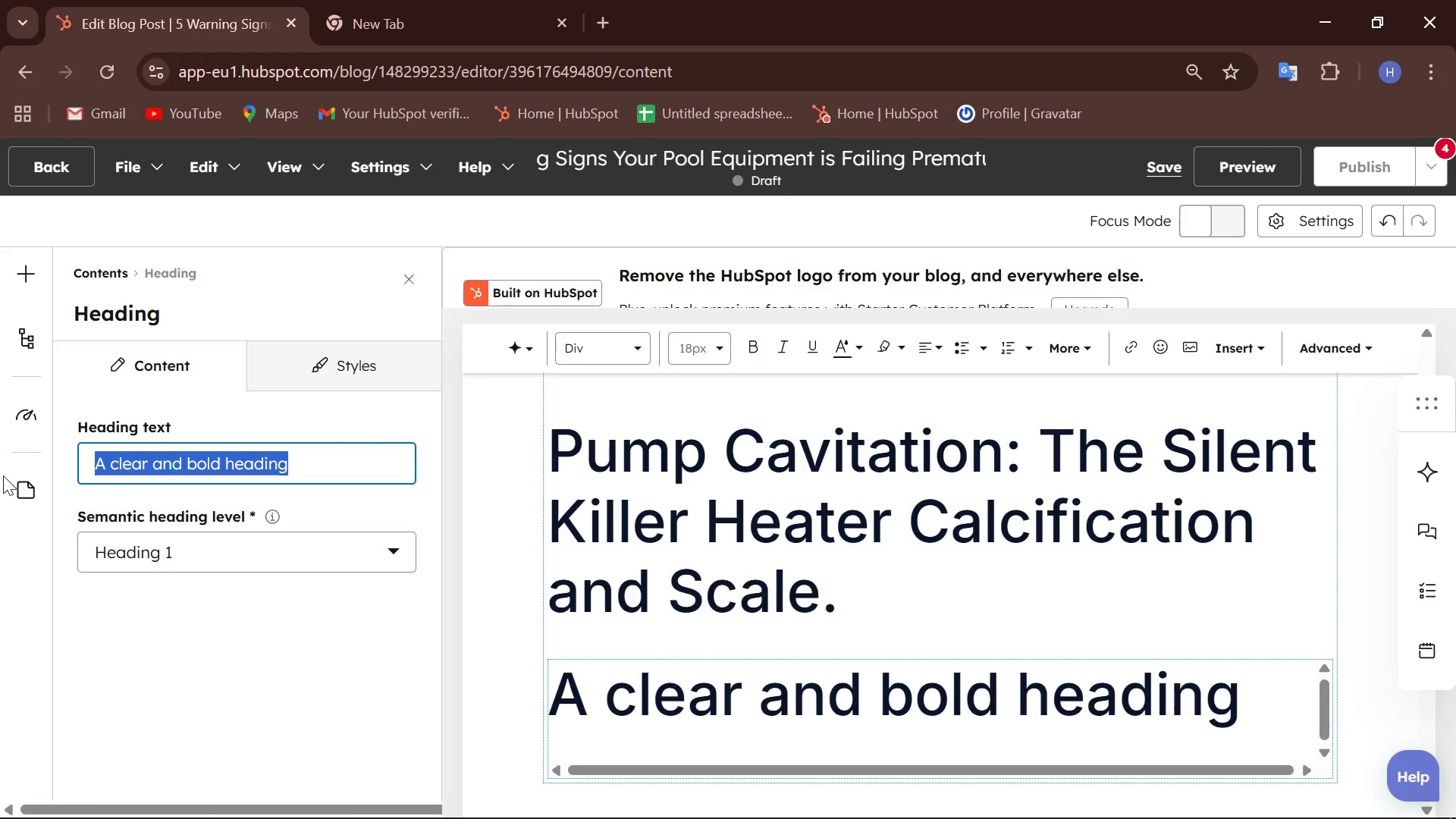 
key(Control+ControlLeft)
 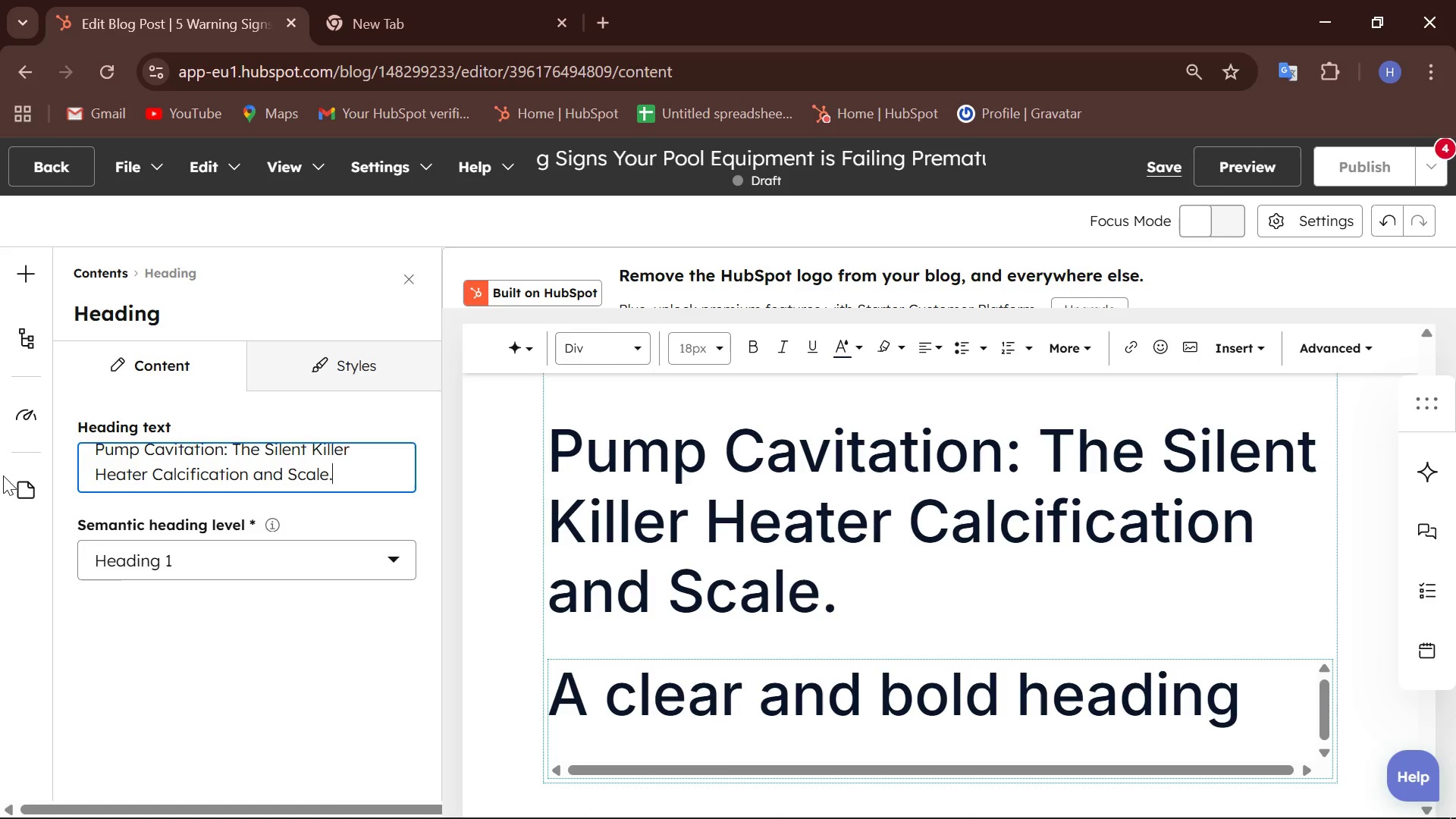 
key(Control+V)
 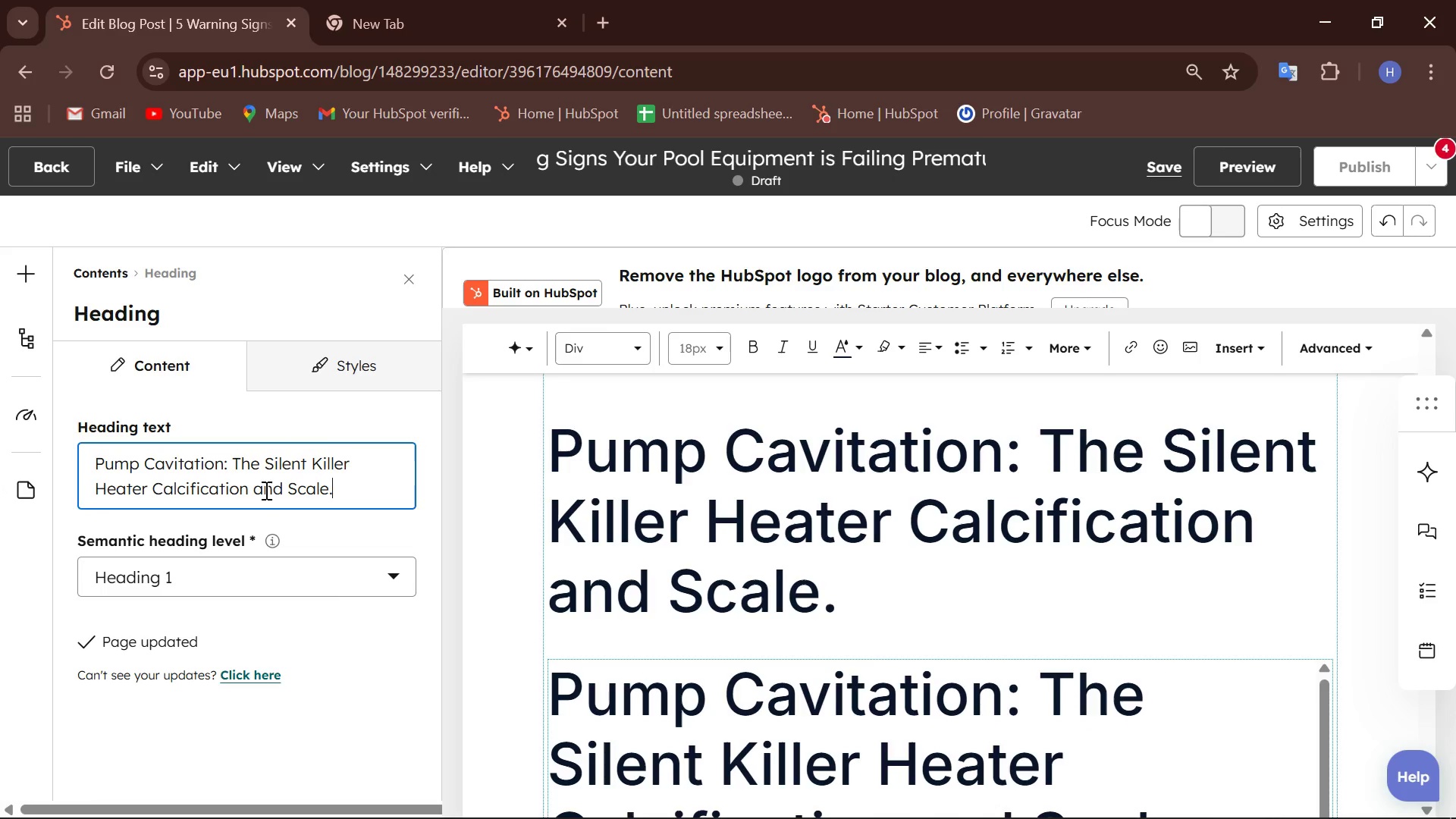 
left_click([331, 576])
 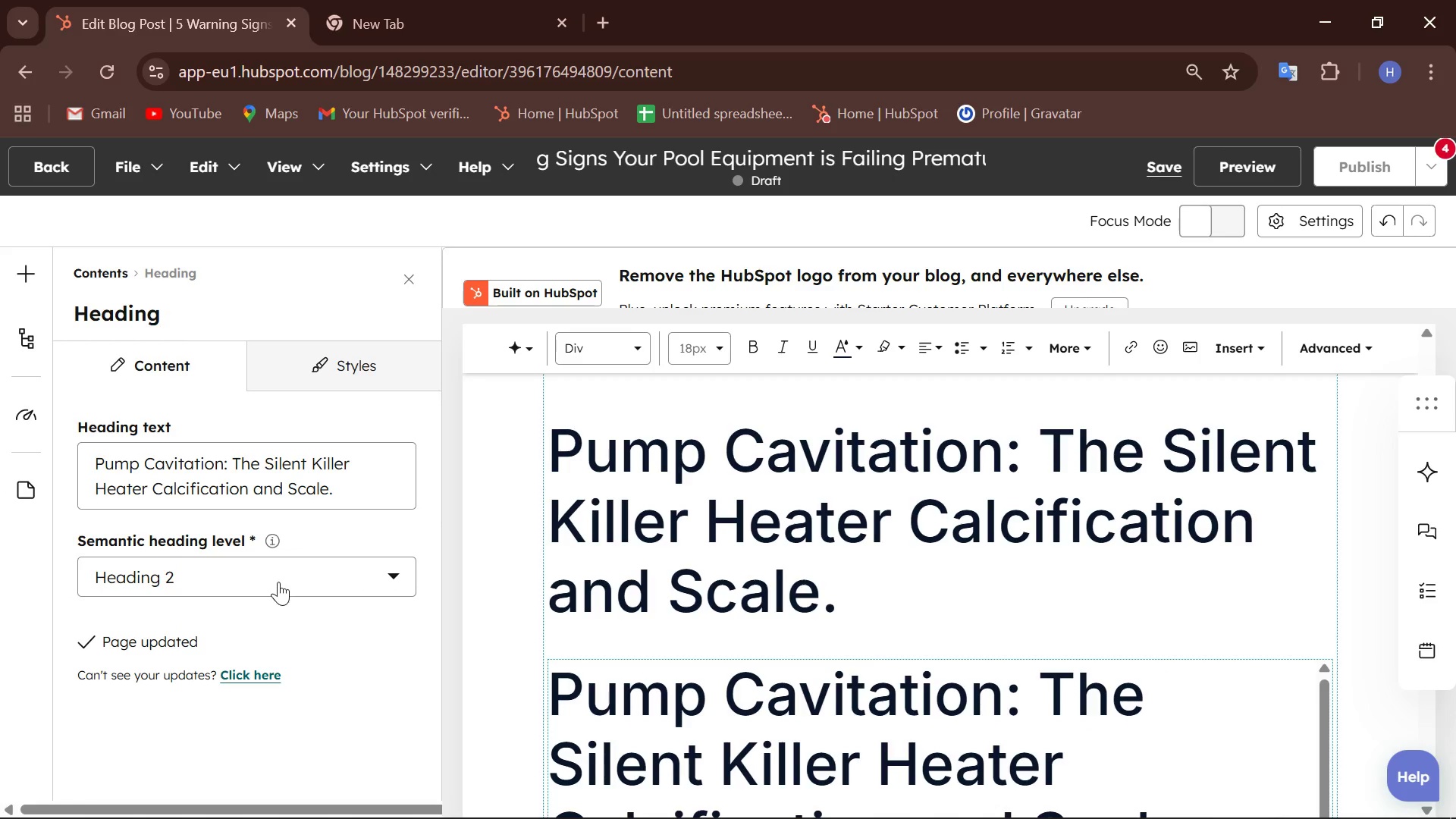 
wait(40.16)
 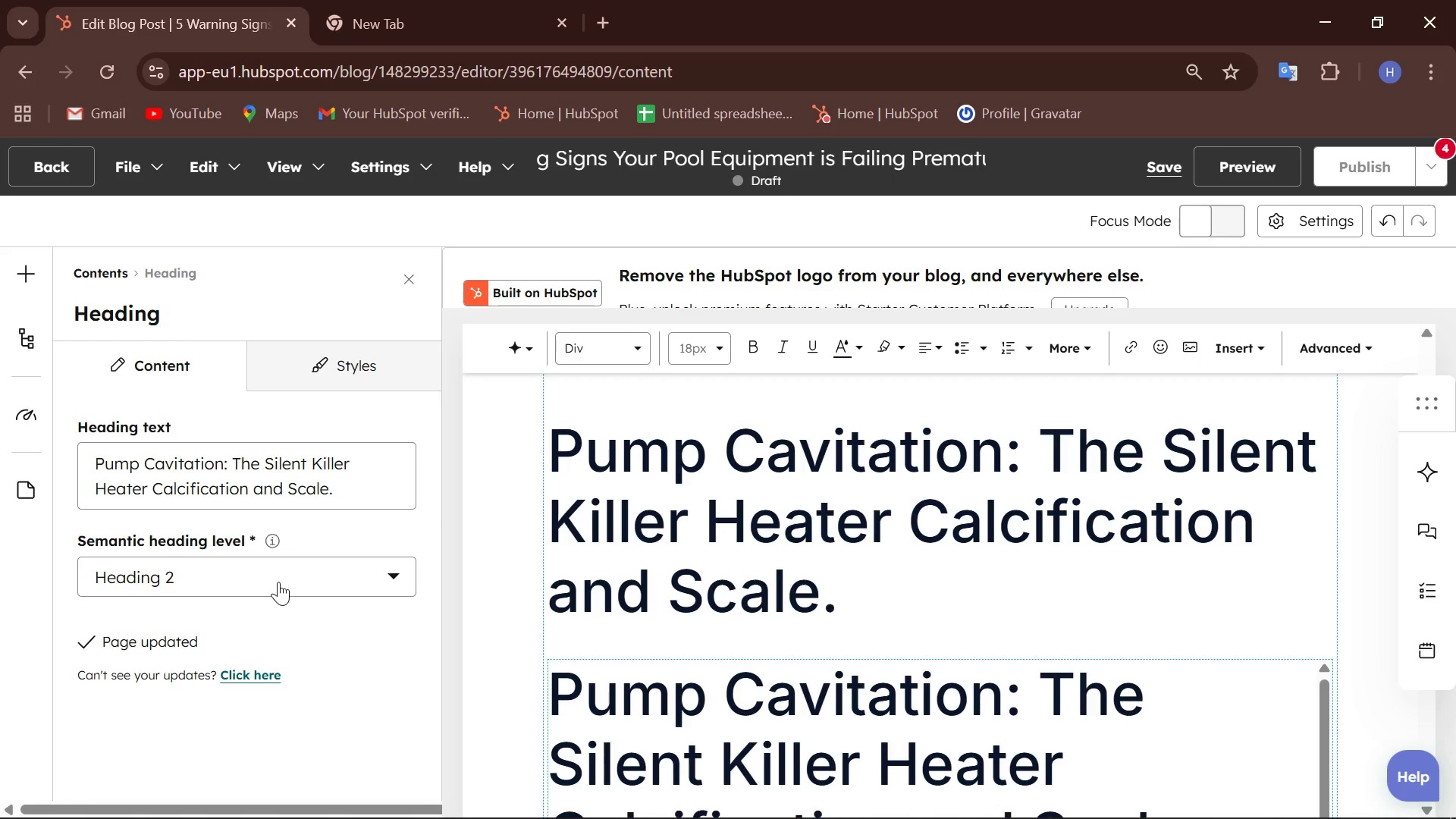 
left_click([990, 226])
 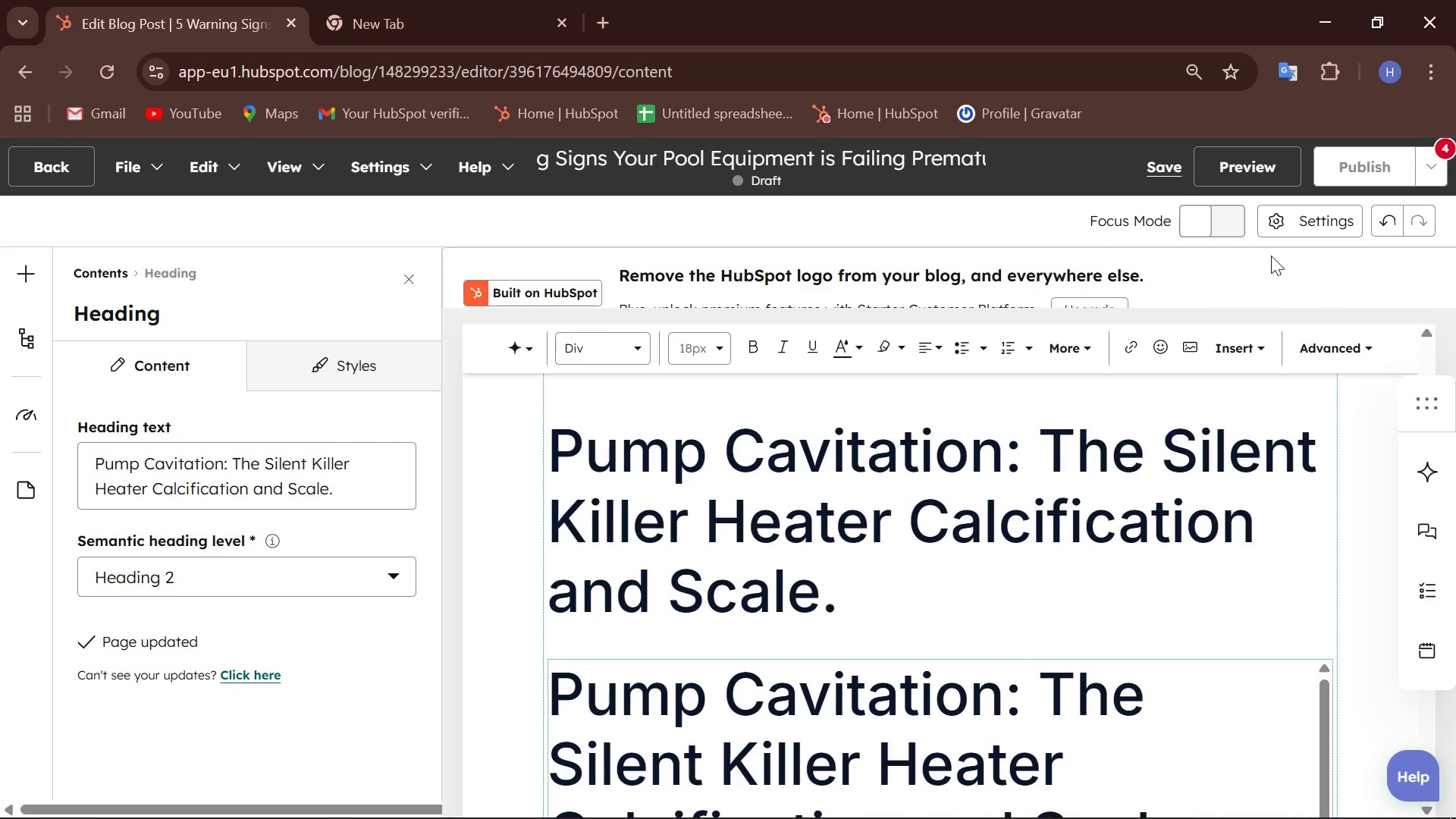 
left_click([1301, 217])
 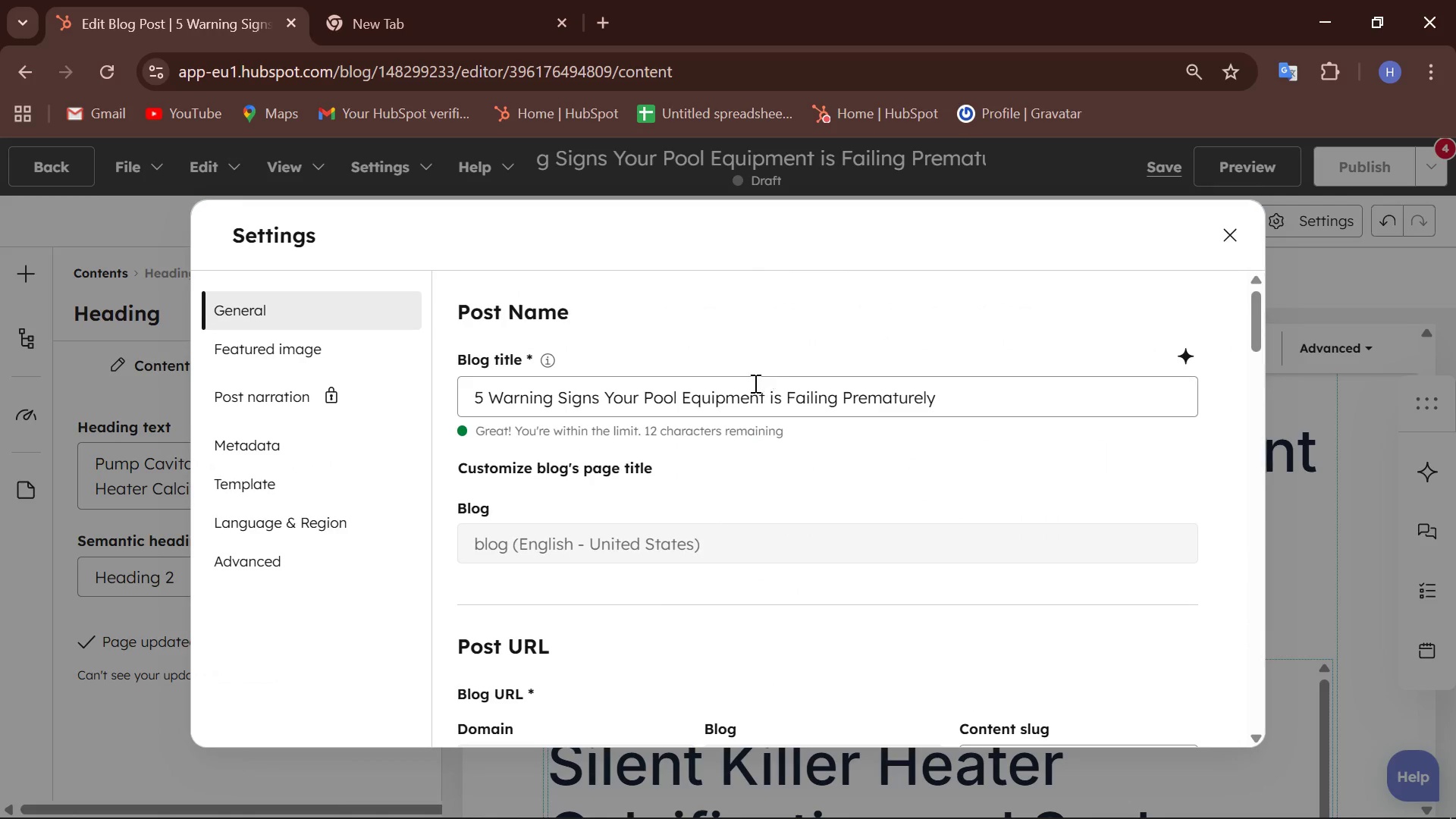 
scroll: coordinate [664, 460], scroll_direction: down, amount: 12.0
 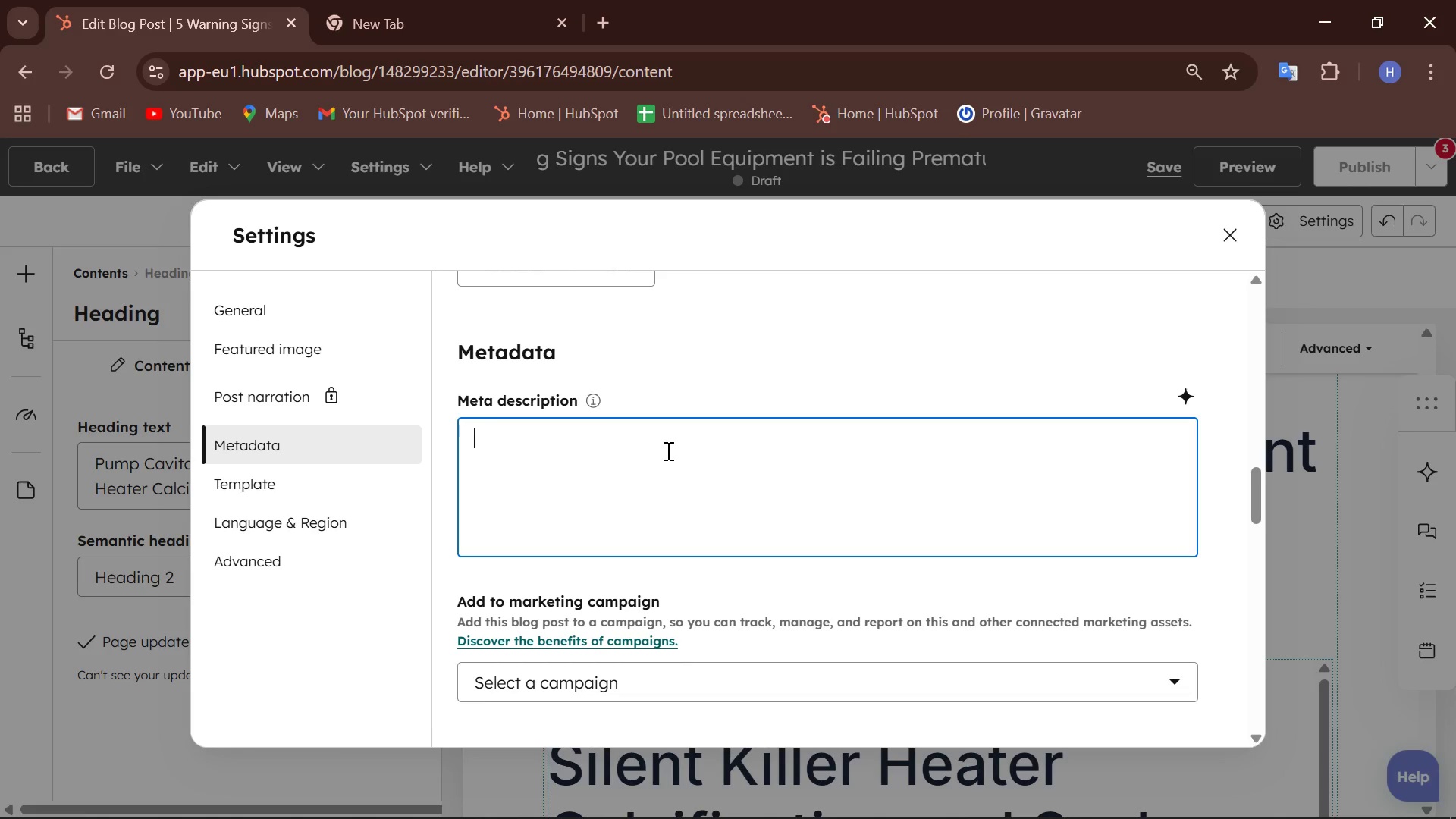 
wait(26.48)
 